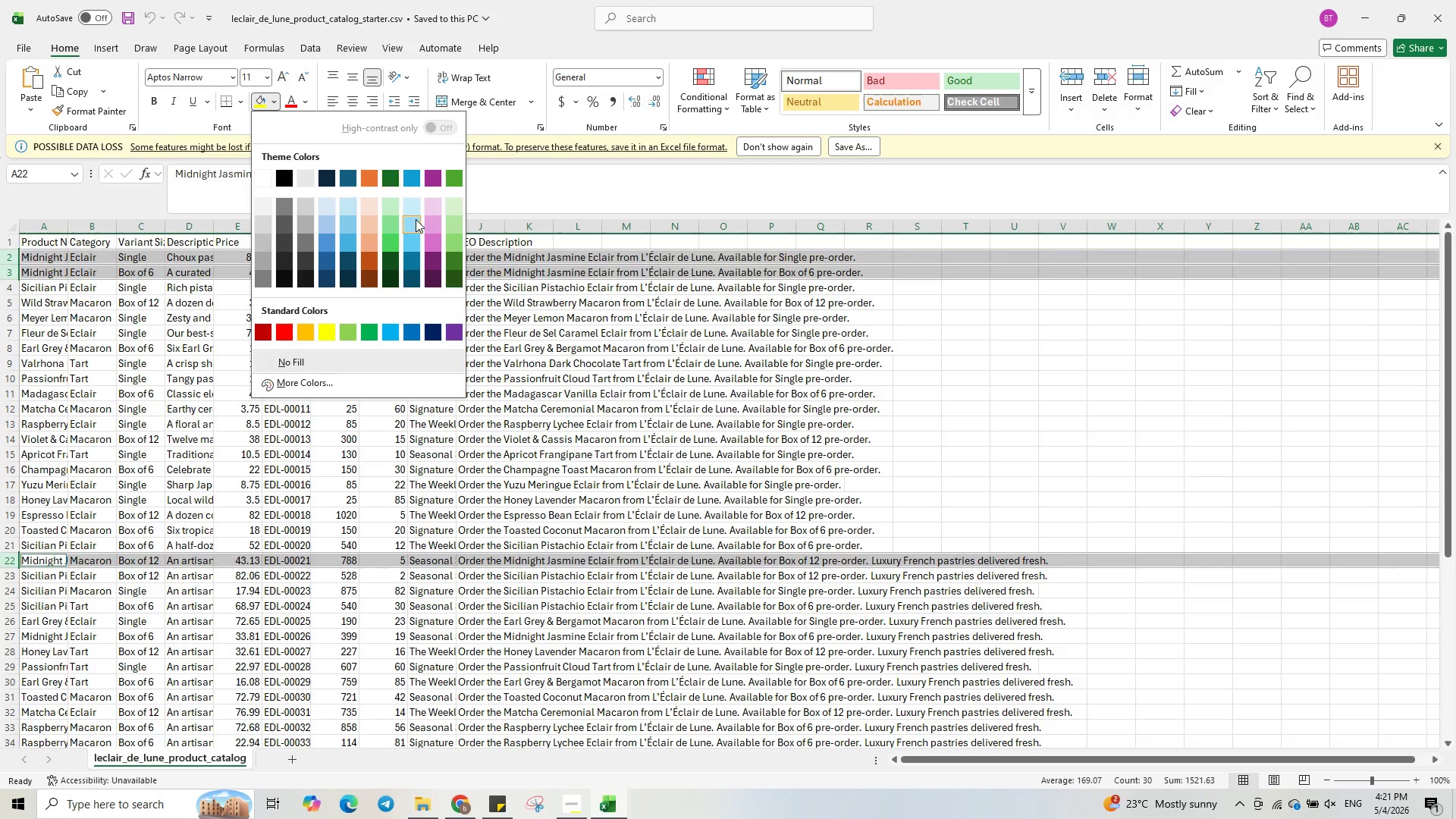 
left_click([347, 216])
 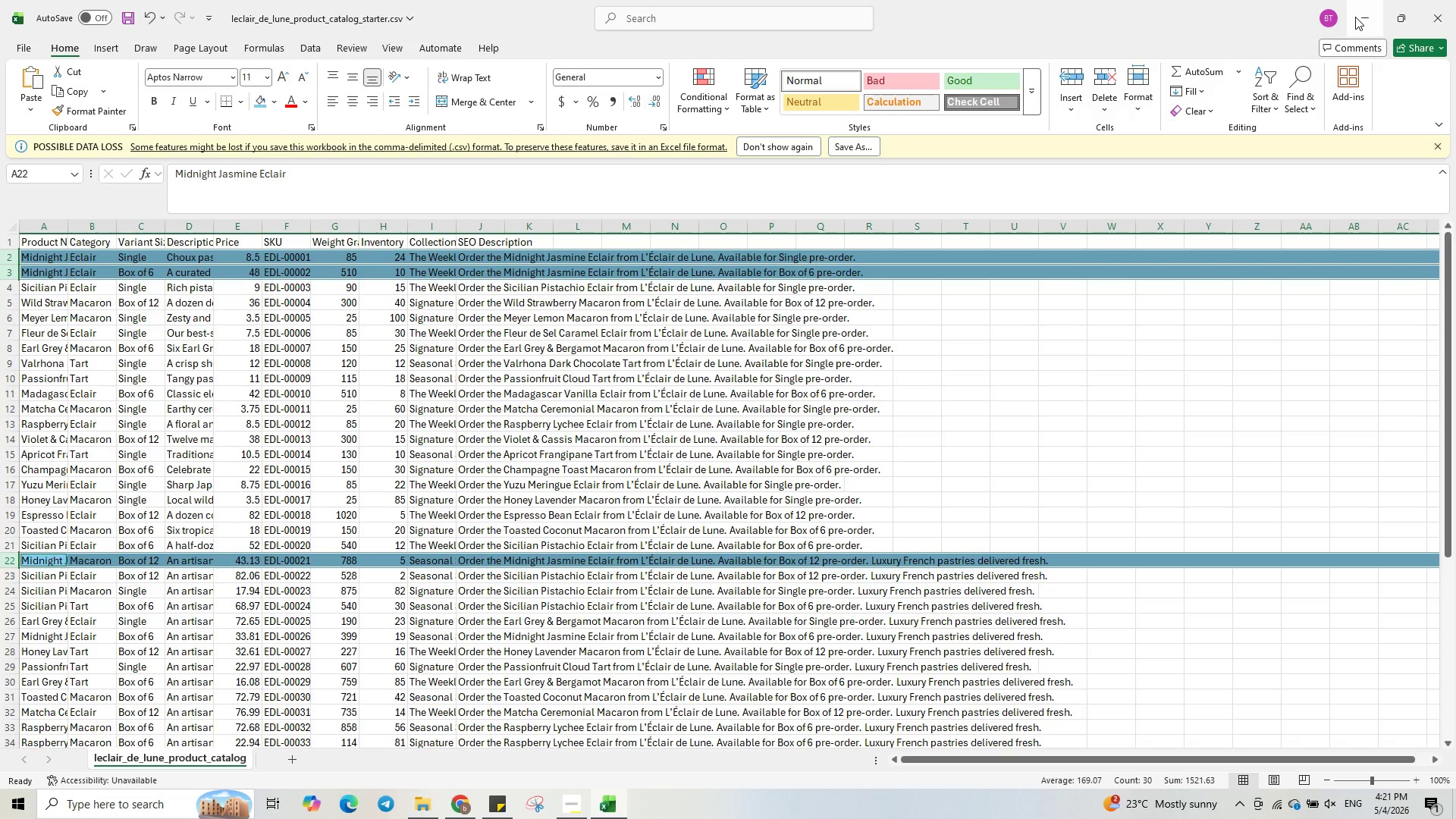 
left_click([1355, 17])
 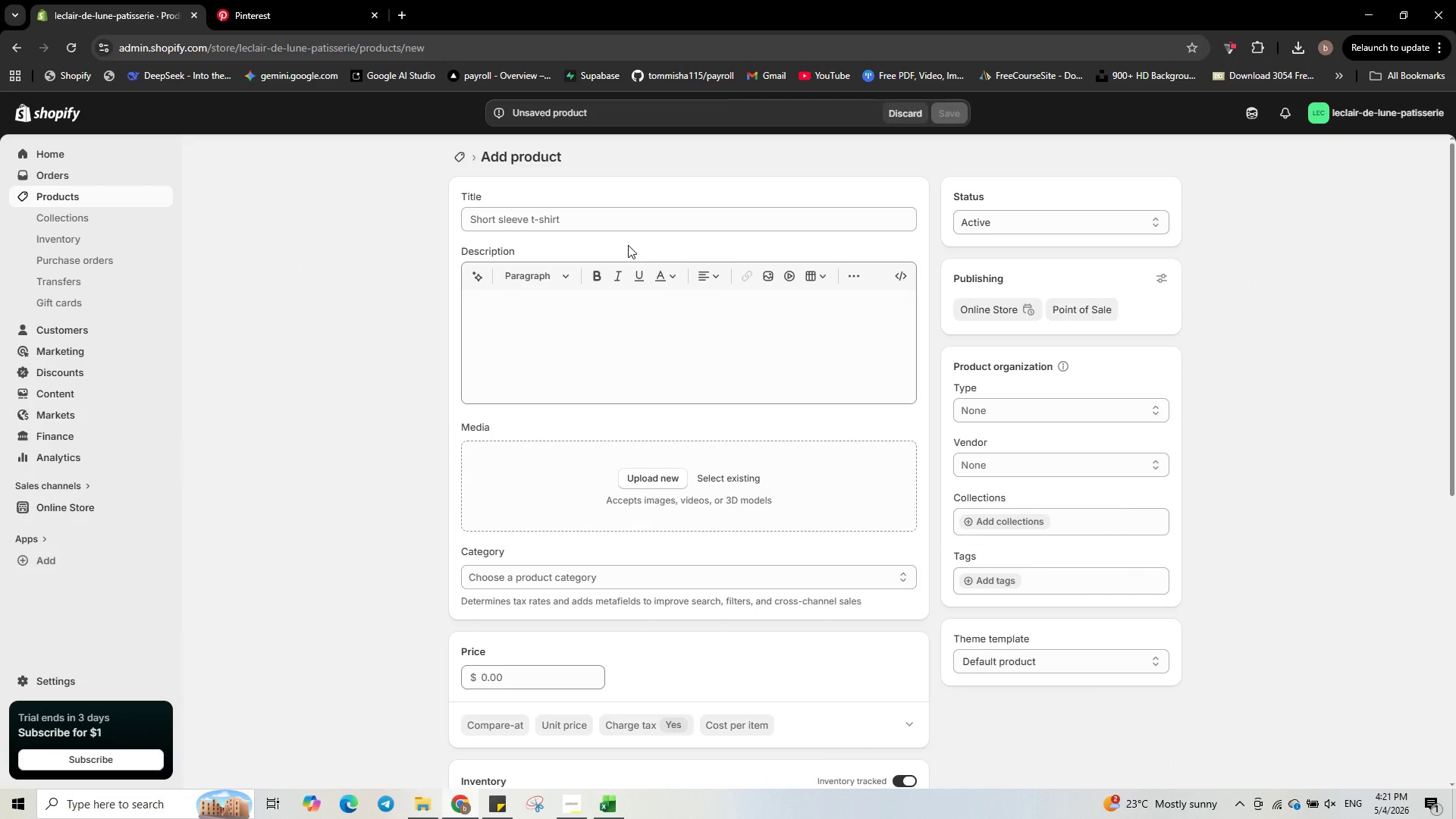 
wait(5.62)
 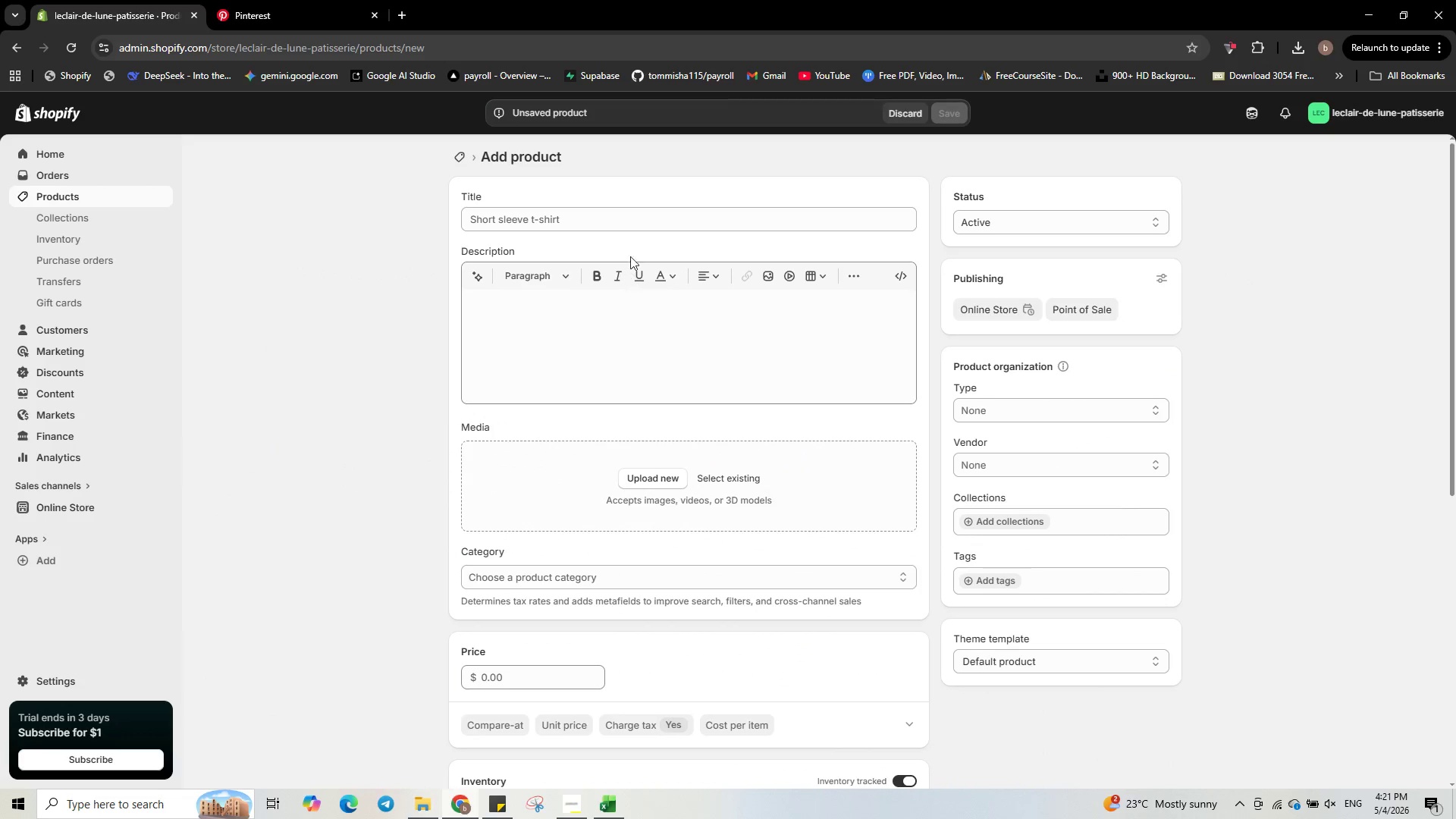 
left_click([579, 220])
 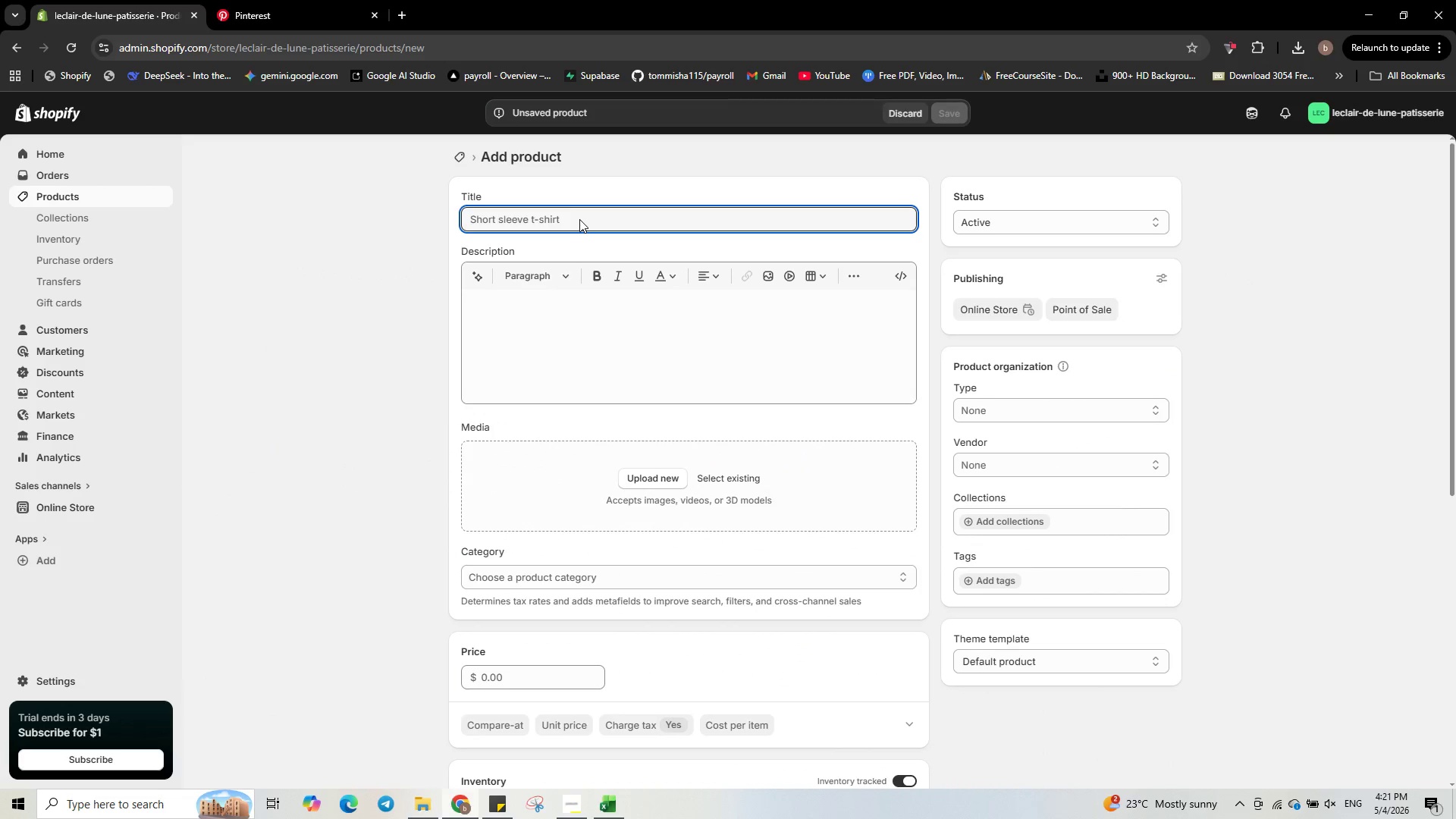 
key(Shift+S)
 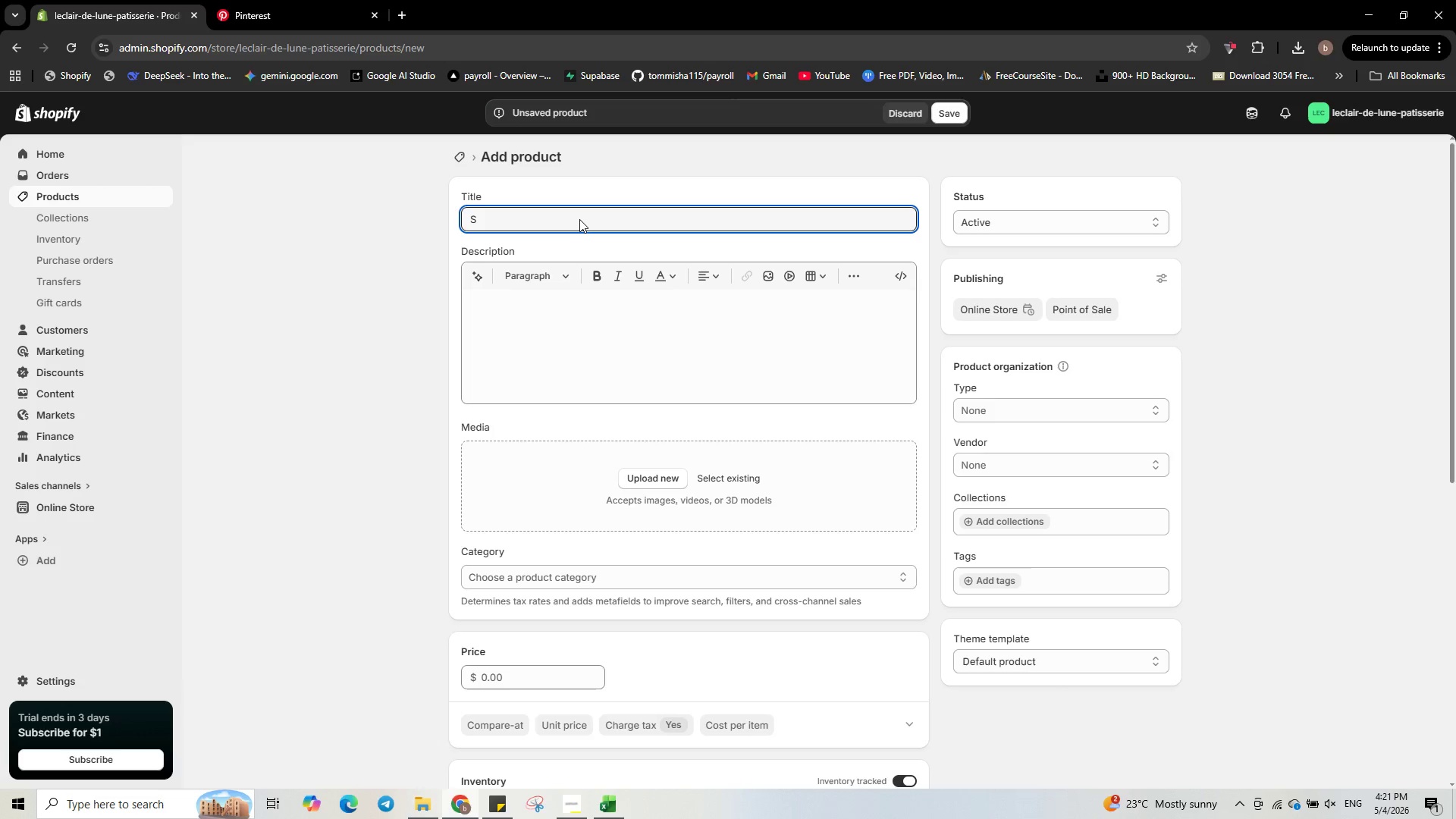 
type(icilian Pistachio Eclair)
 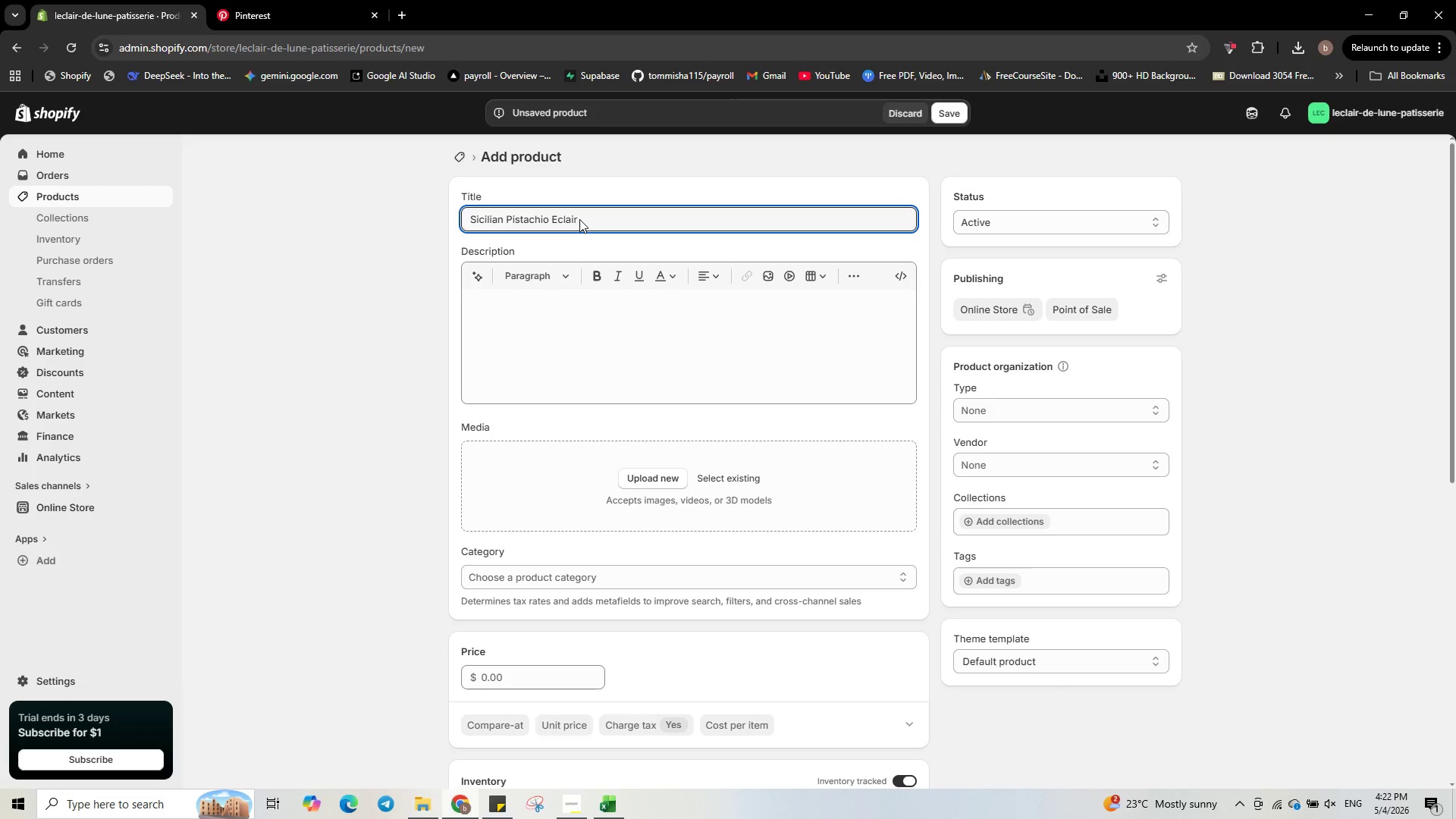 
wait(5.78)
 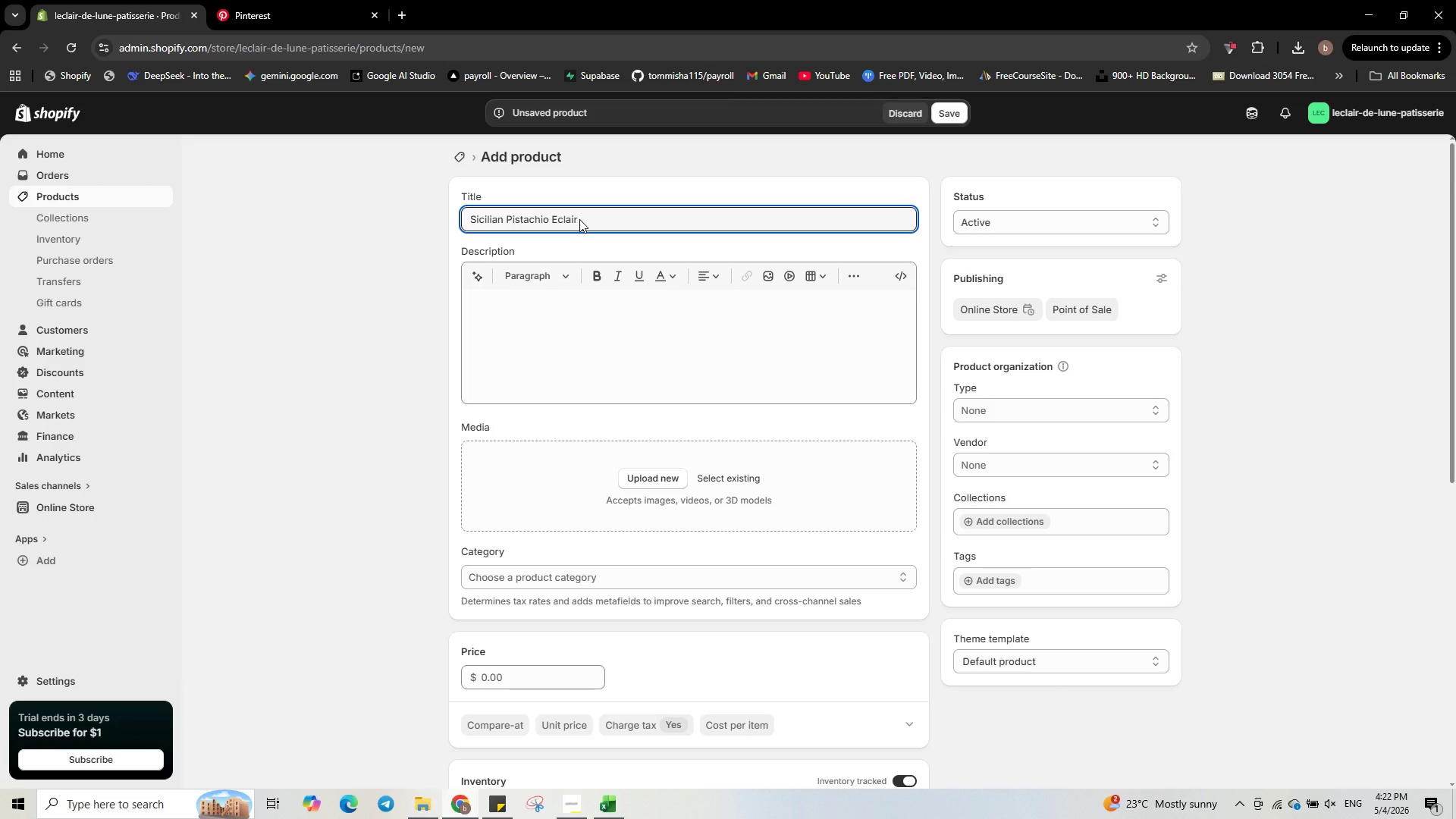 
left_click([619, 325])
 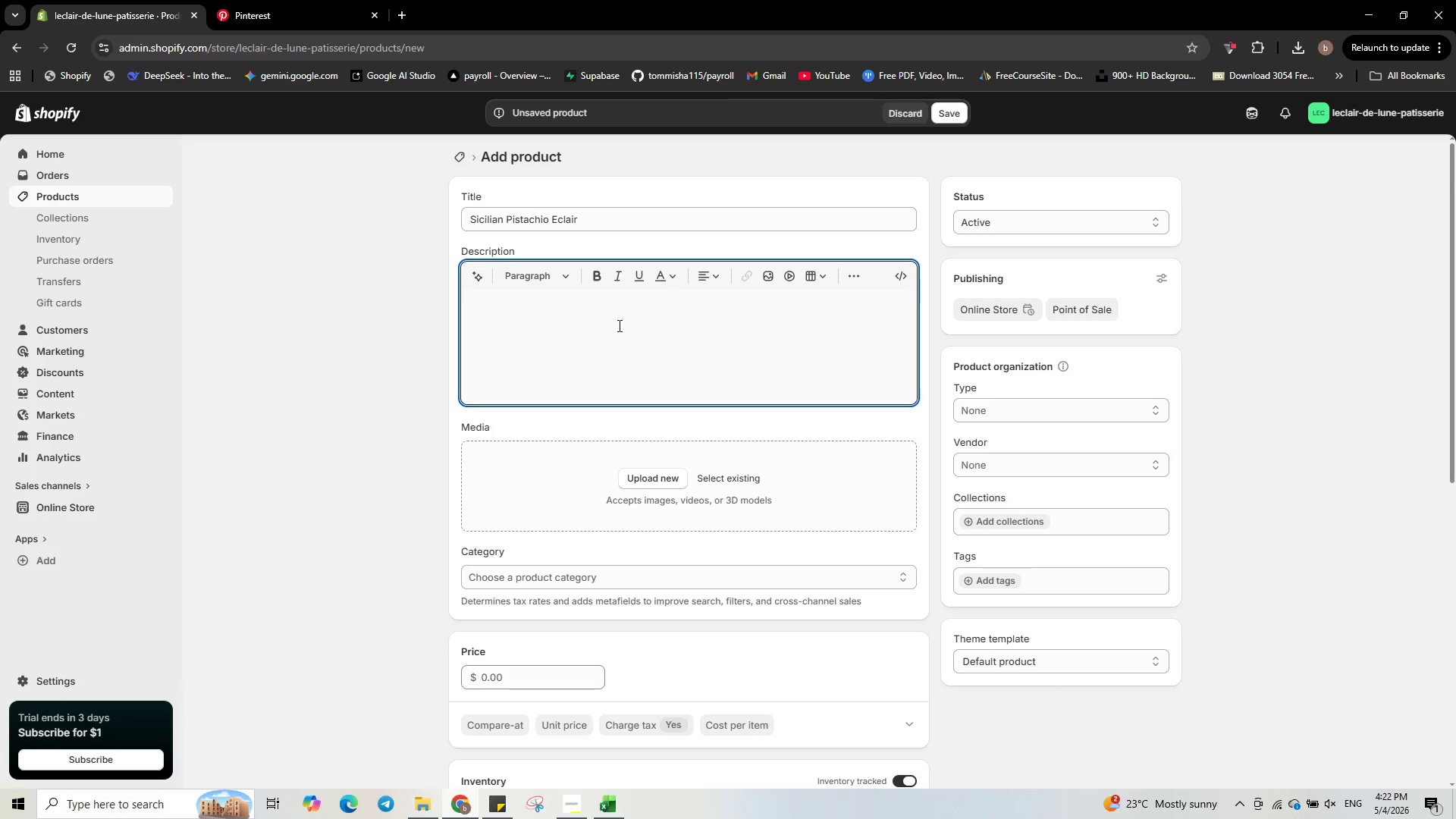 
wait(7.08)
 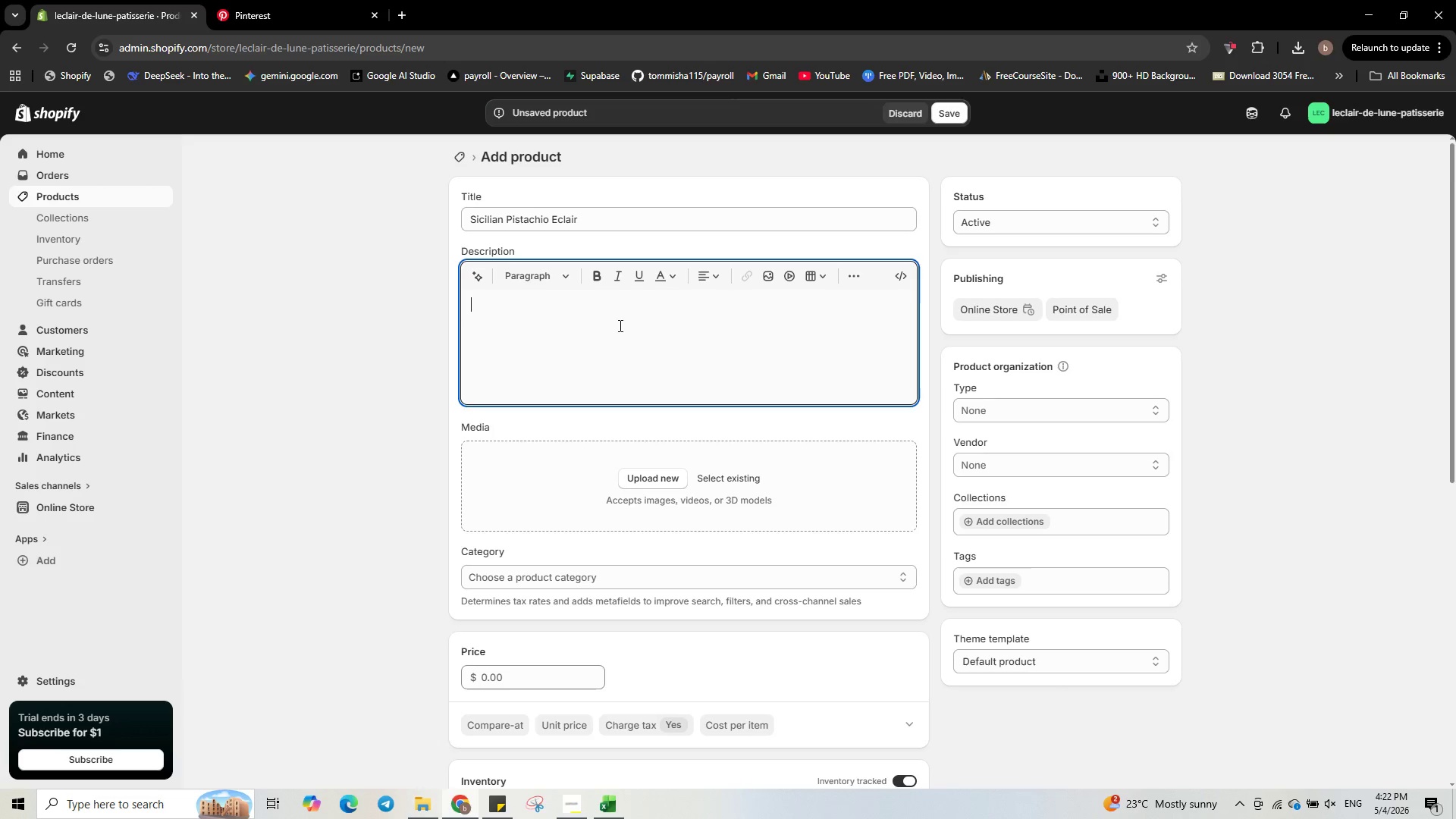 
type(Rich )
 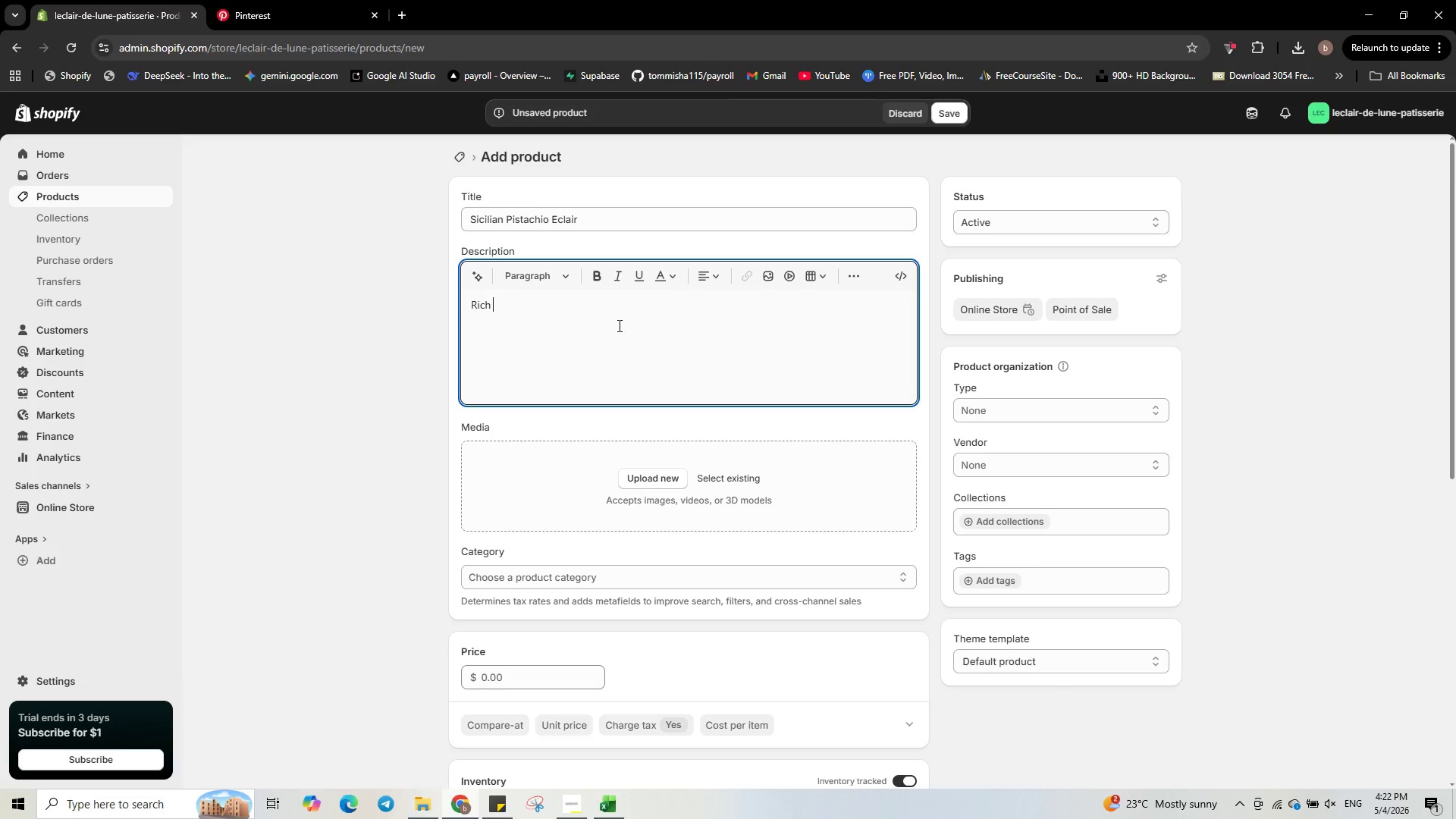 
type(pistachio cream made from roasted )
 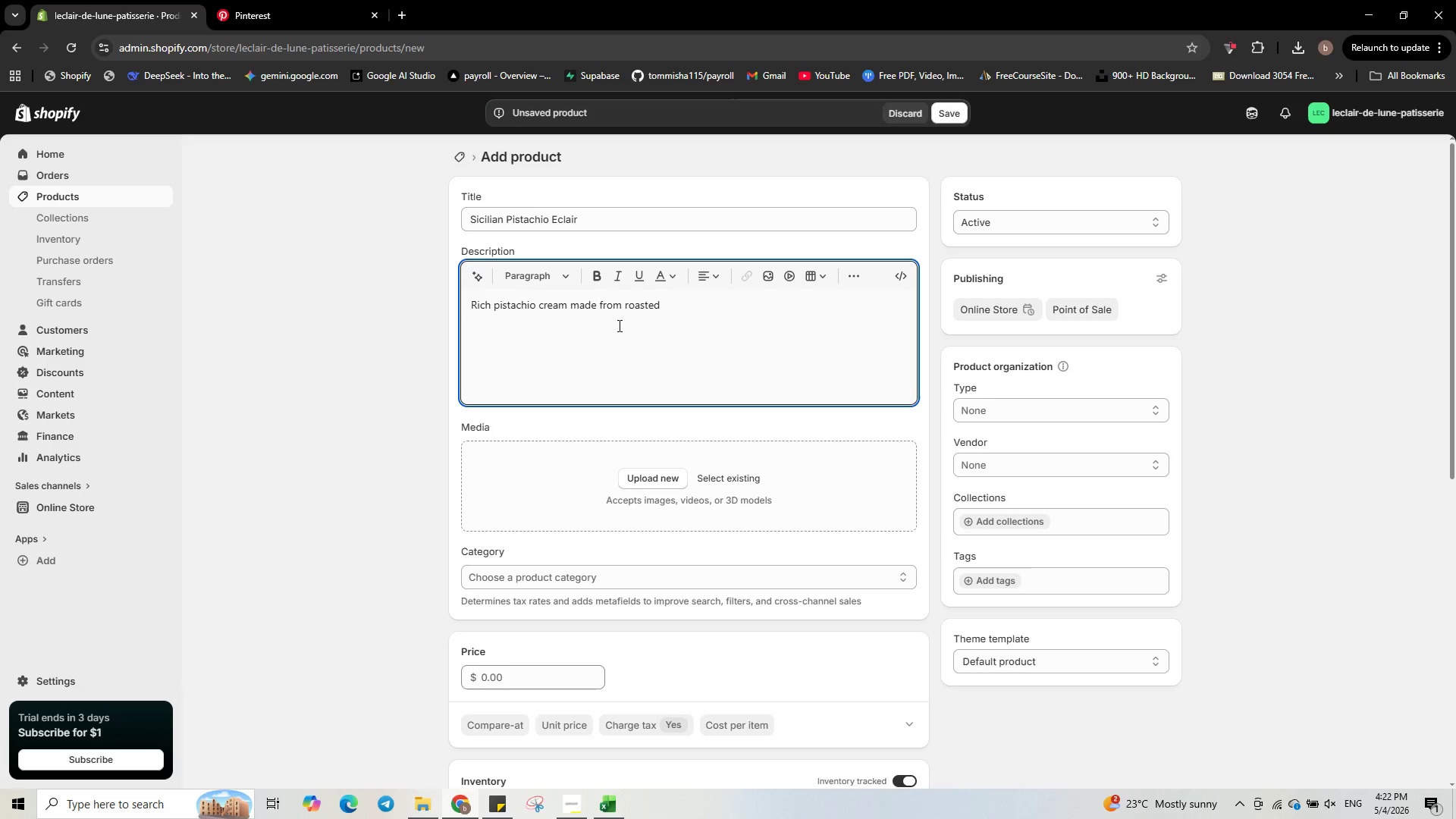 
type(Bronte pistachios with a light )
 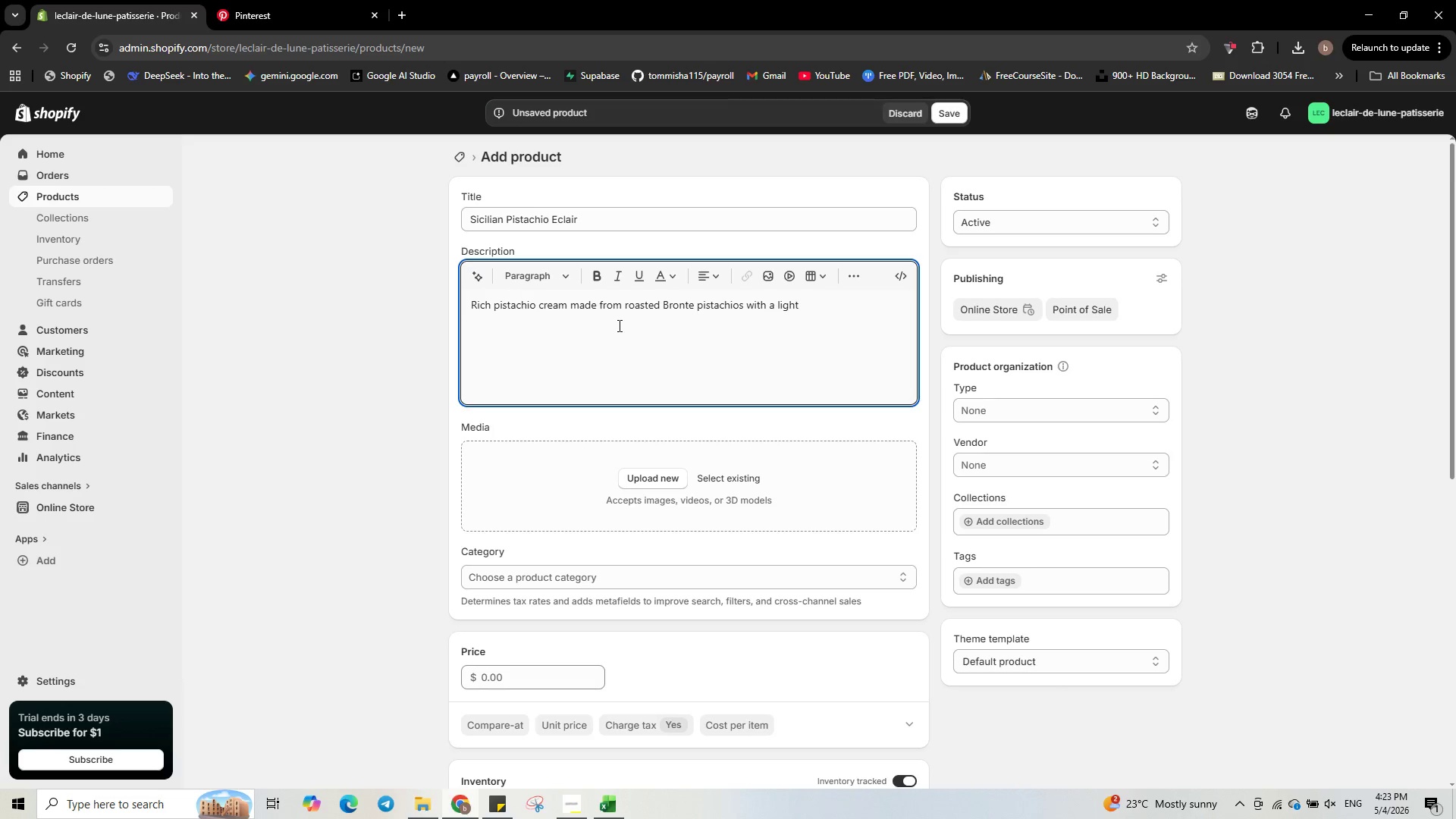 
type(dust)
 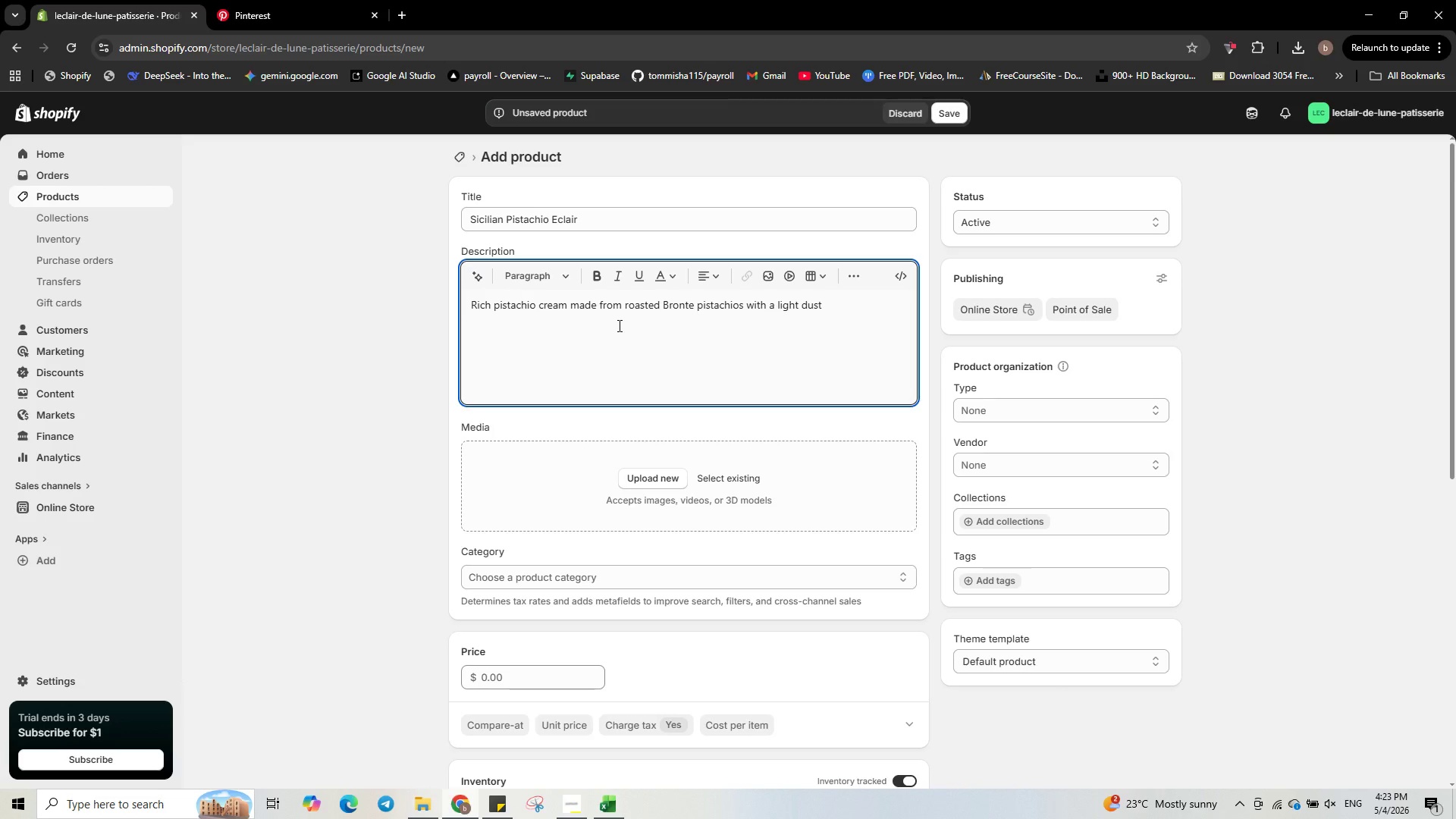 
type(ing of sea salt.)
 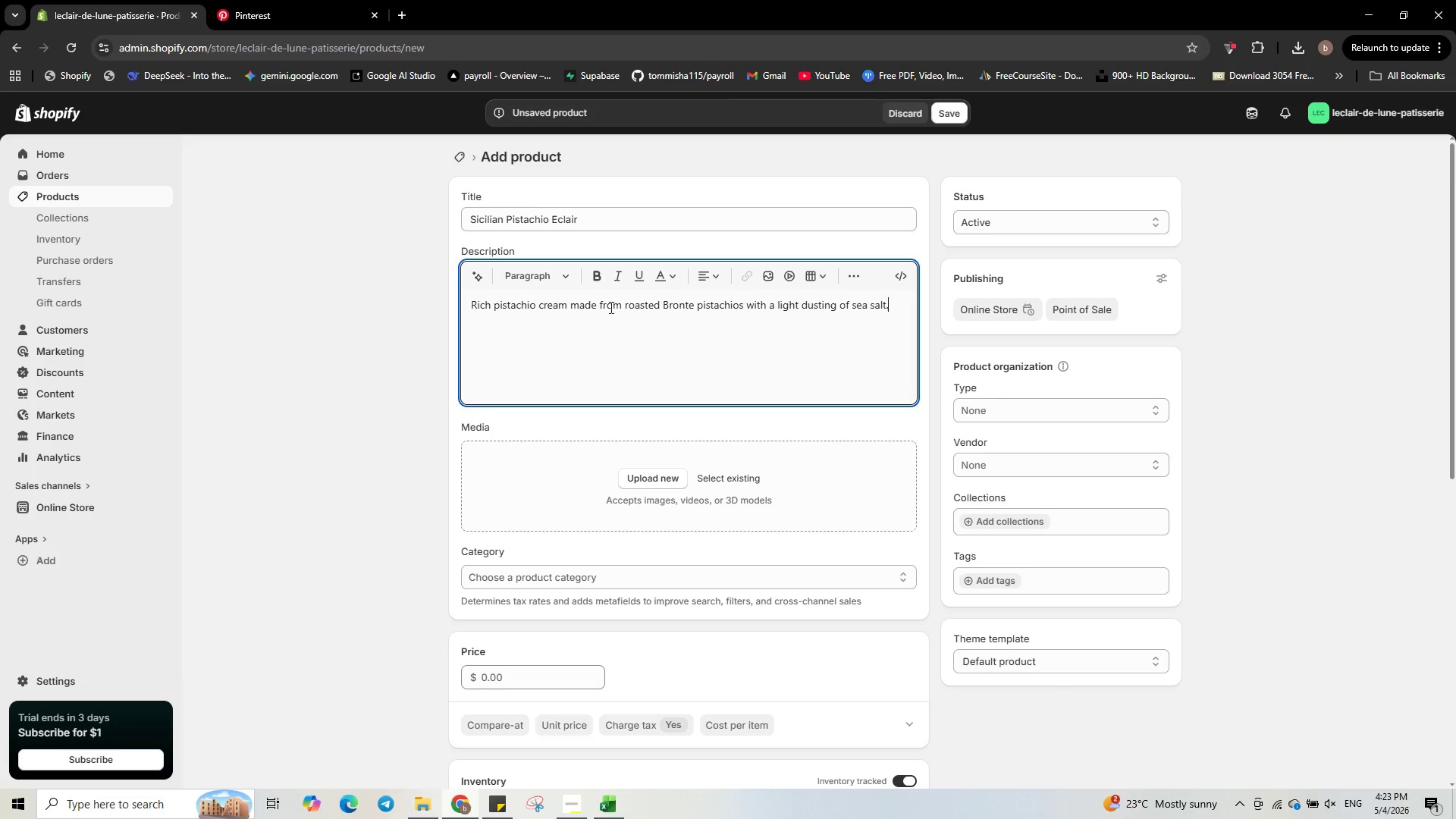 
left_click([617, 217])
 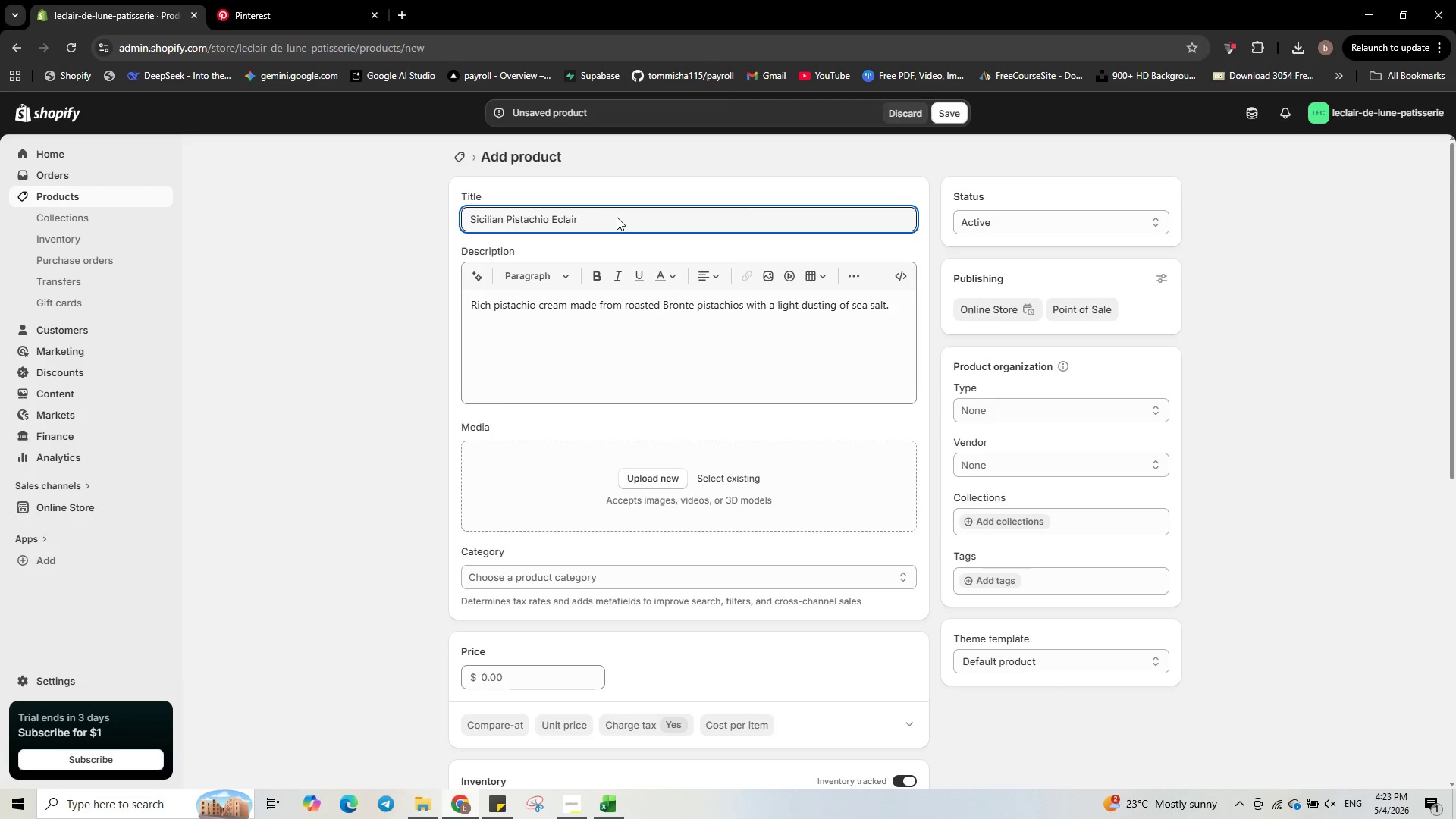 
key(Control+ControlLeft)
 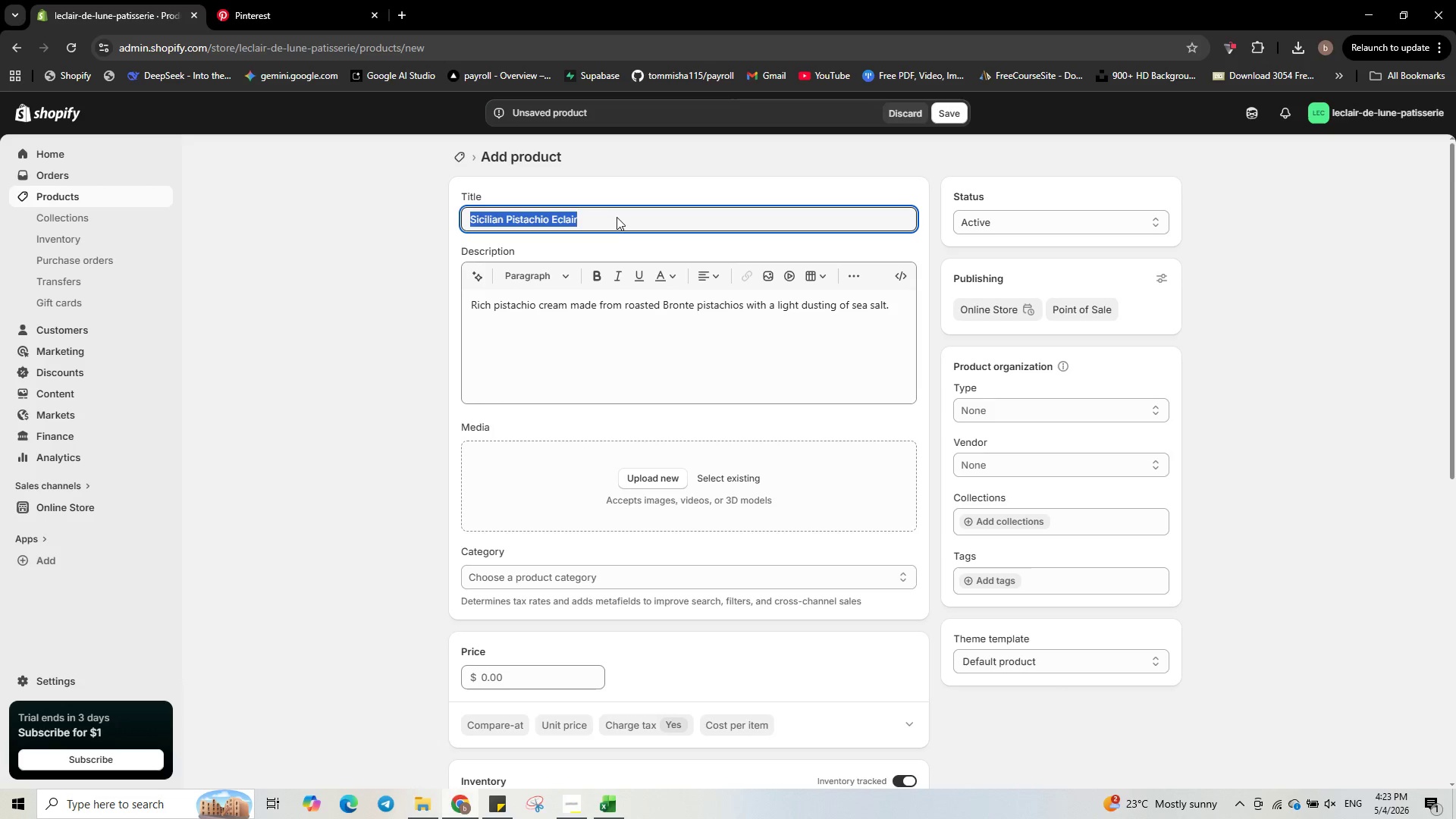 
key(Control+A)
 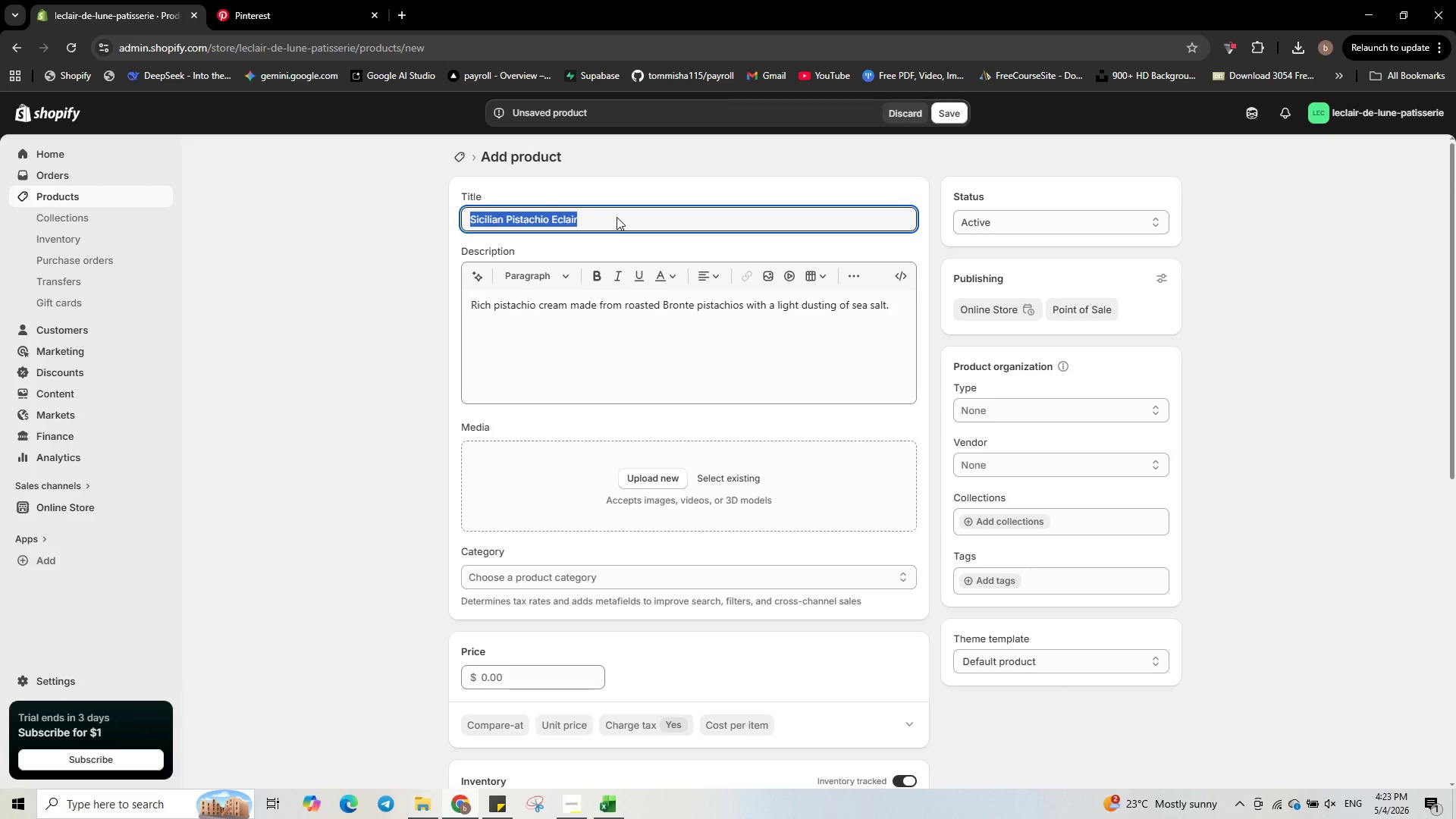 
key(Control+C)
 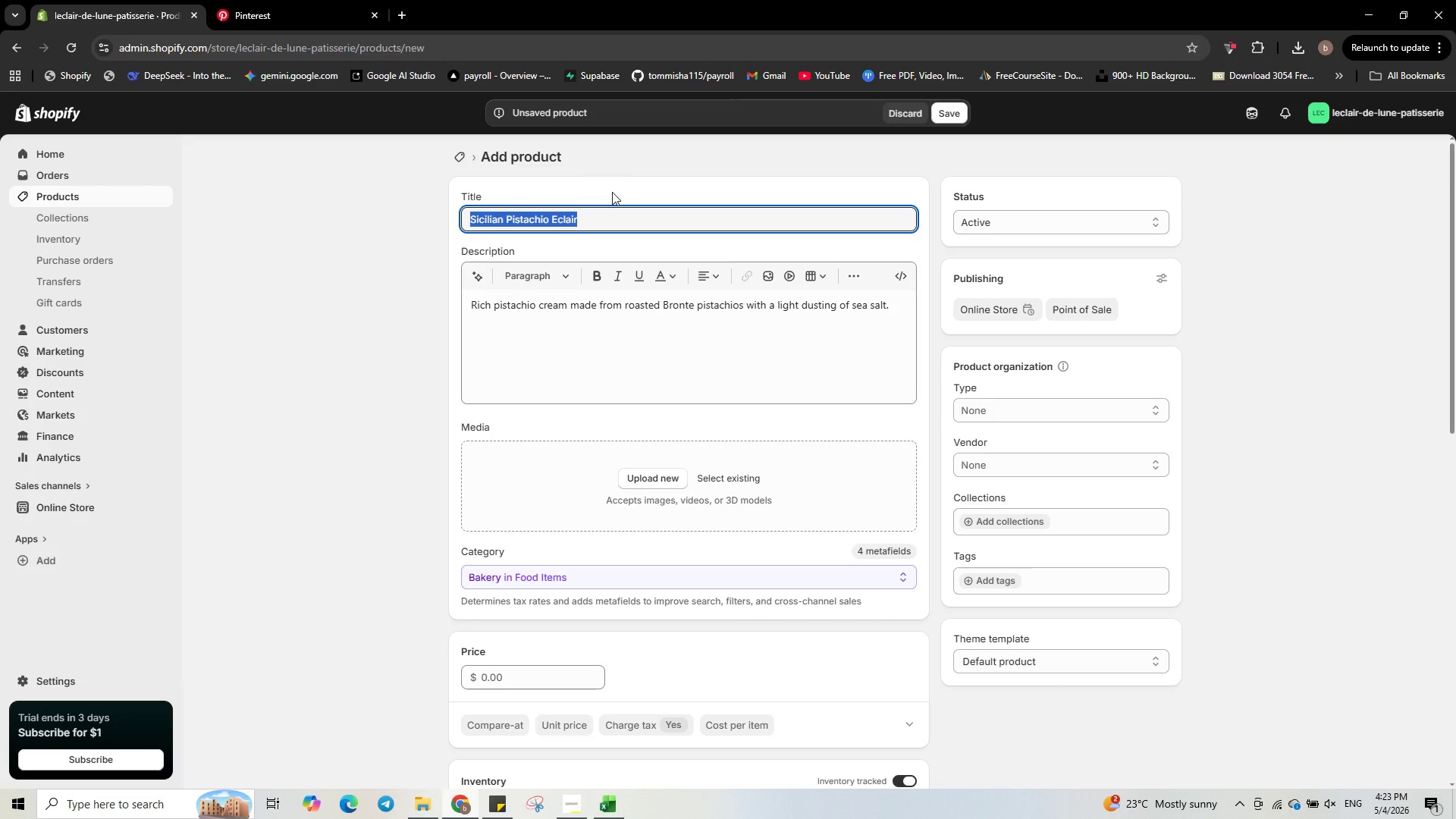 
wait(7.7)
 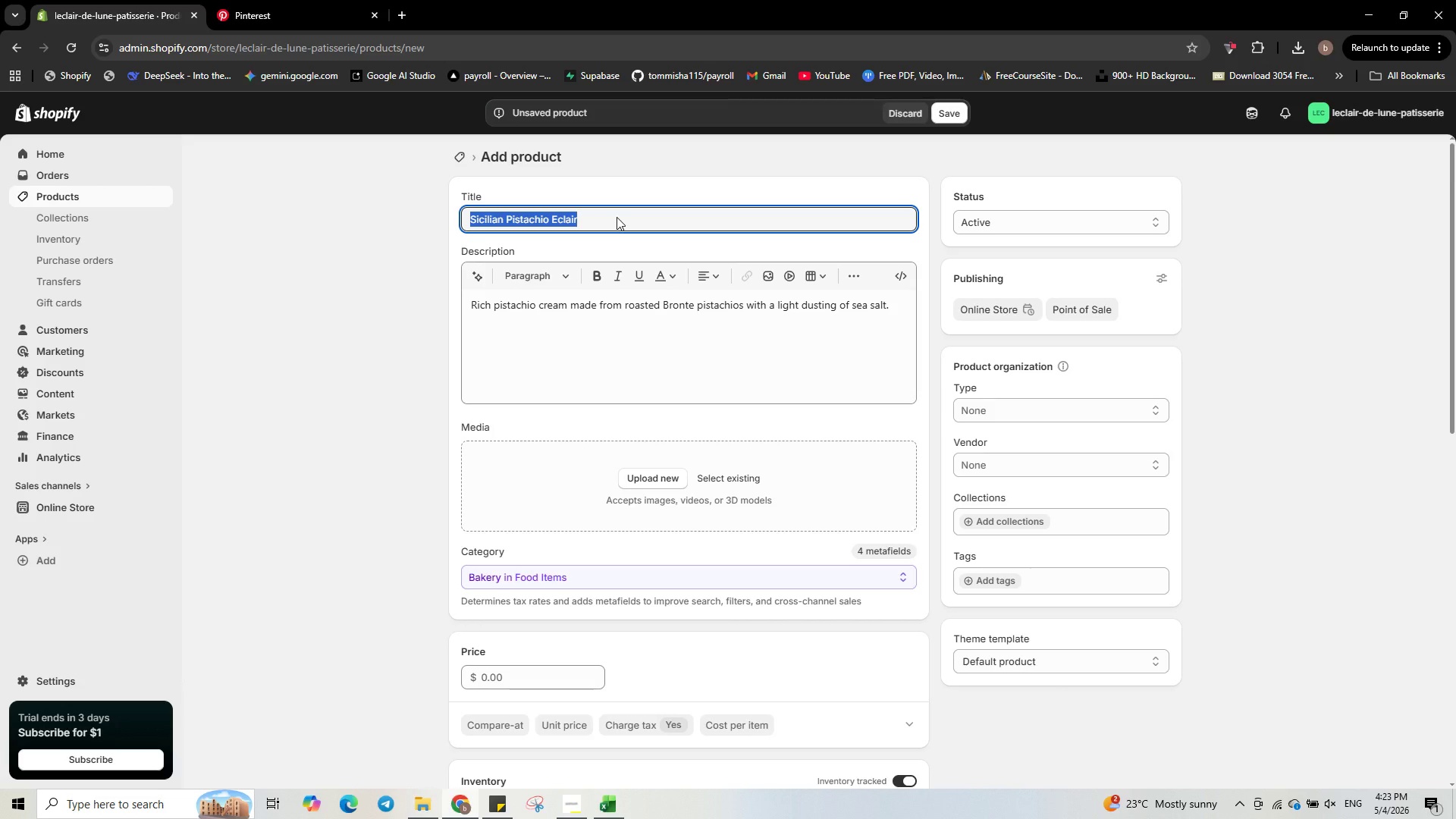 
left_click([346, 8])
 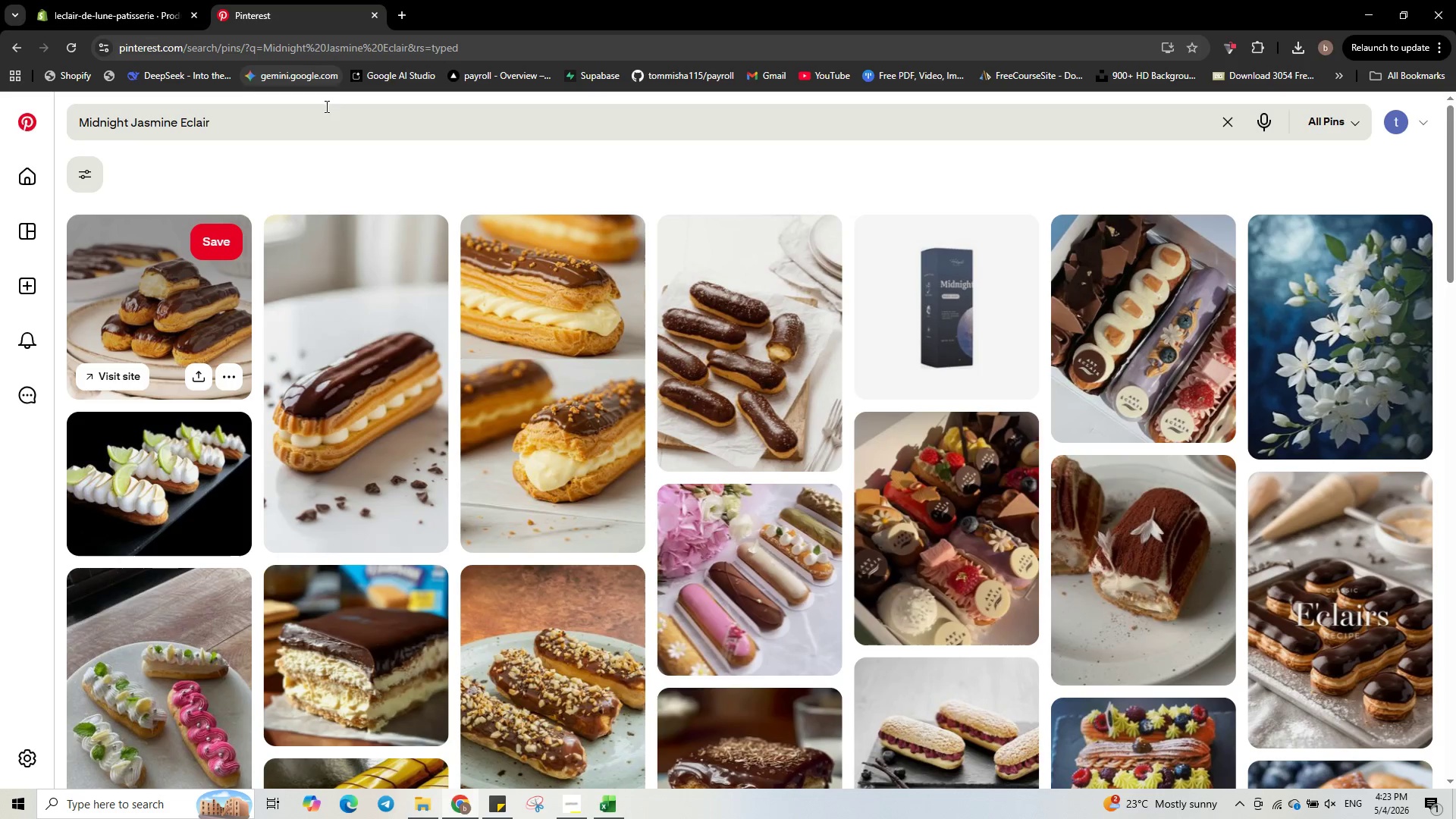 
left_click([331, 115])
 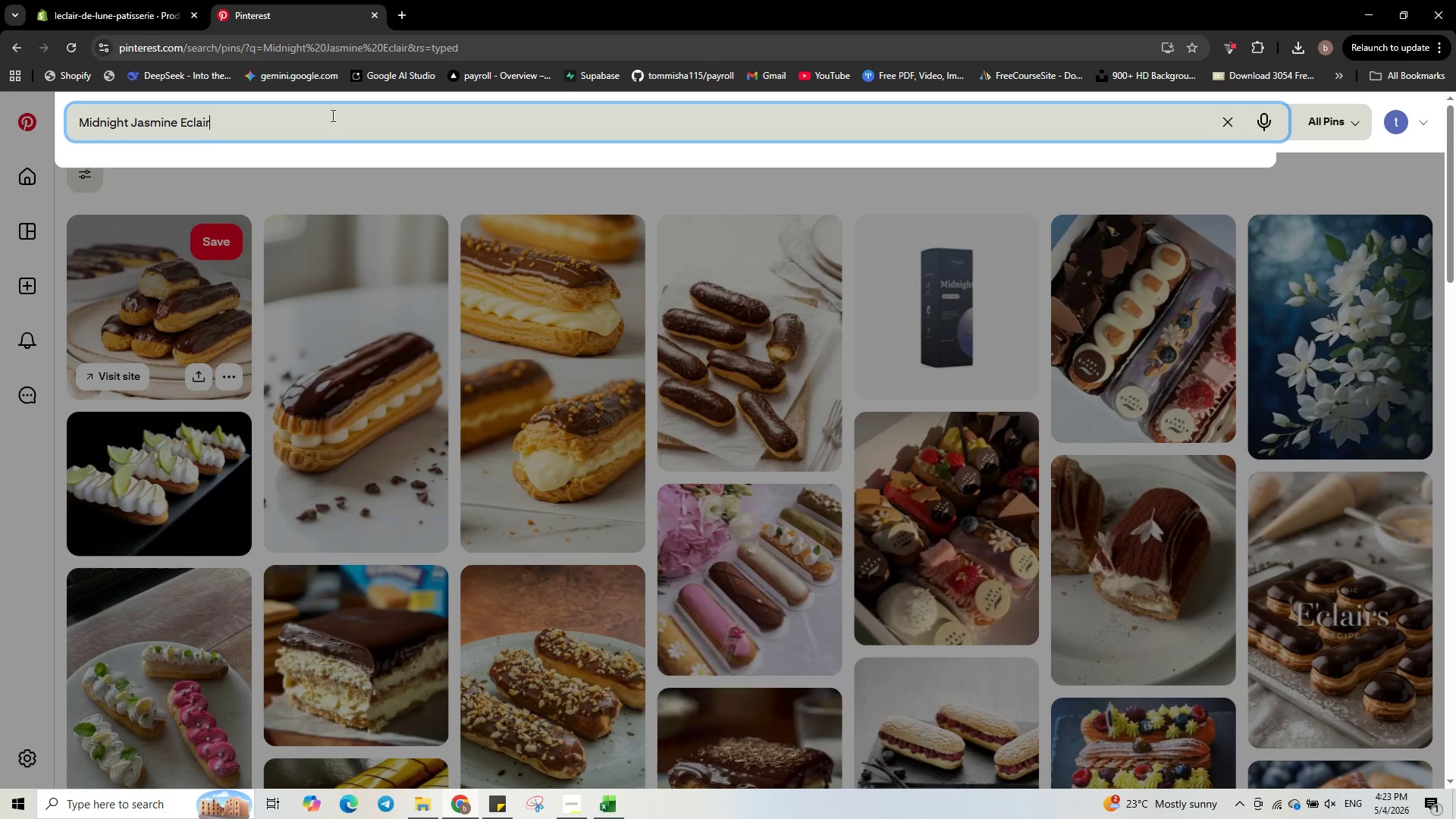 
key(Control+ControlLeft)
 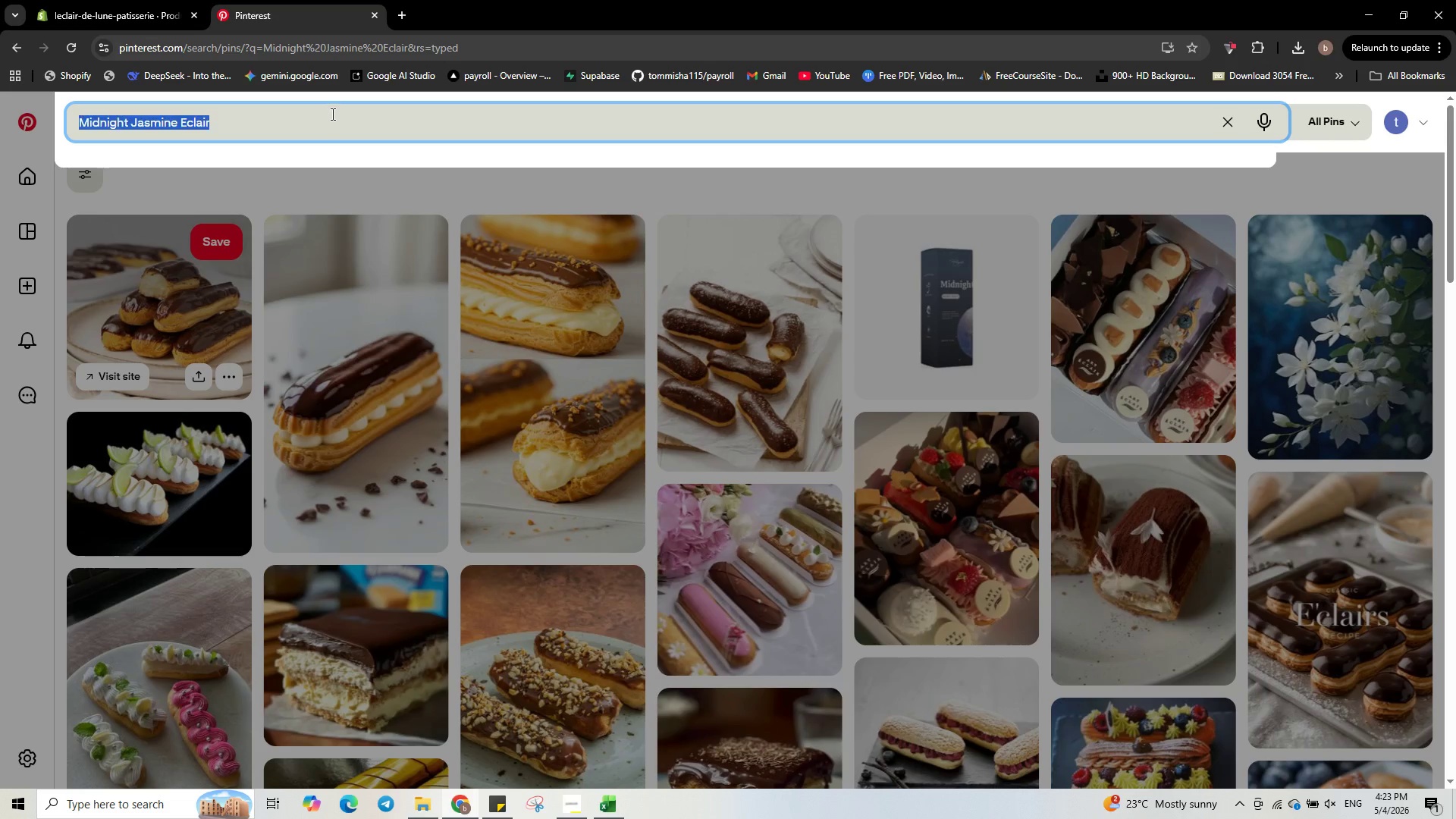 
key(Control+A)
 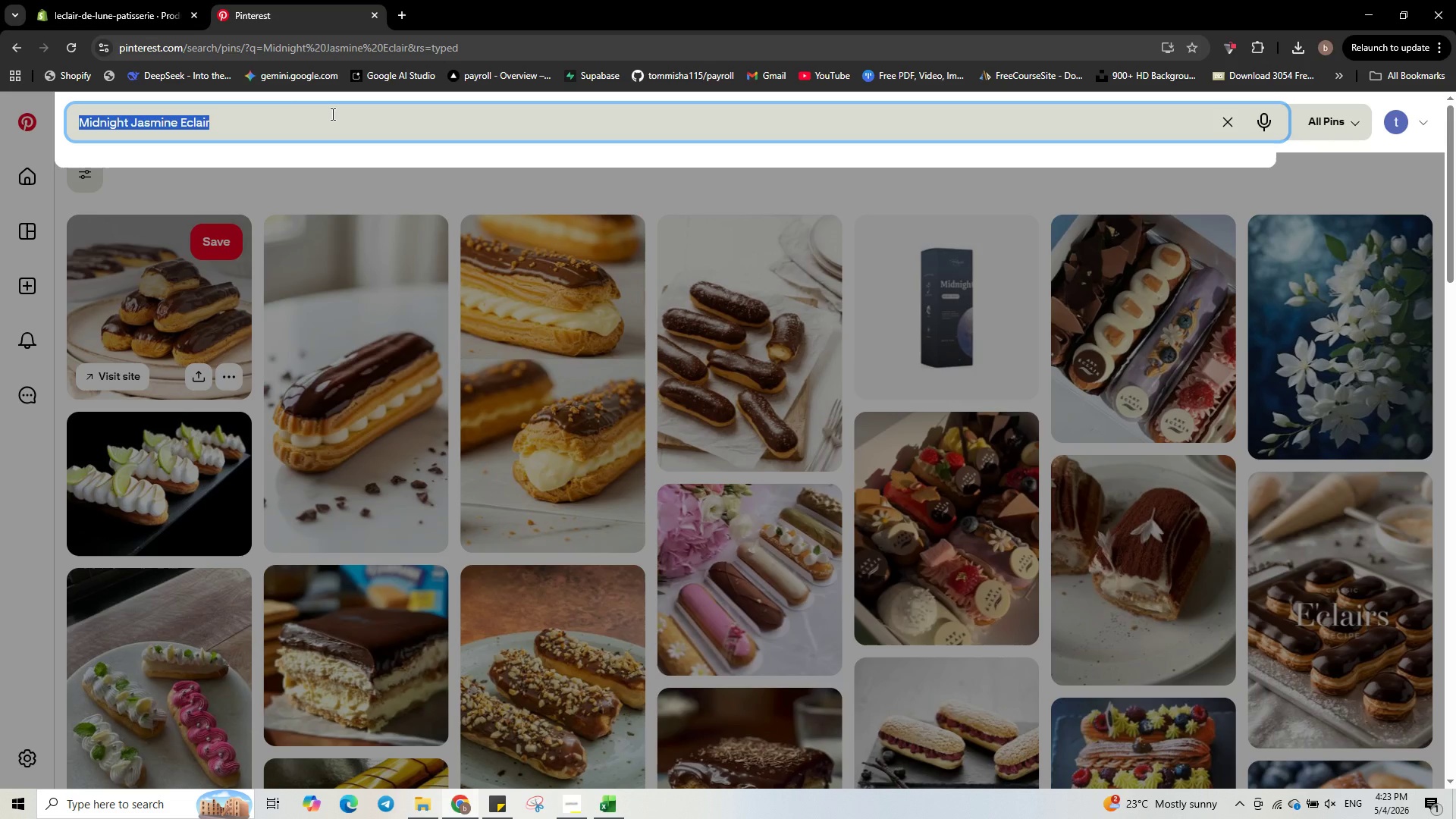 
key(Control+ControlLeft)
 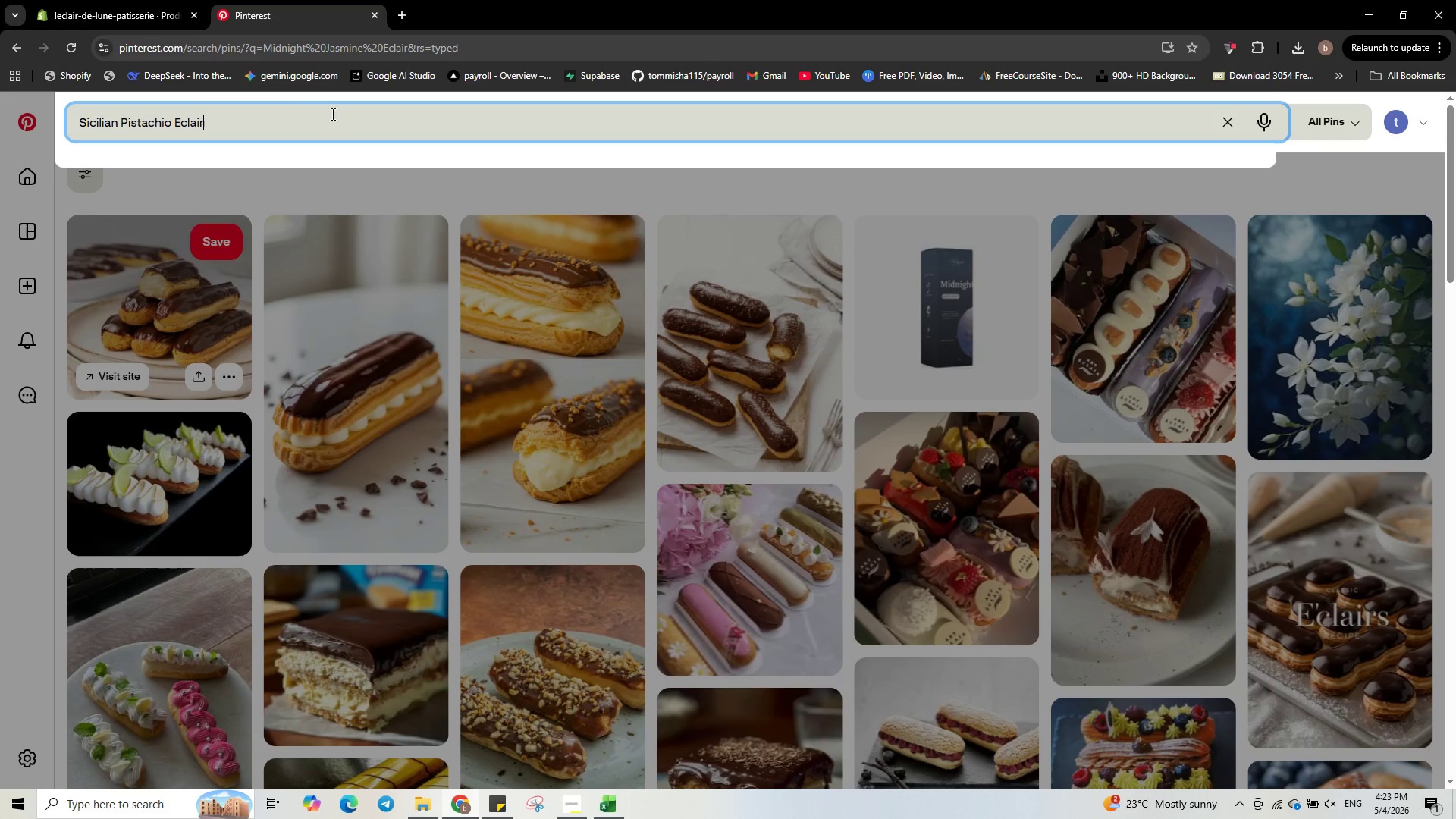 
key(Control+V)
 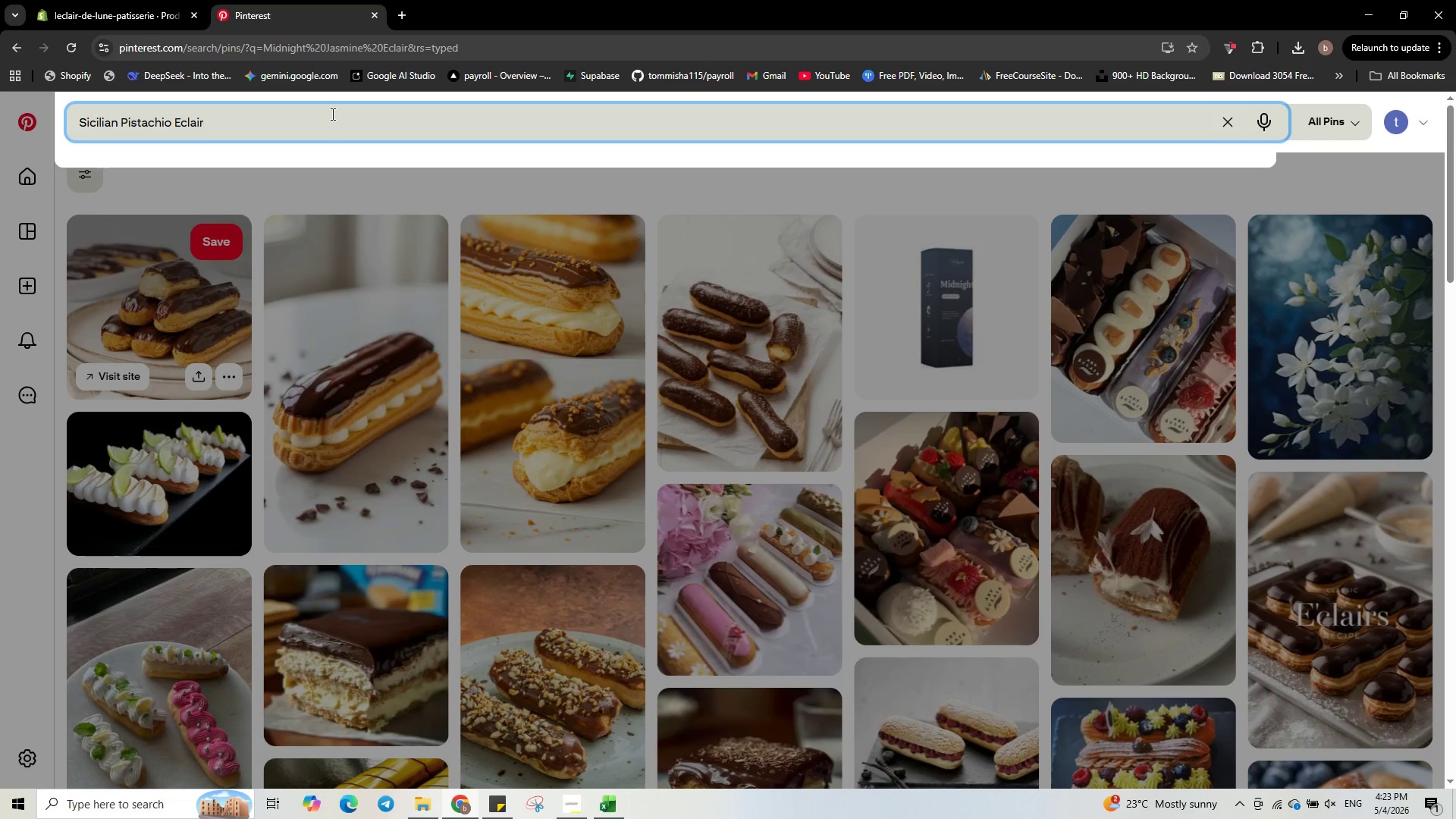 
key(Enter)
 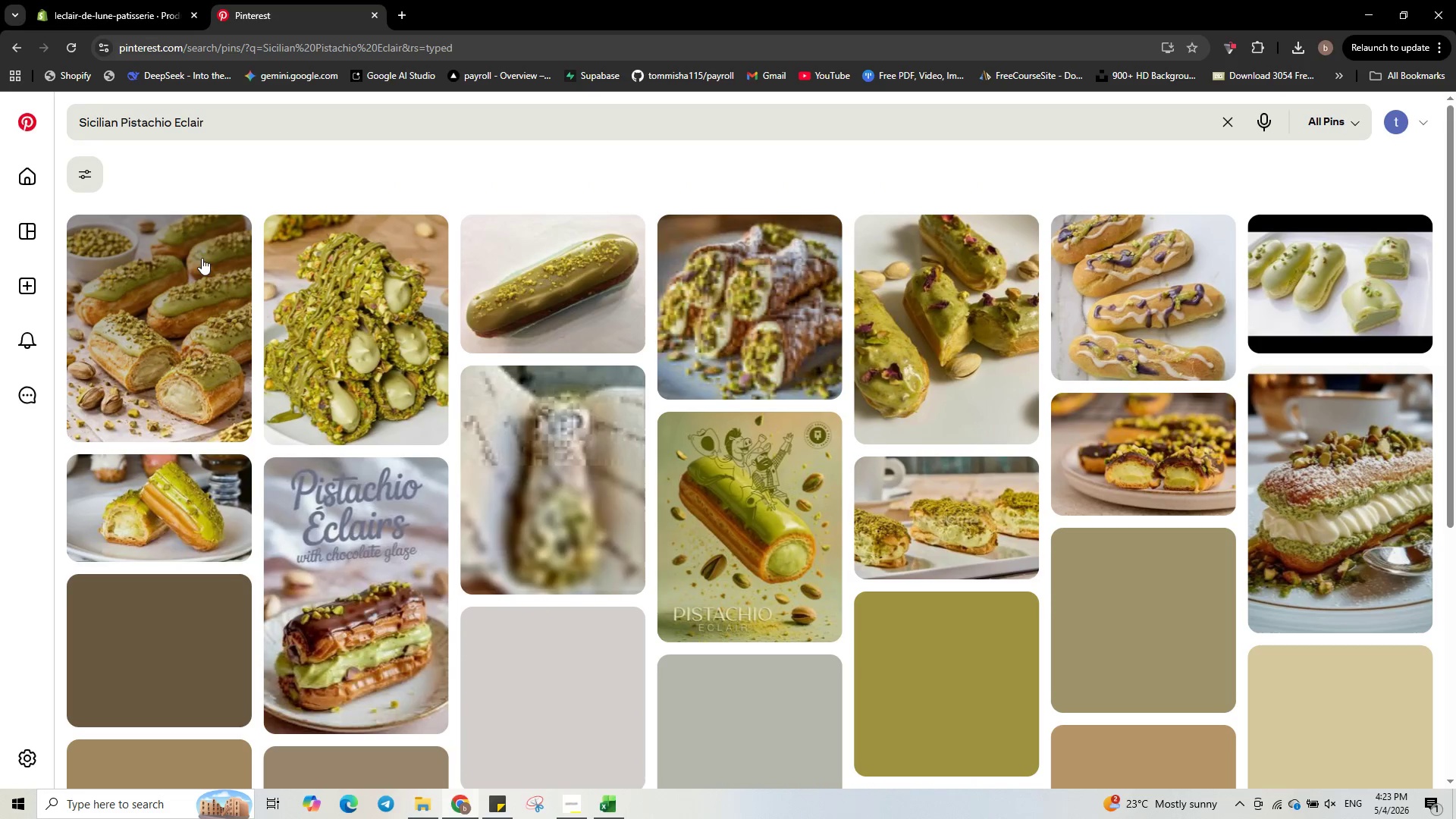 
left_click([227, 412])
 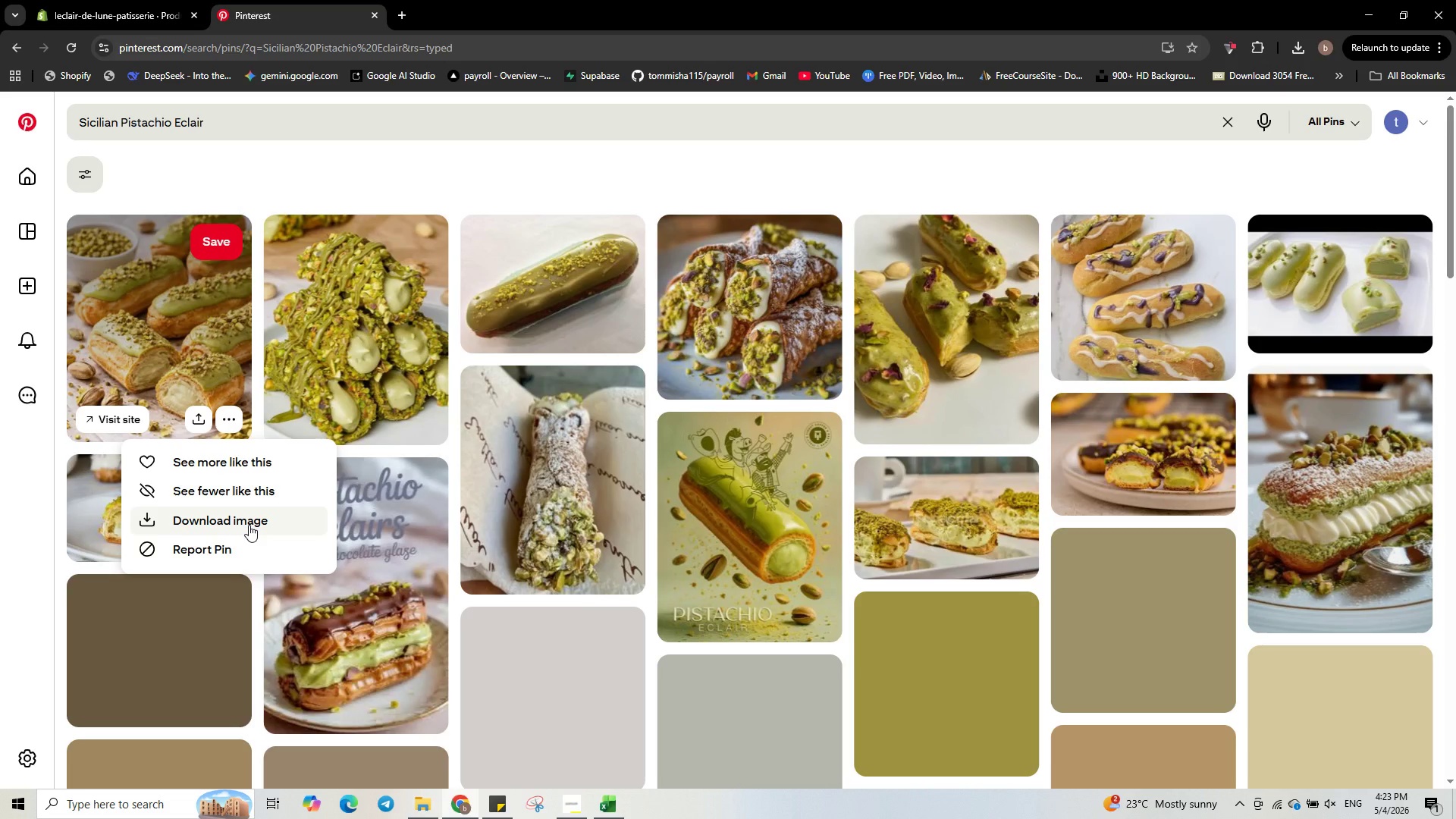 
left_click([249, 525])
 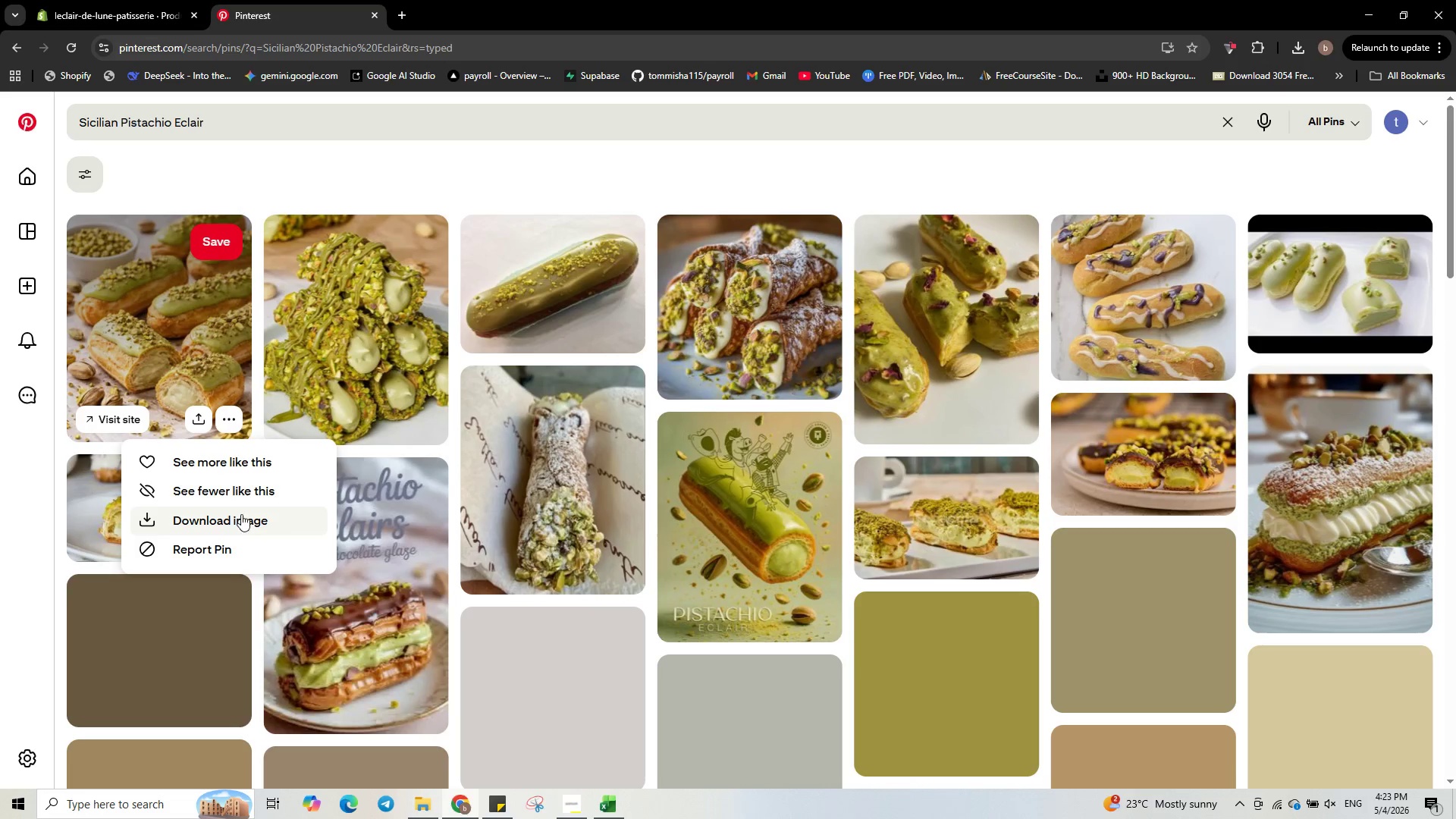 
left_click([174, 516])
 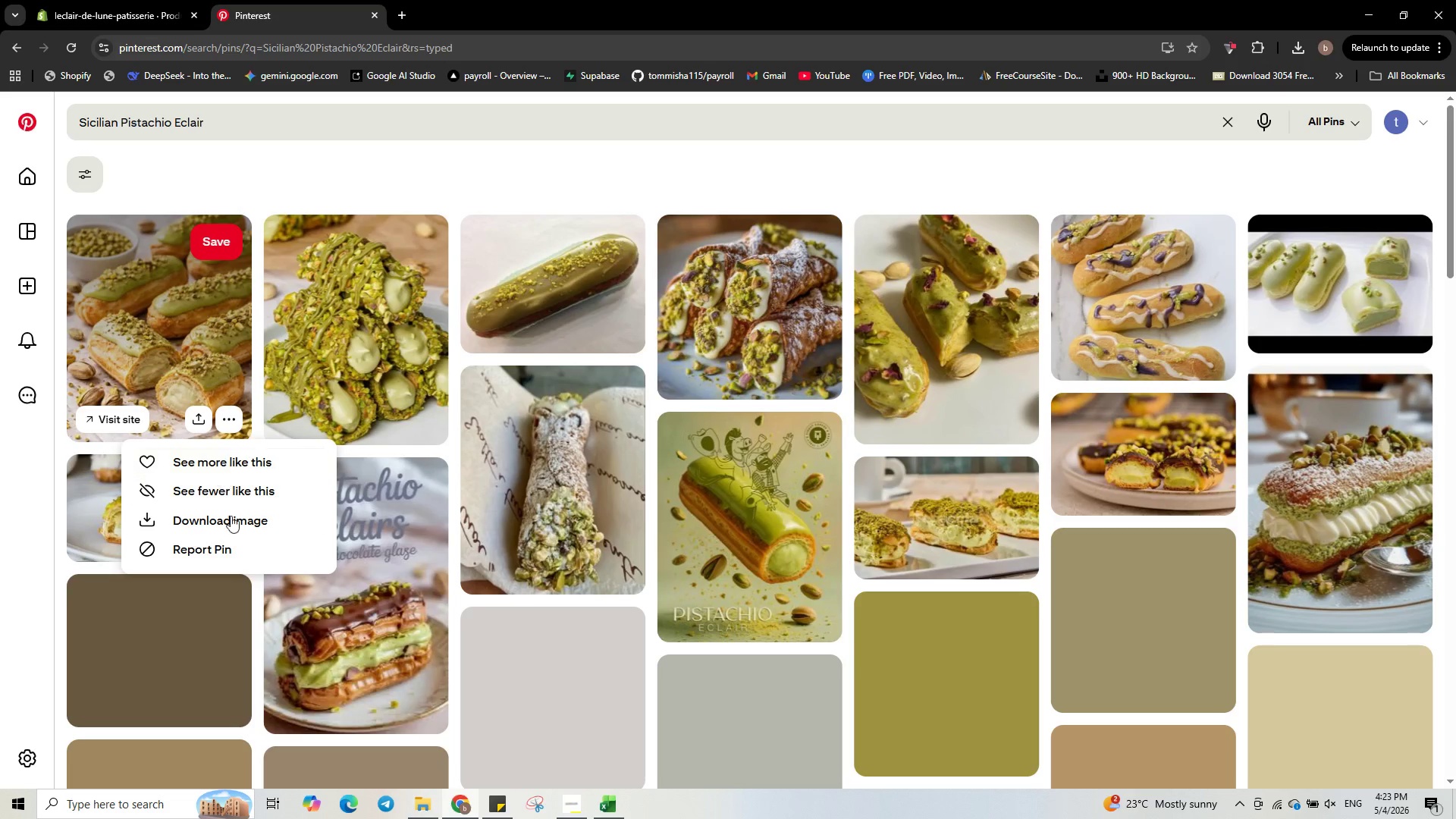 
wait(7.02)
 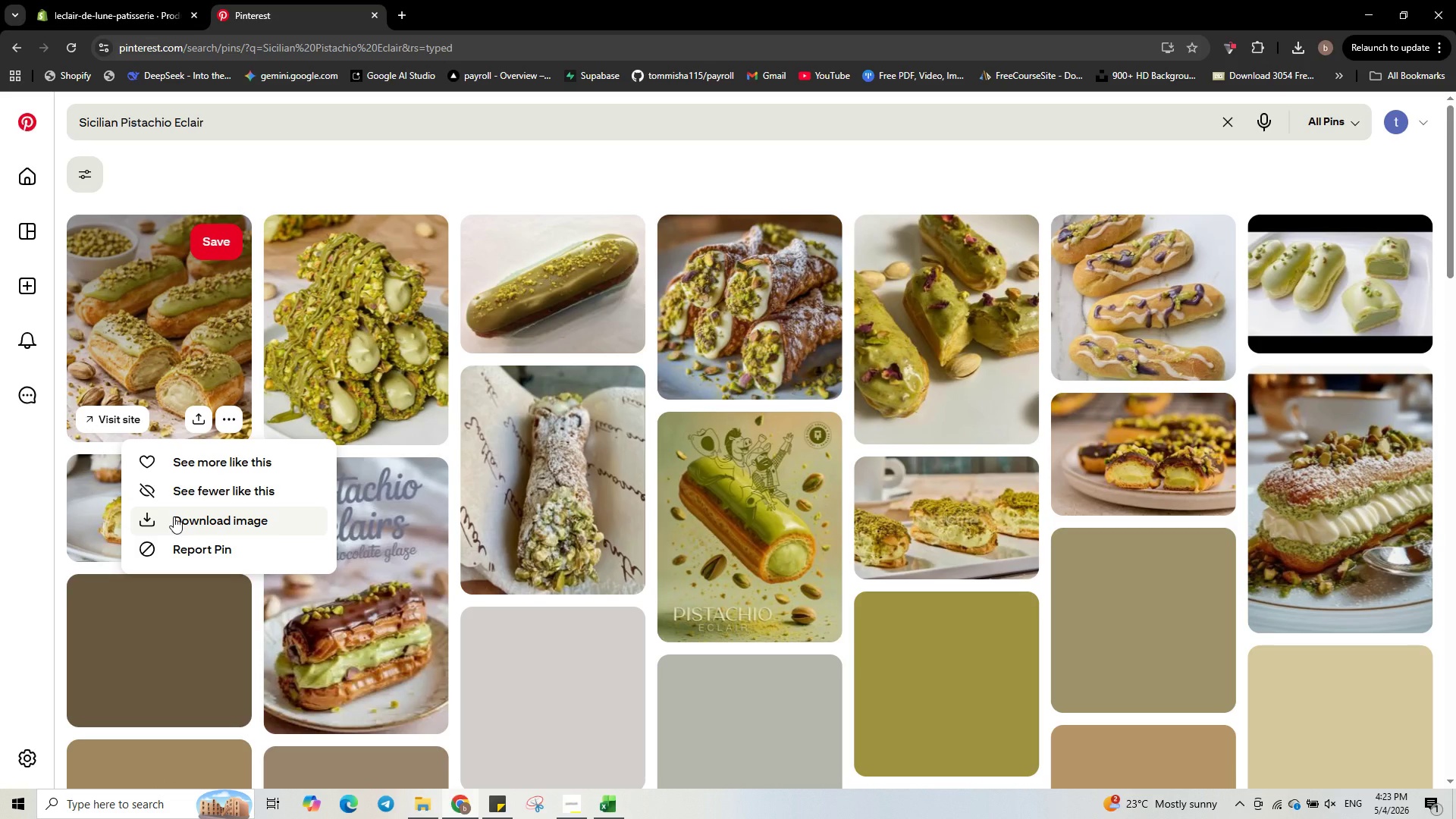 
left_click([236, 522])
 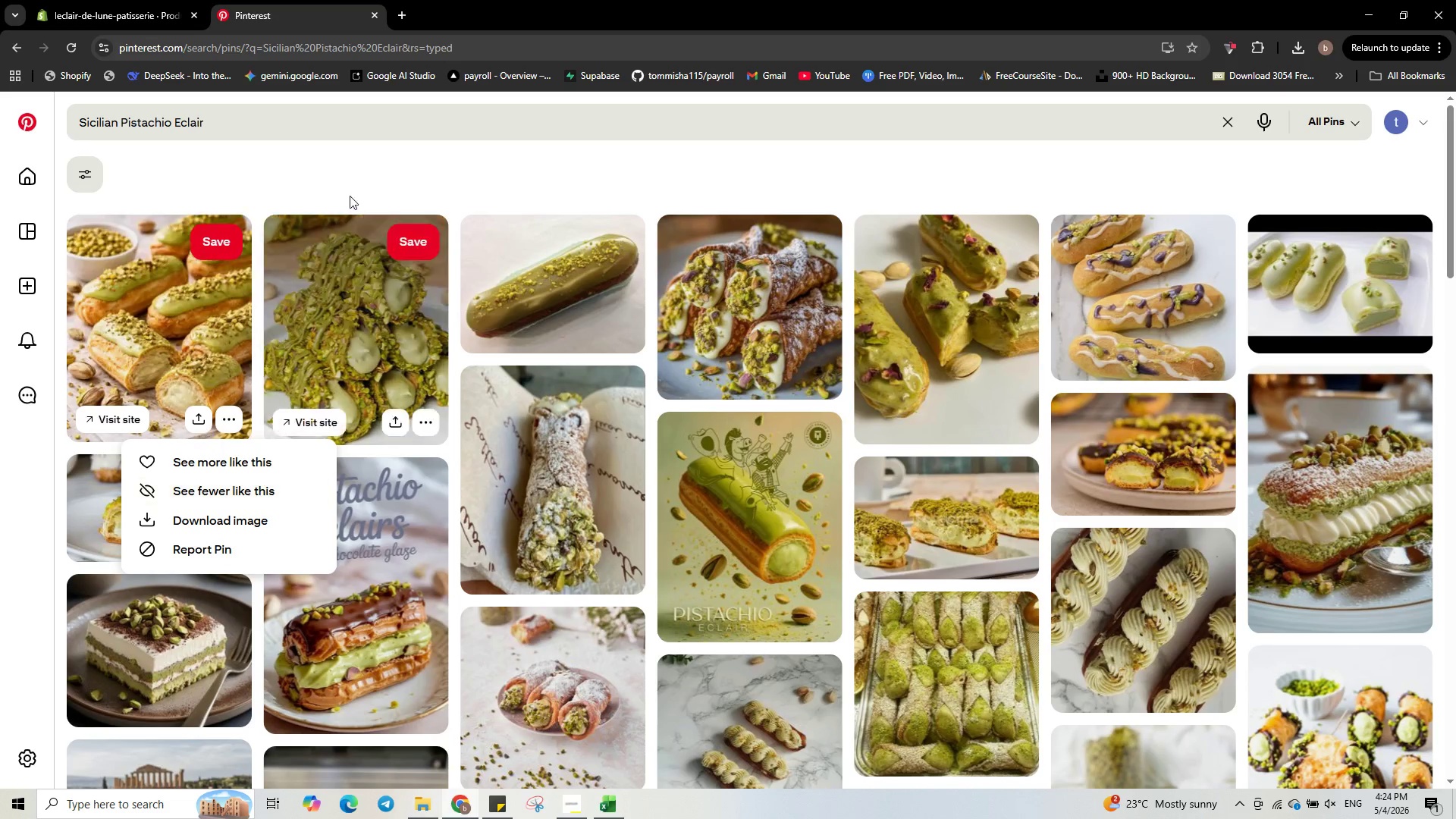 
left_click([479, 0])
 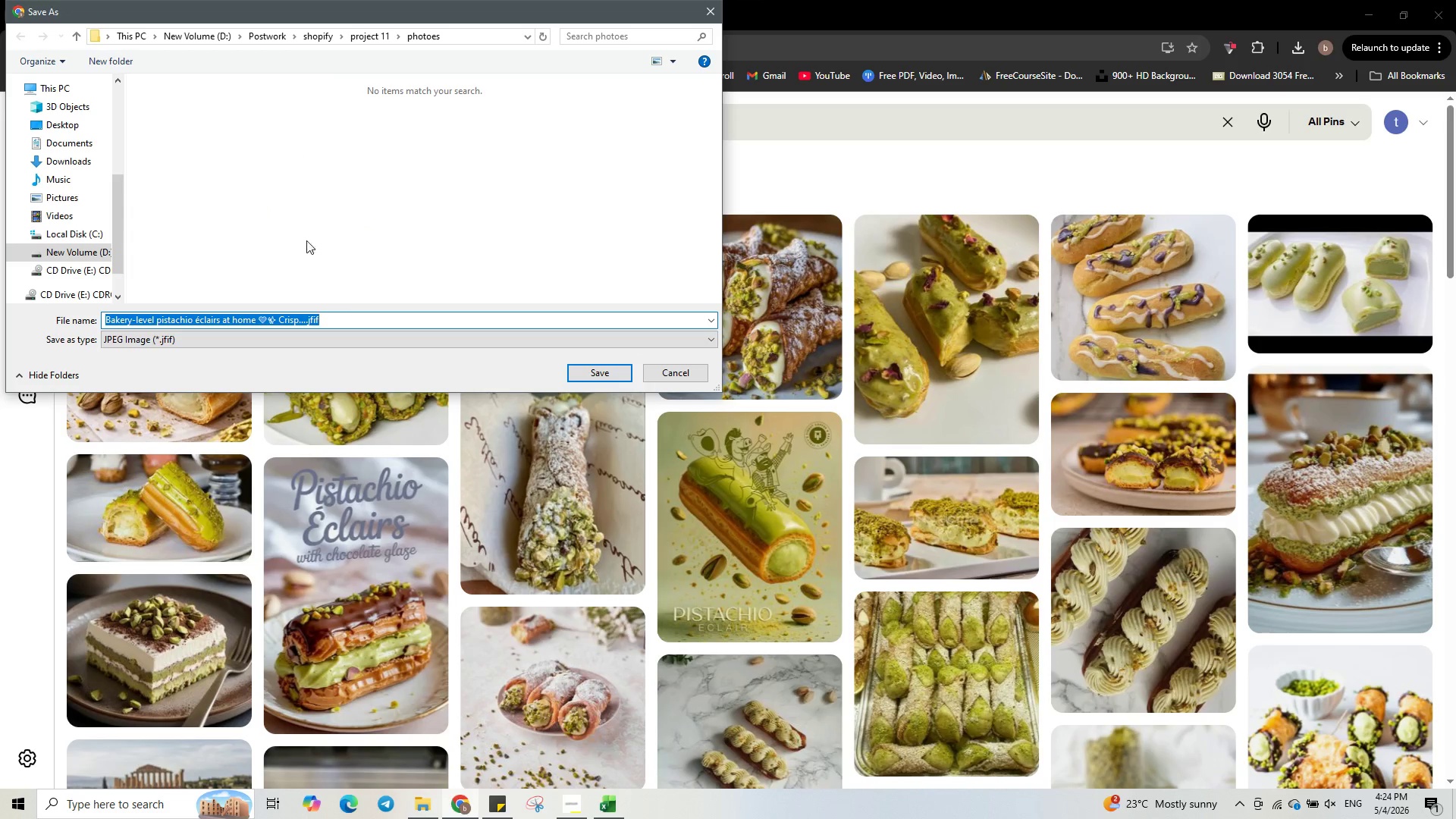 
wait(8.41)
 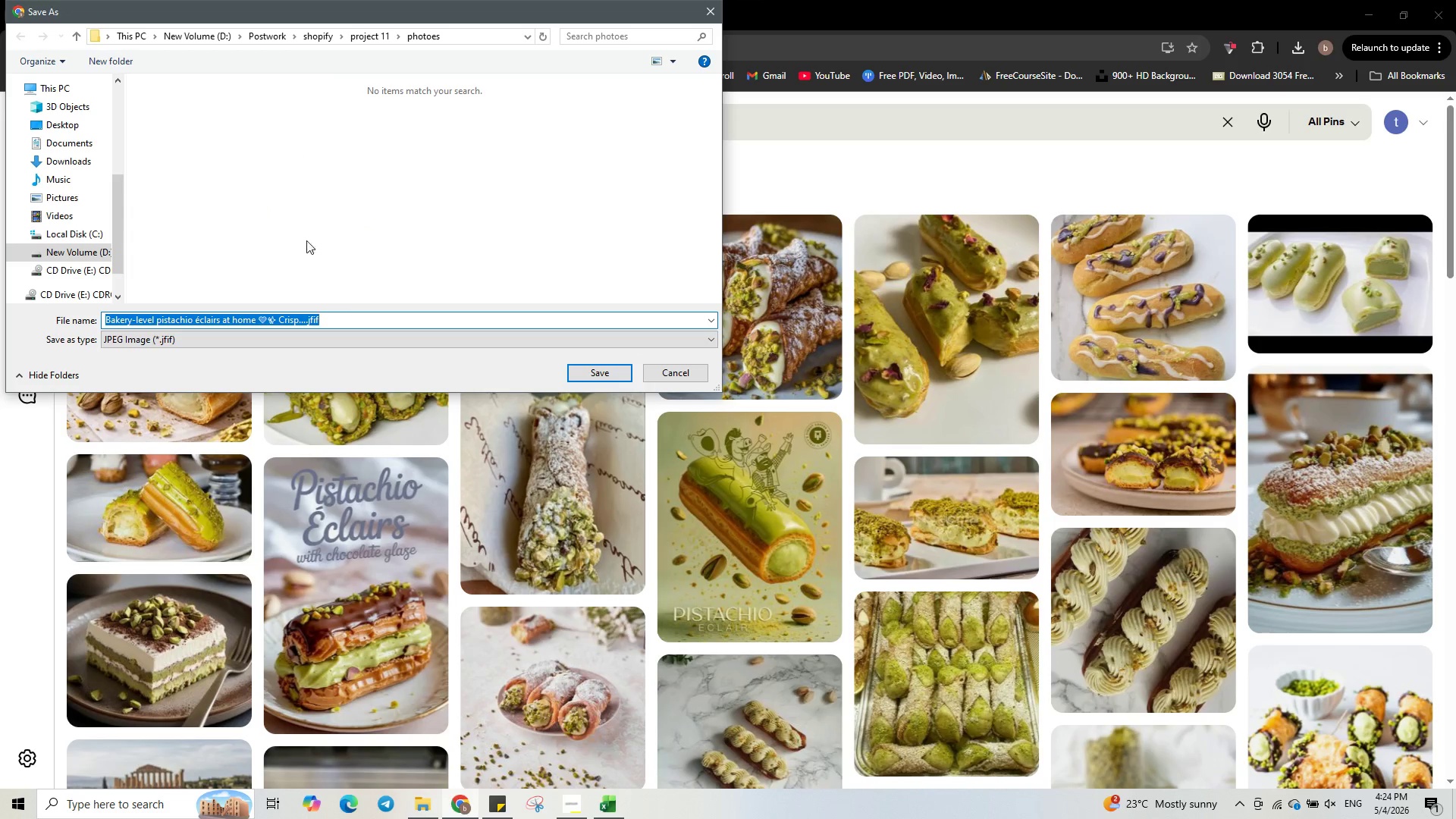 
key(2)
 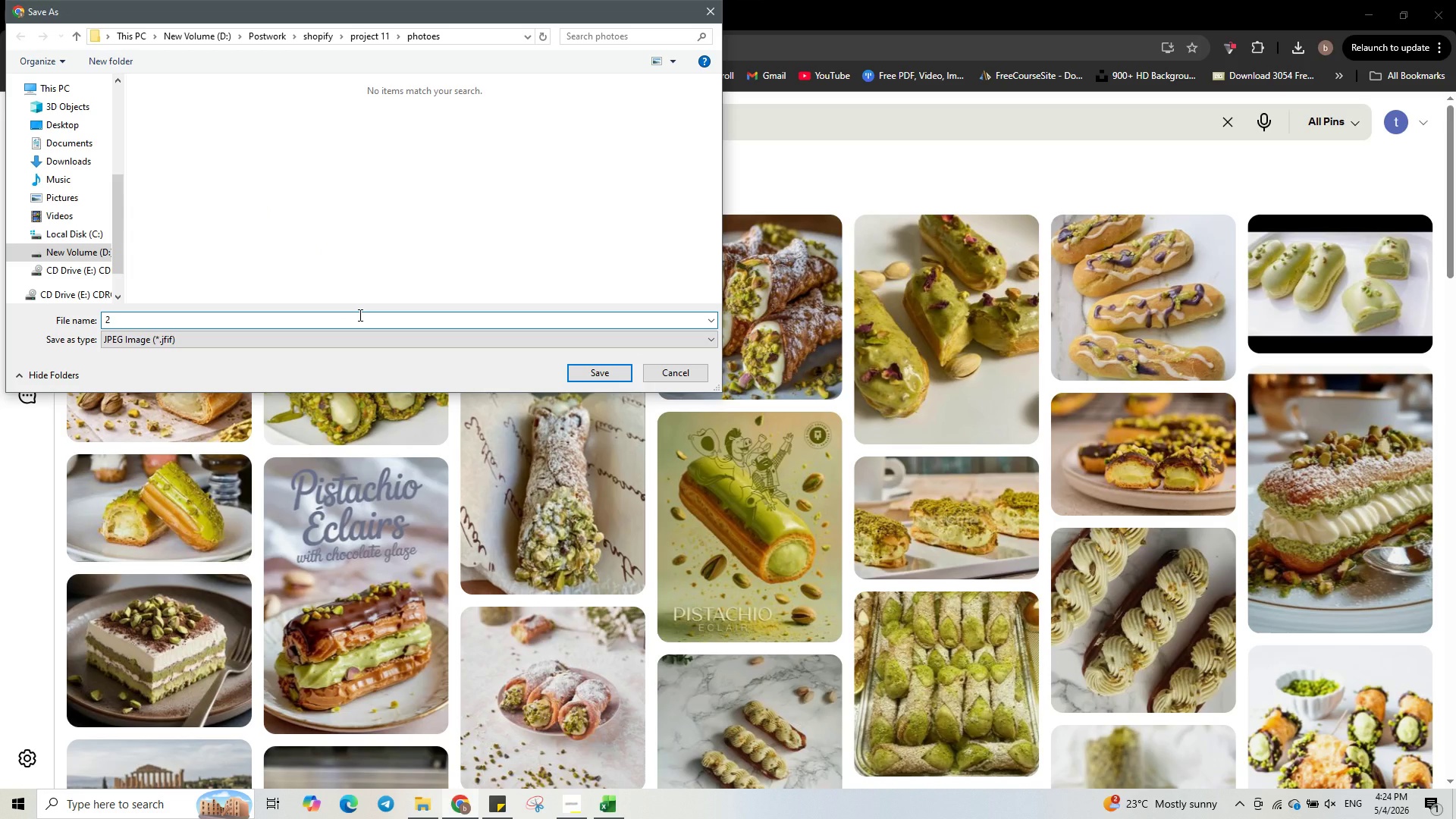 
key(Shift+Minus)
 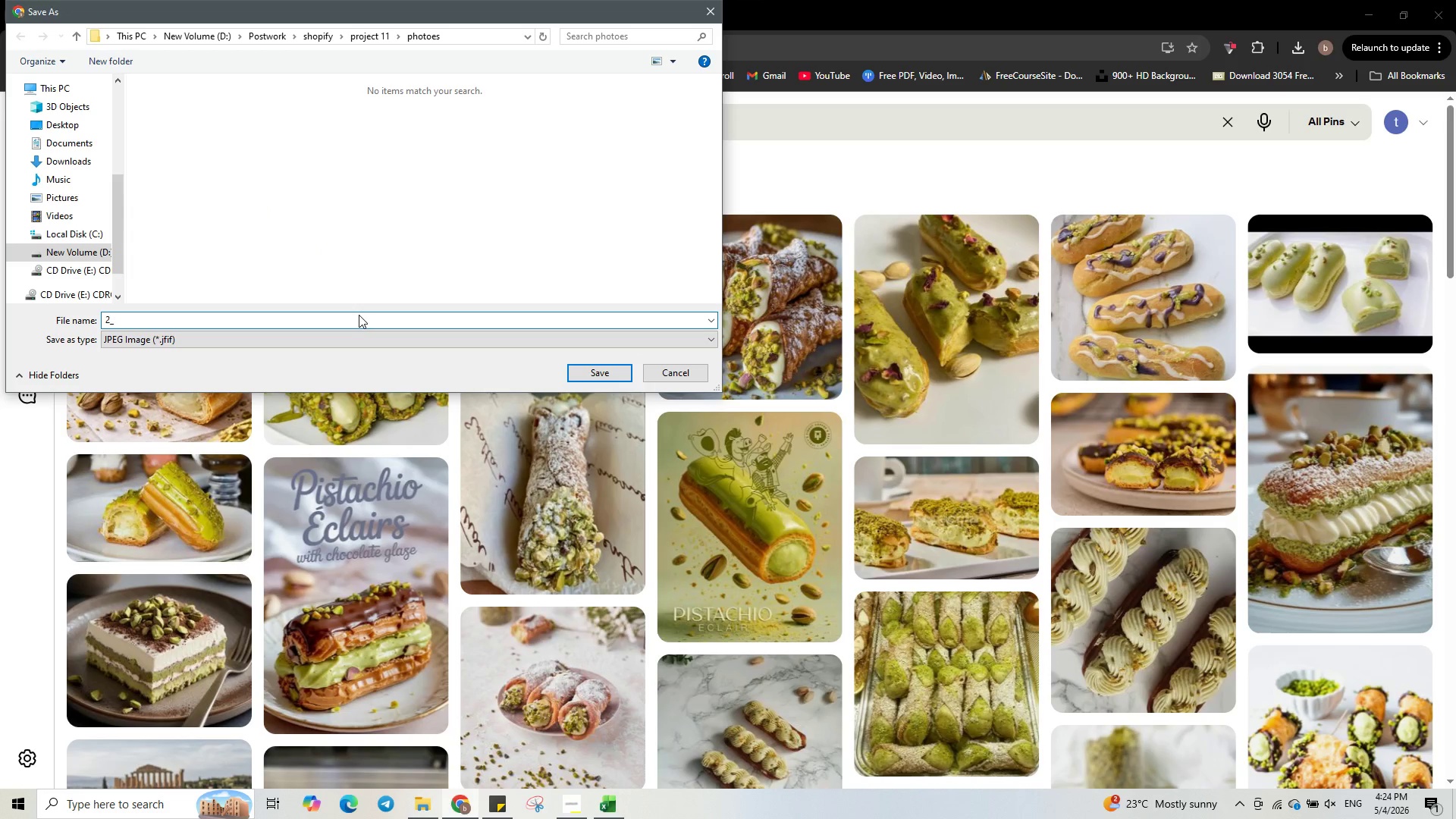 
key(Control+V)
 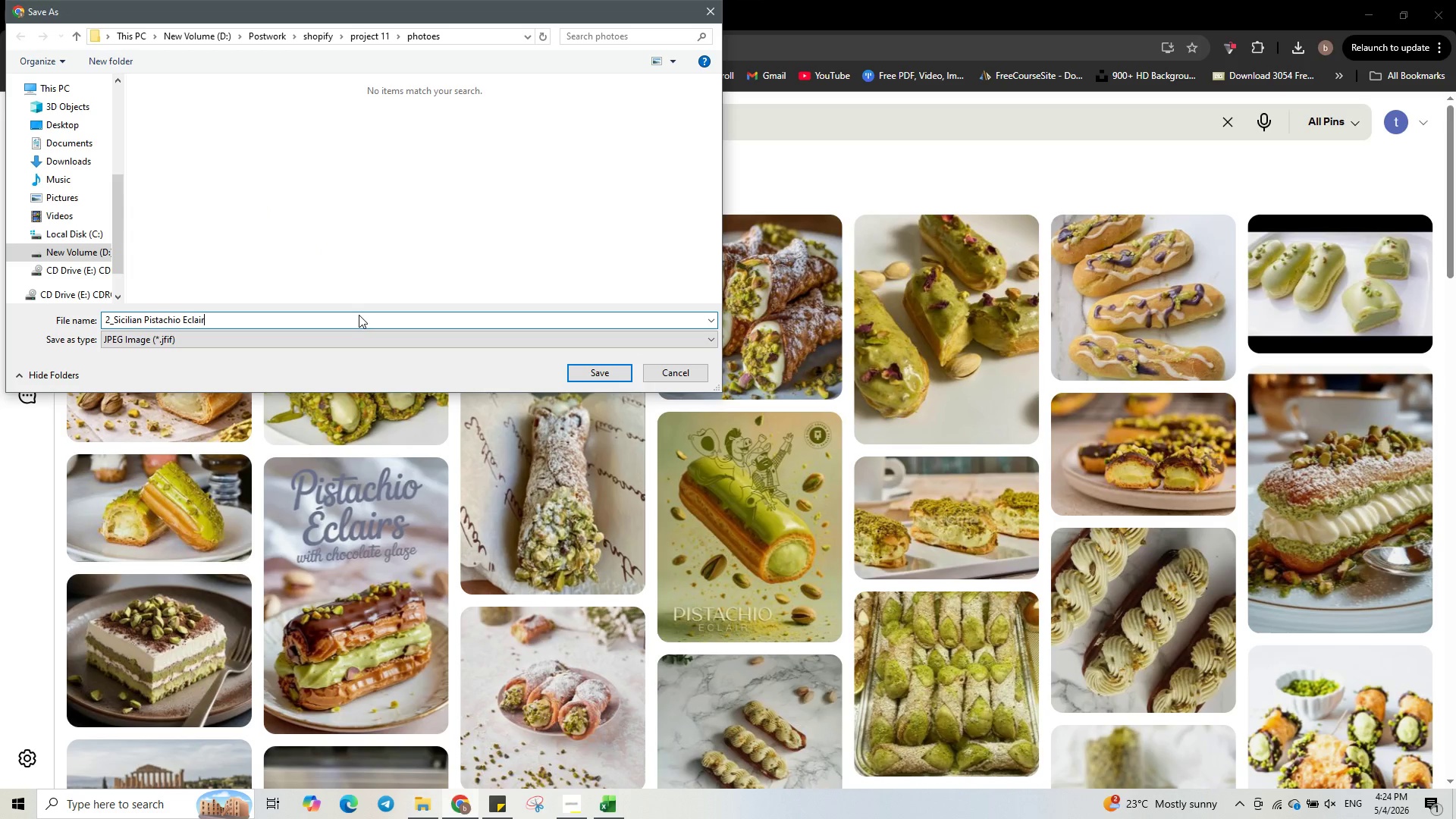 
type(.jpg)
 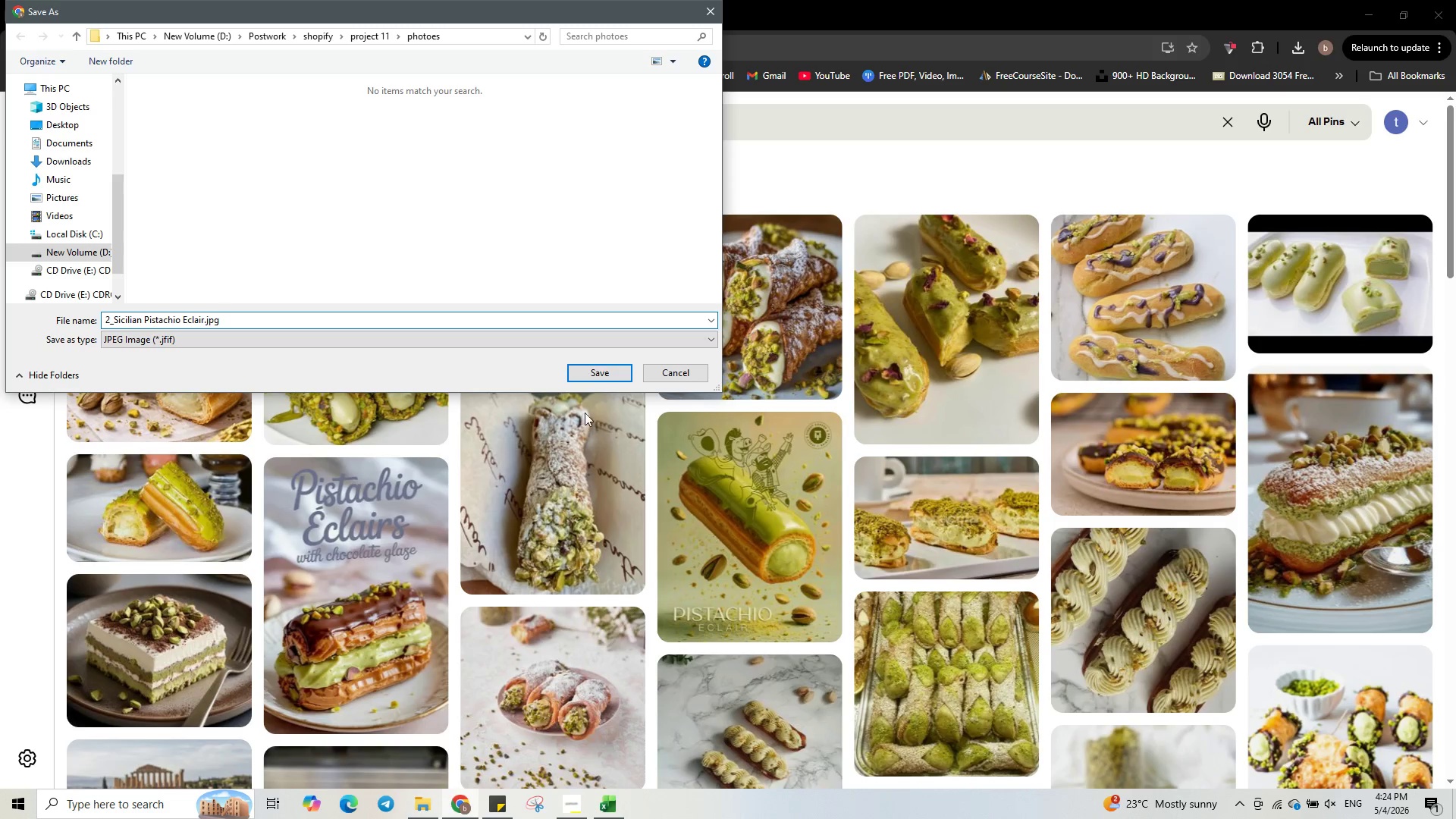 
left_click([595, 369])
 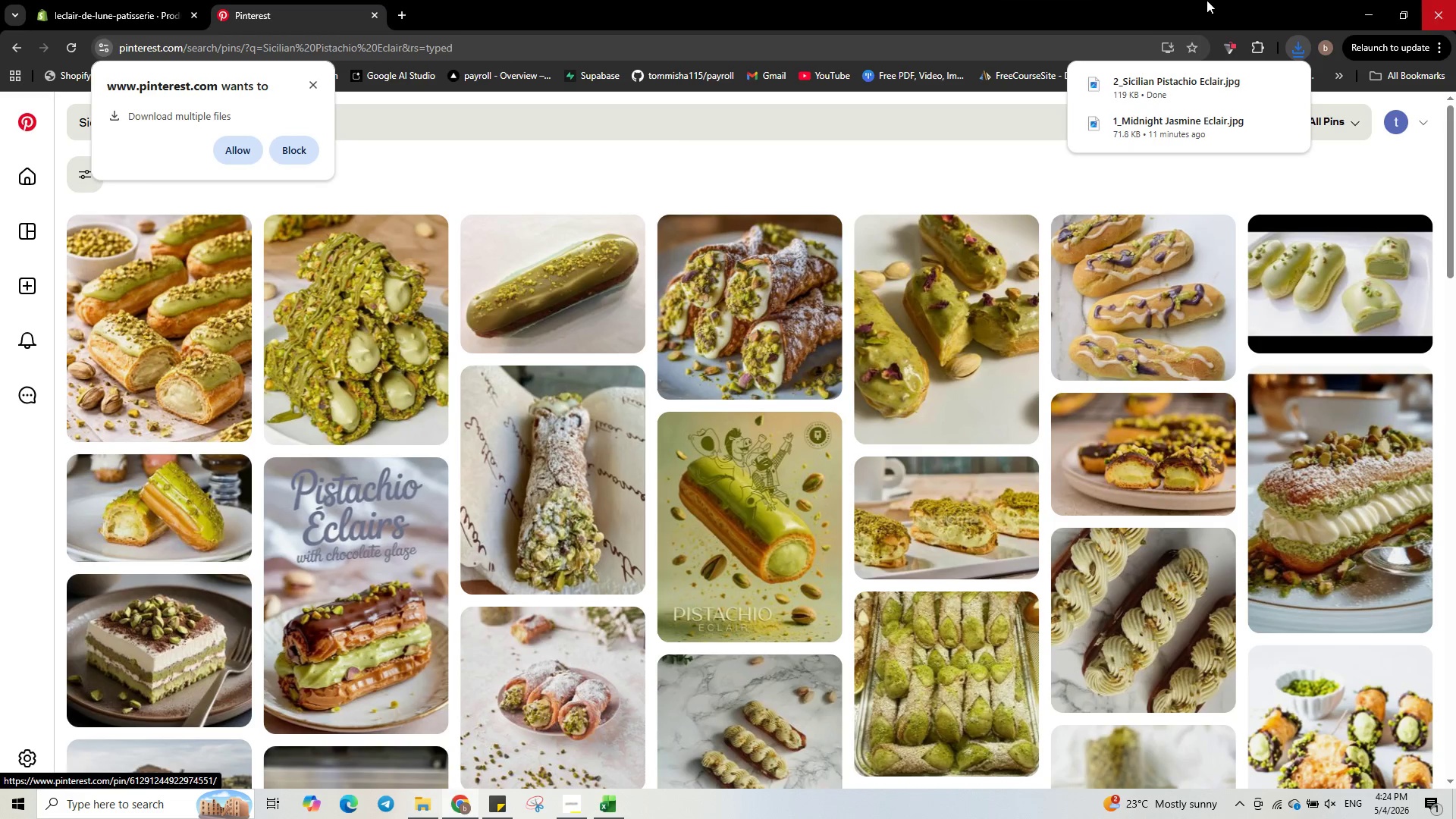 
left_click([1365, 4])
 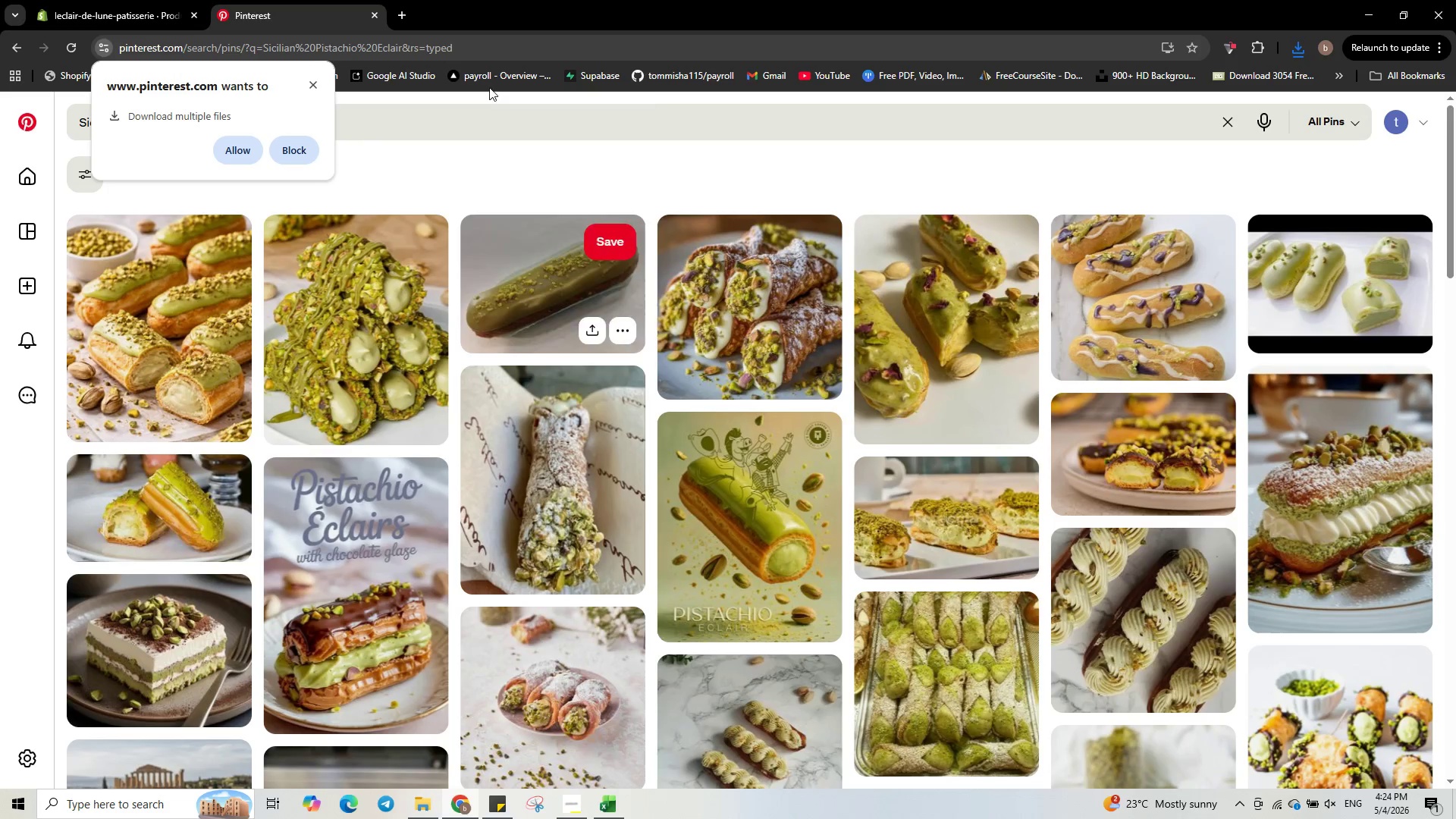 
left_click([97, 0])
 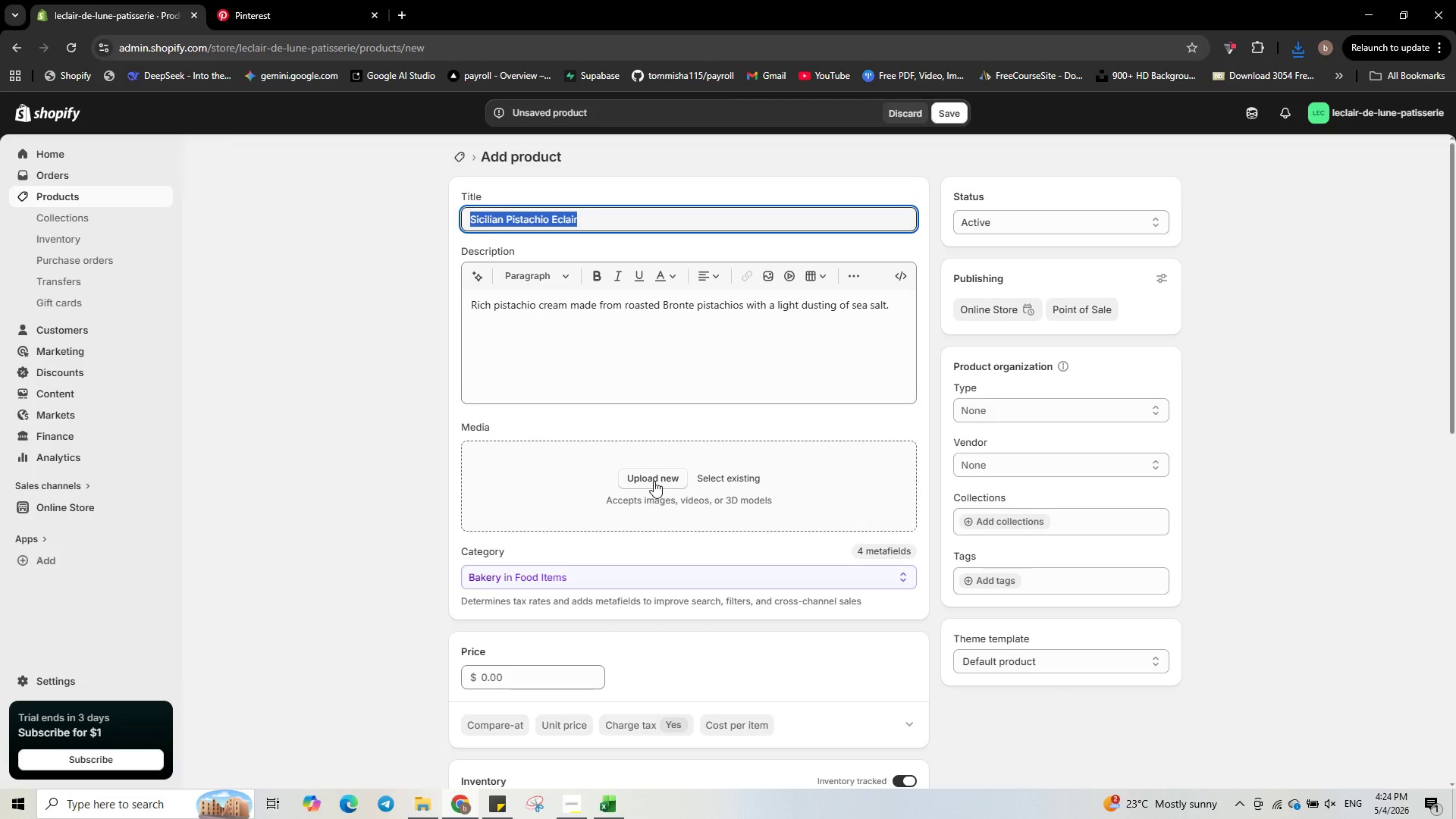 
left_click([654, 481])
 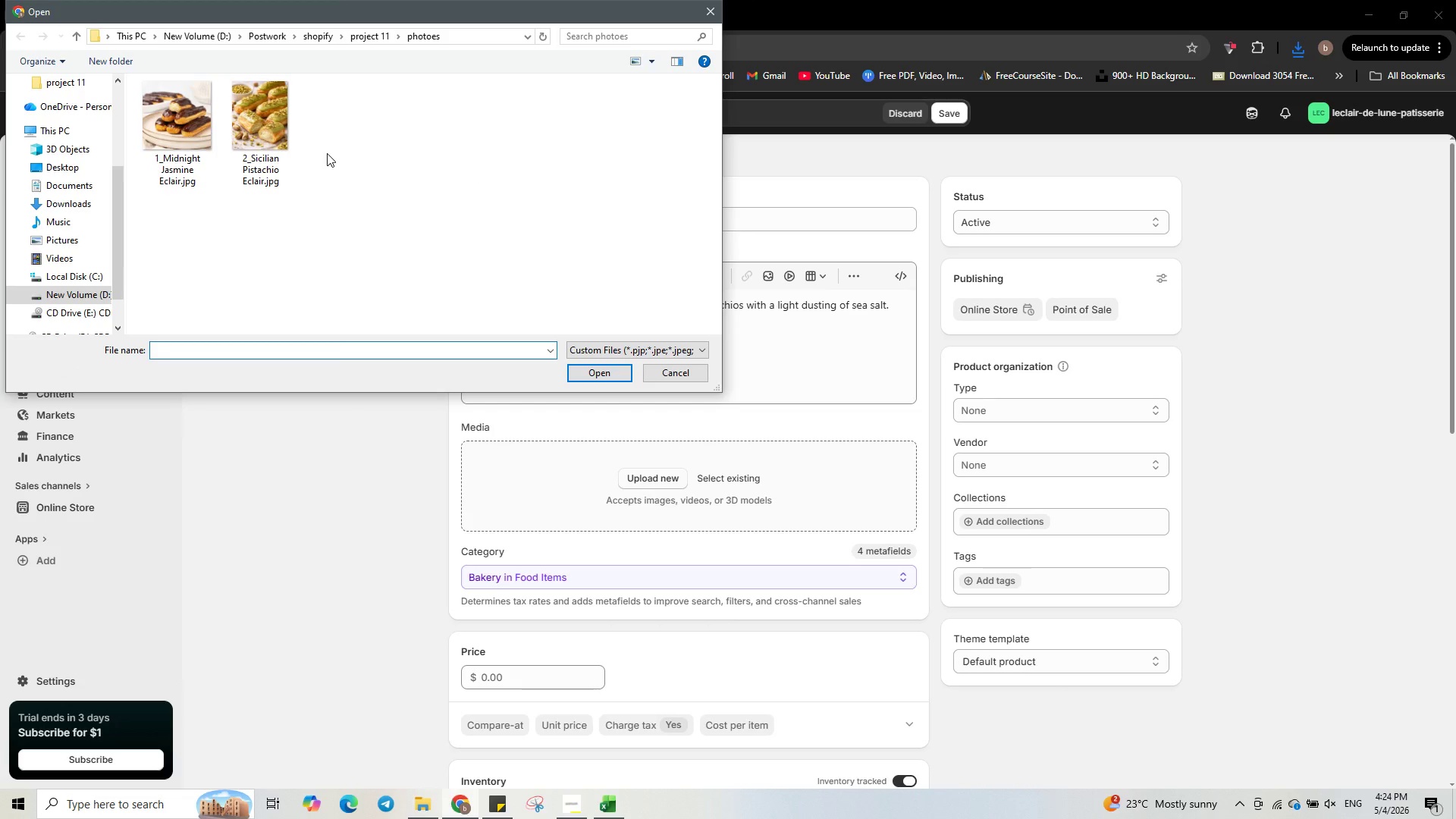 
wait(12.36)
 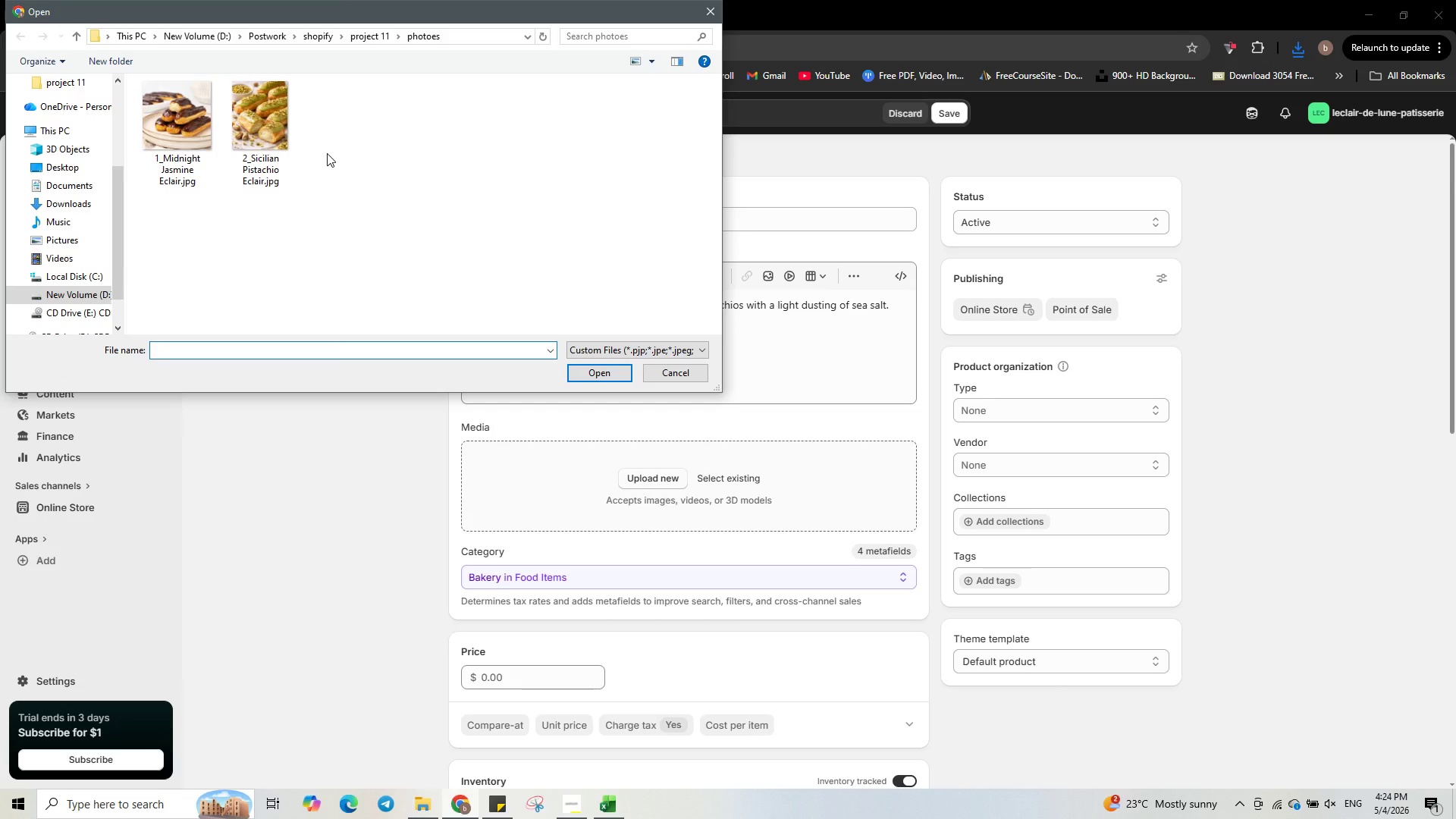 
left_click([268, 128])
 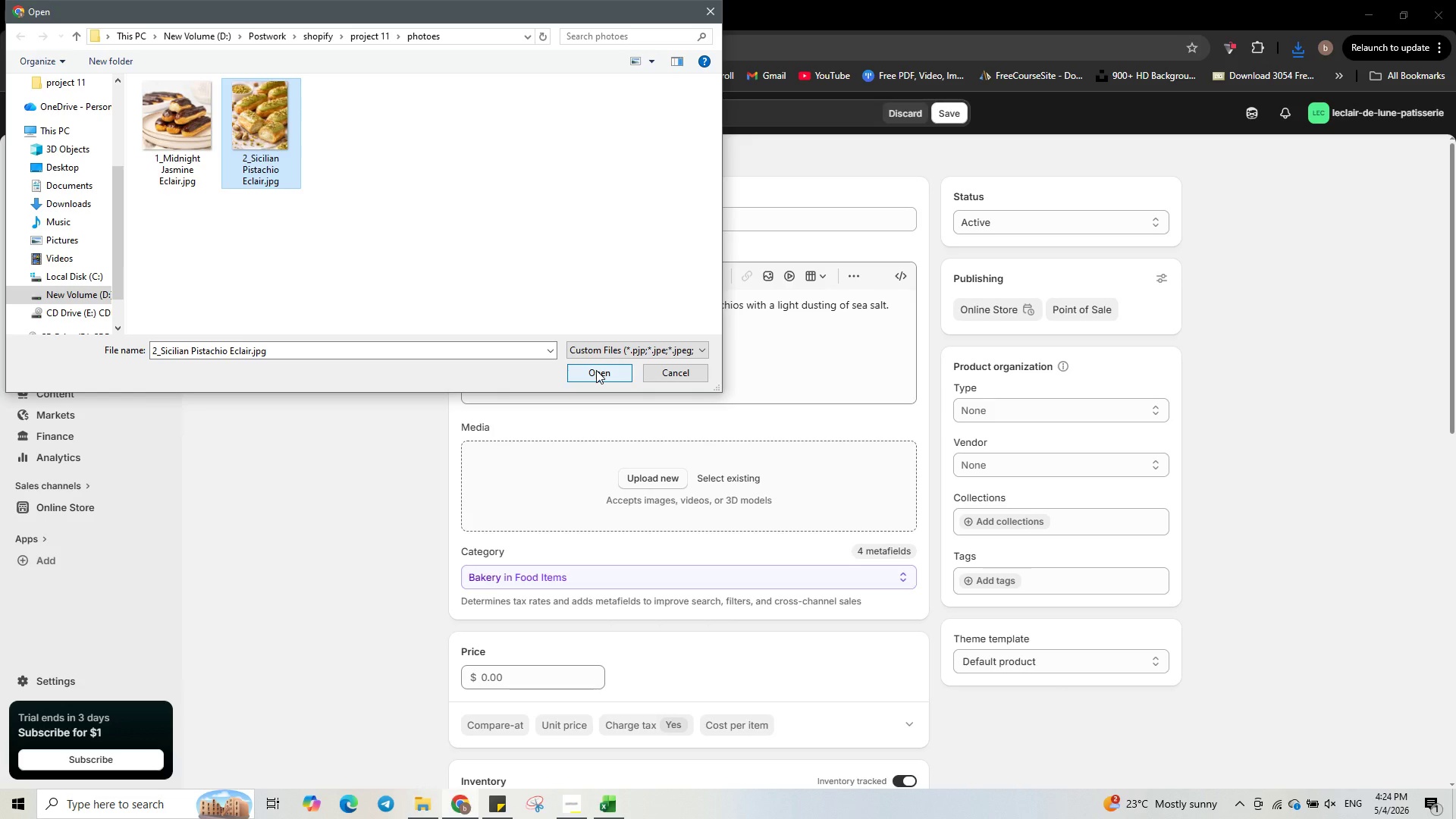 
left_click([596, 370])
 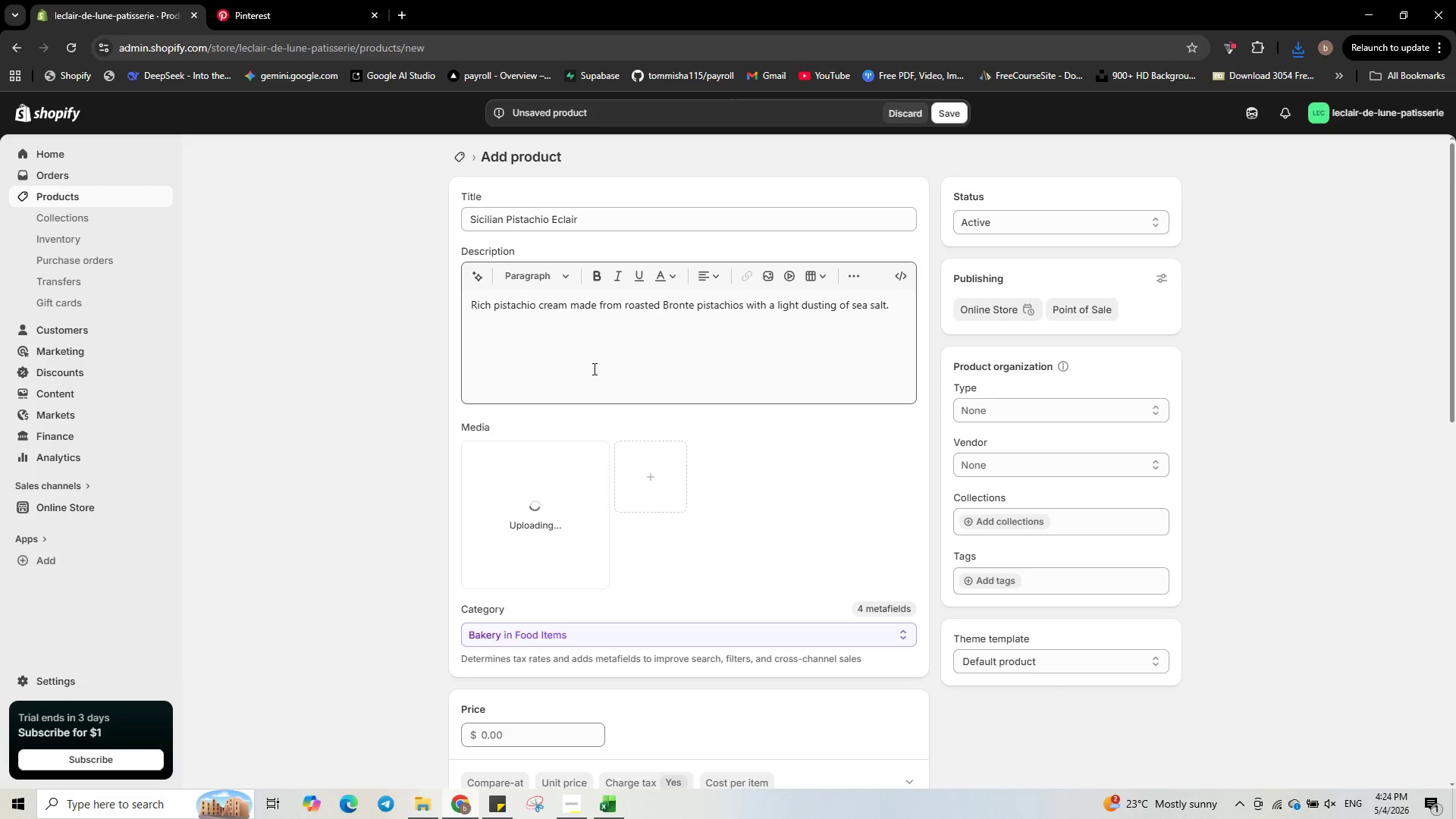 
wait(16.06)
 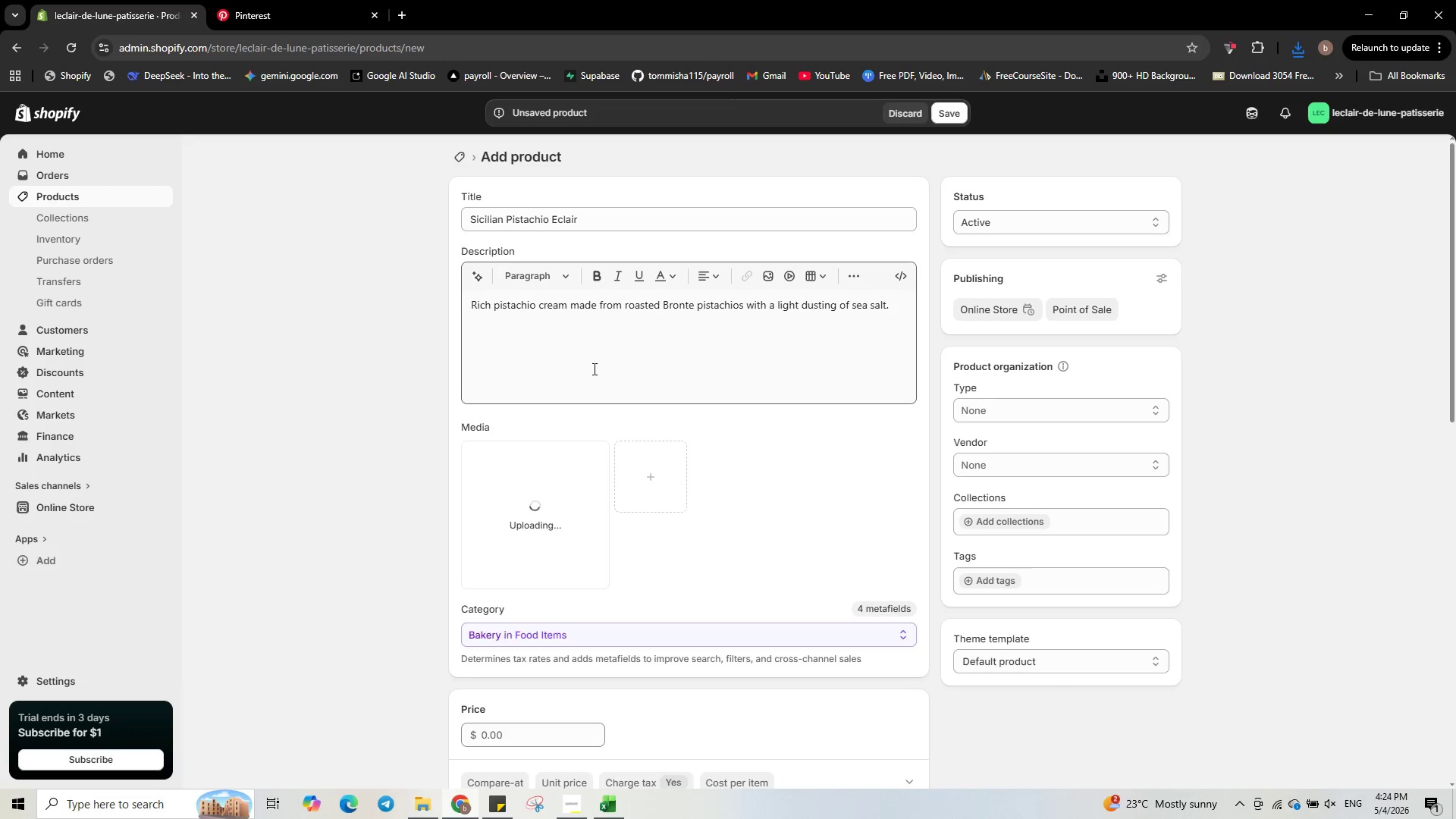 
left_click([989, 584])
 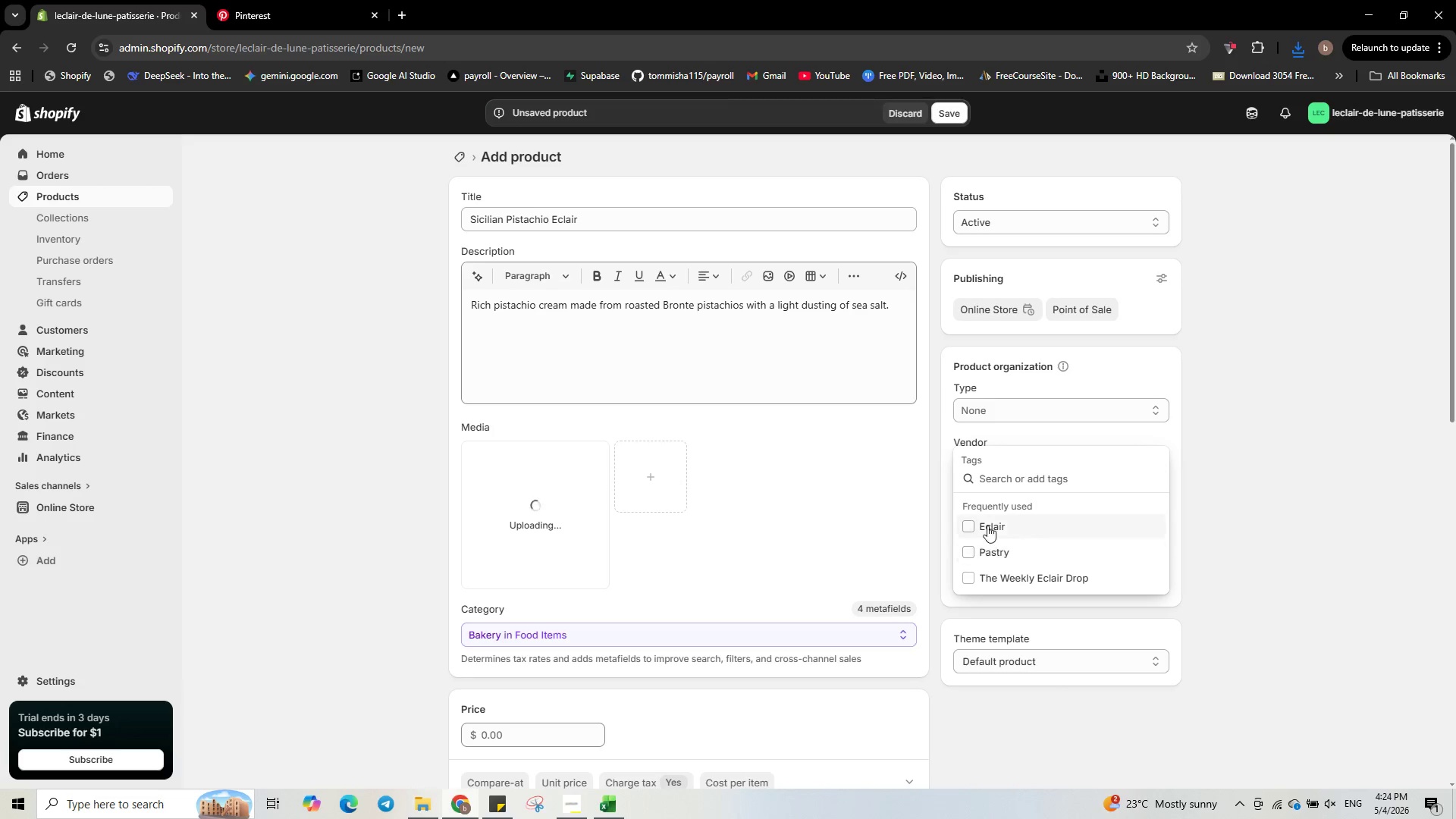 
left_click([987, 522])
 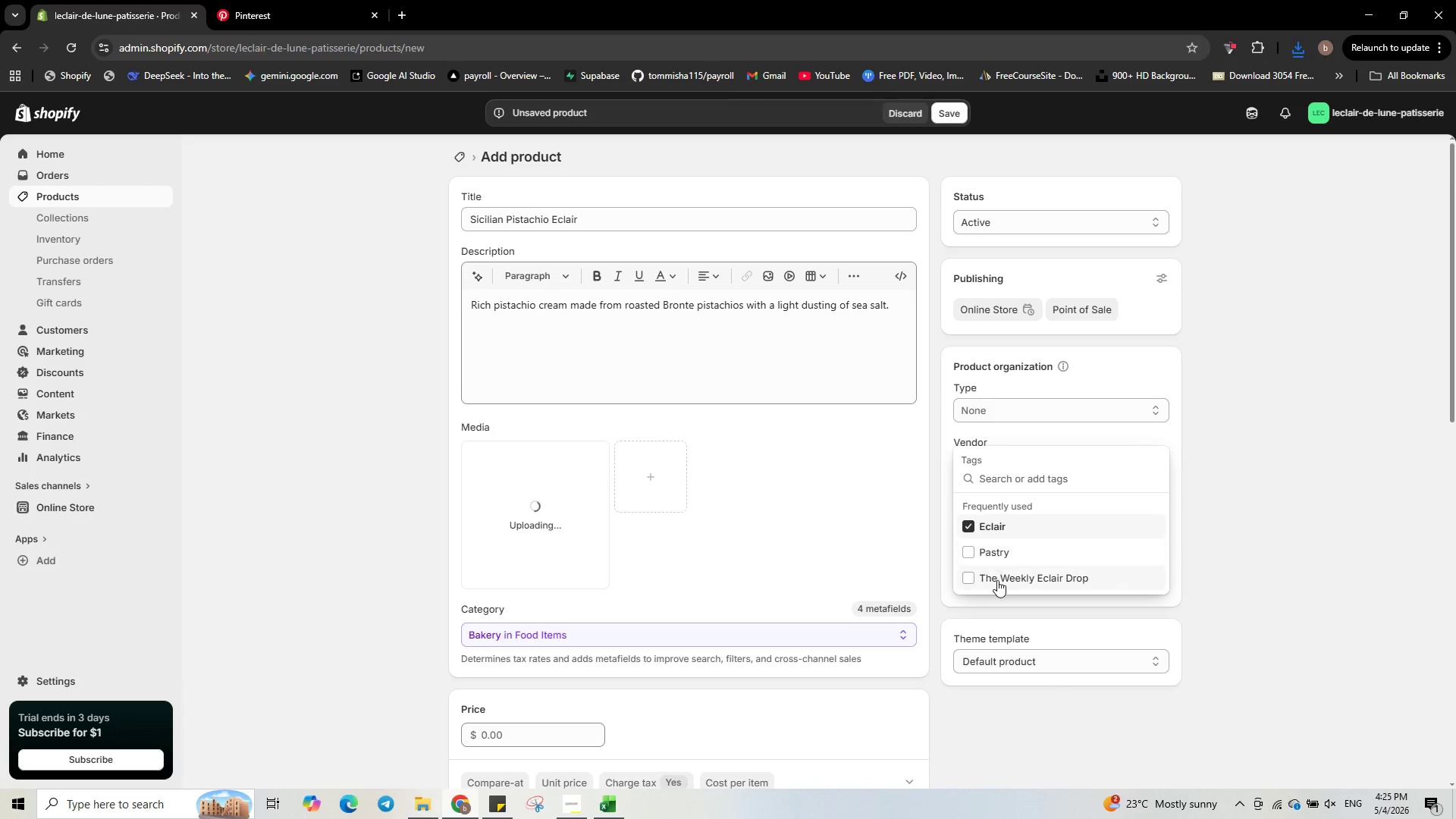 
left_click([997, 581])
 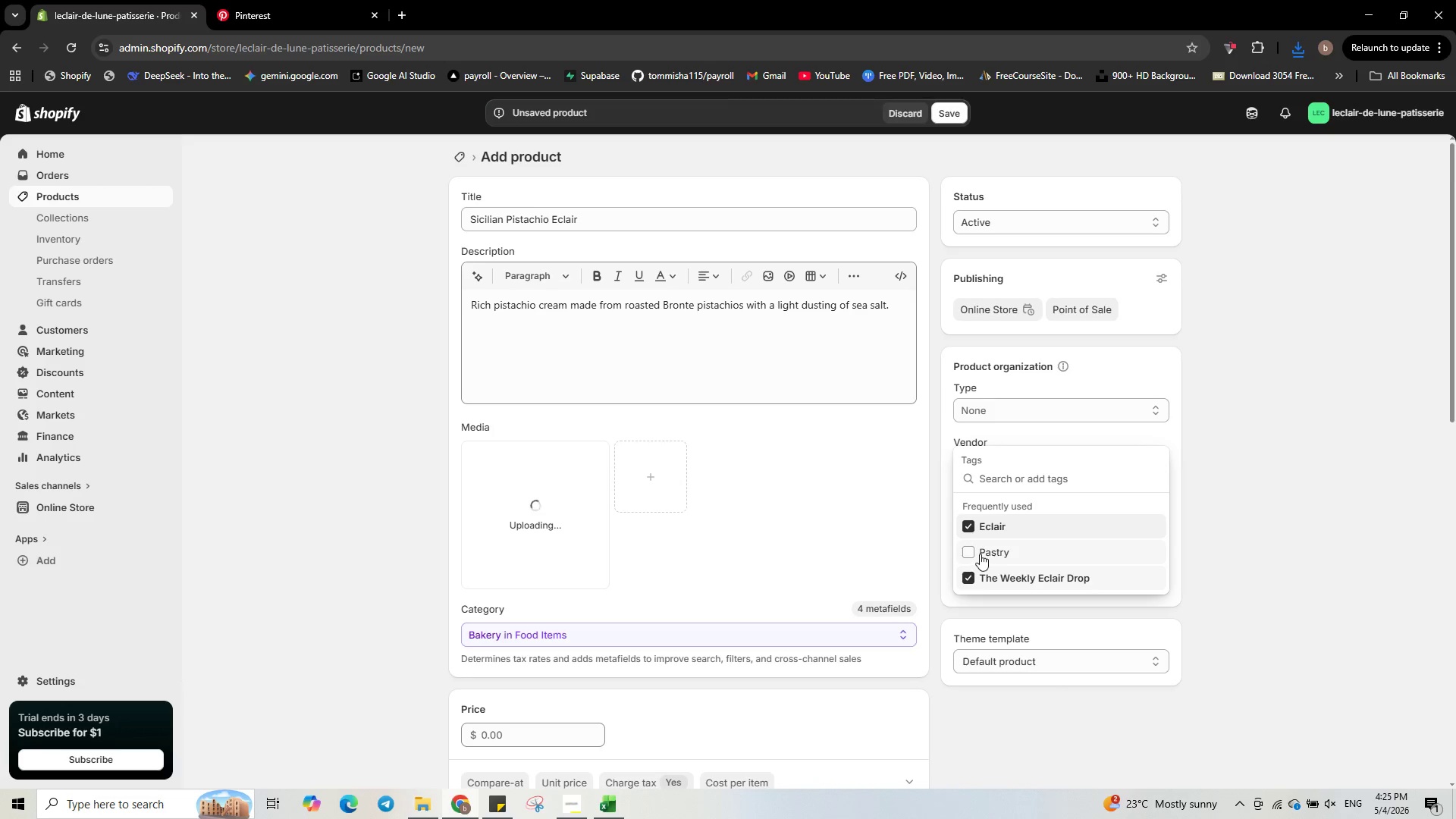 
left_click([980, 553])
 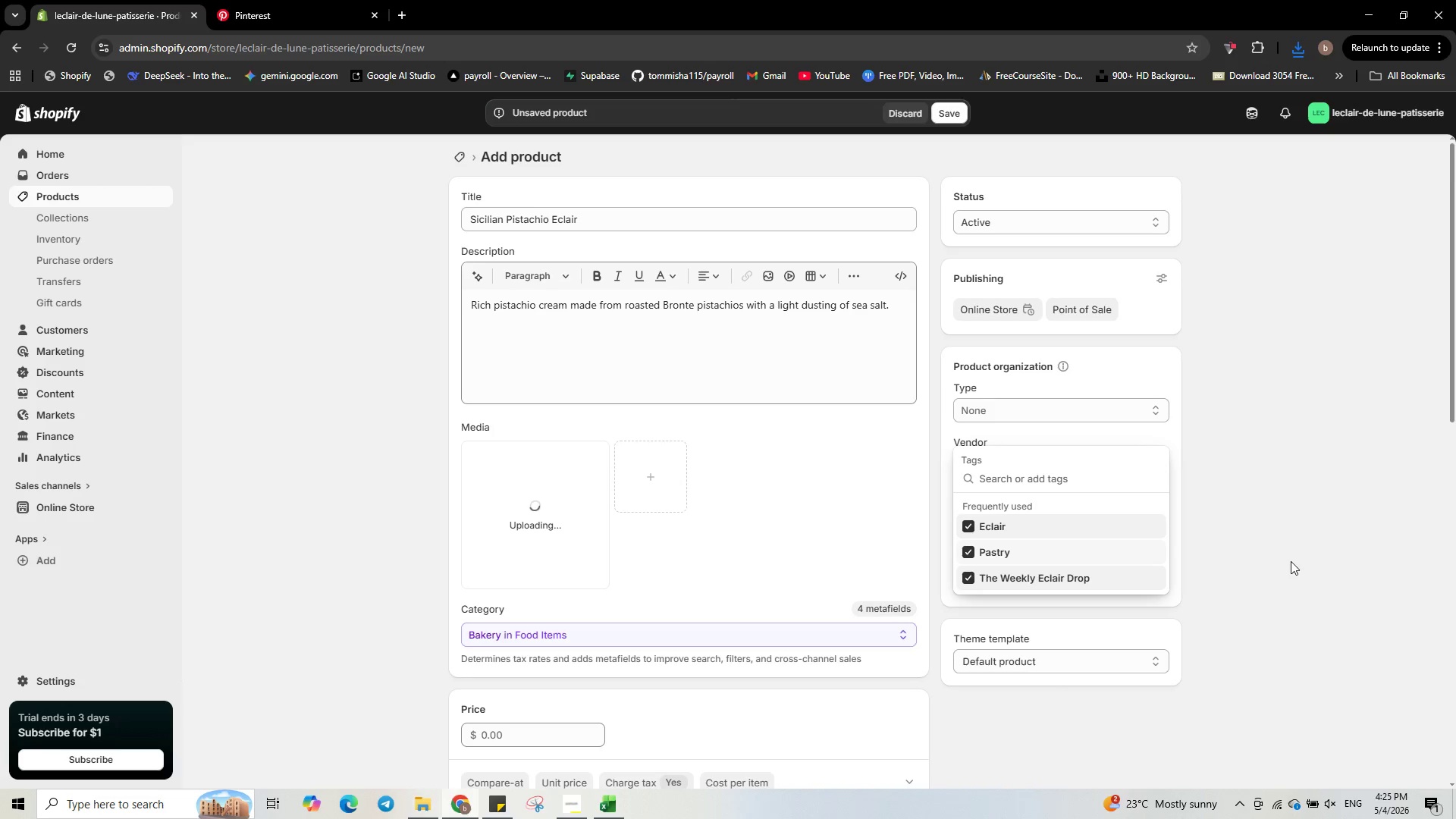 
left_click([1291, 561])
 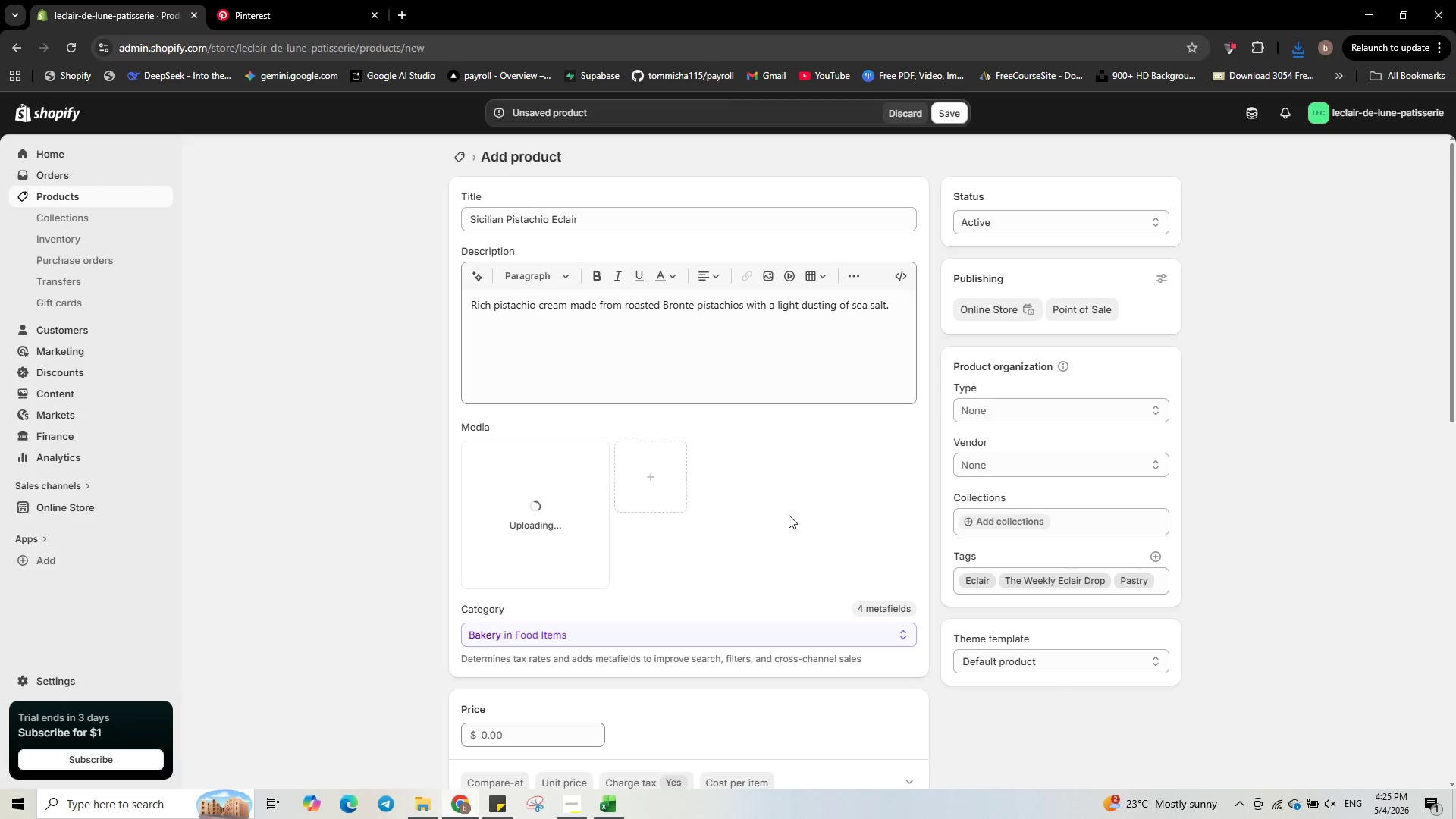 
scroll: coordinate [785, 514], scroll_direction: down, amount: 7.0
 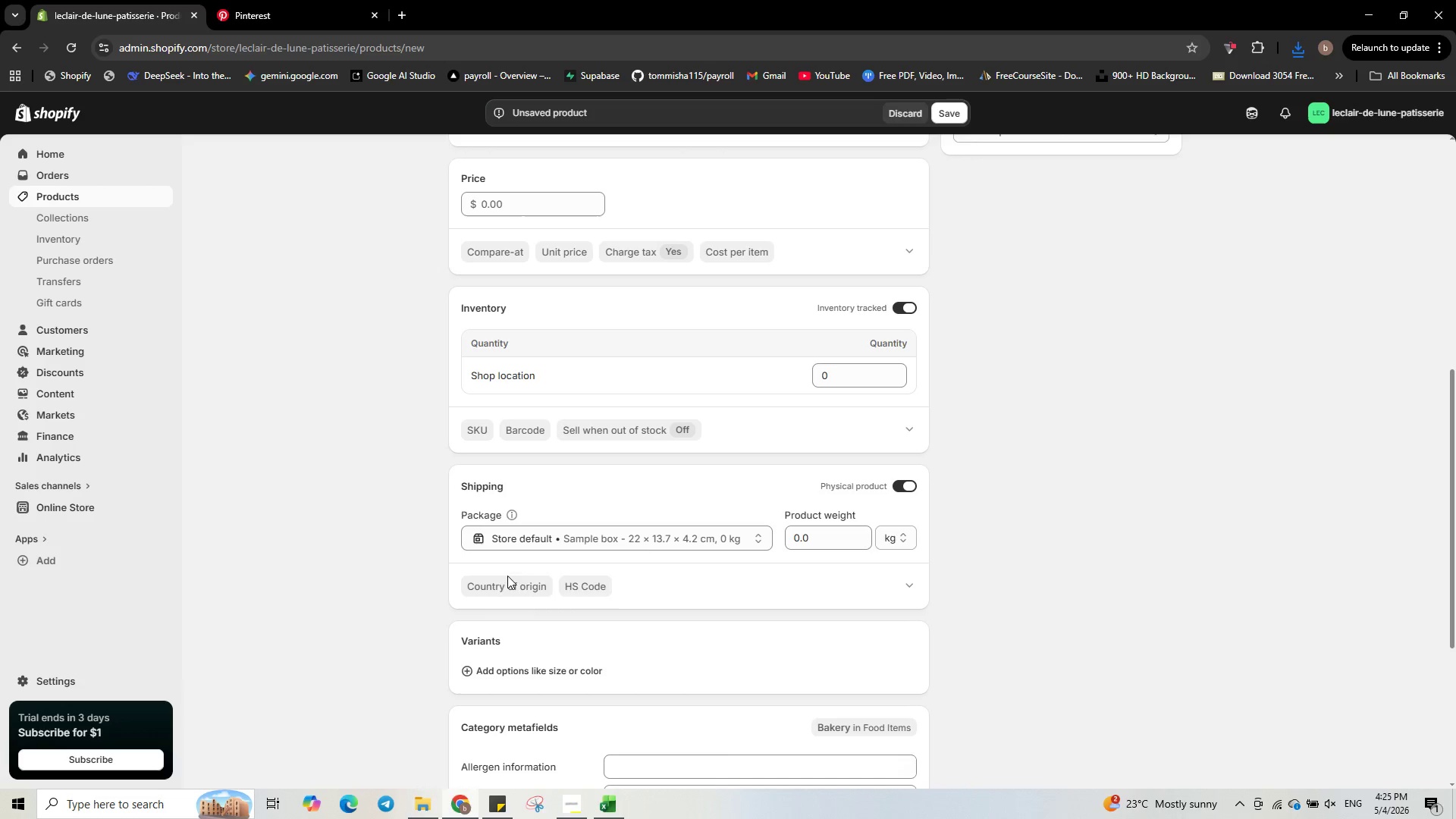 
wait(7.39)
 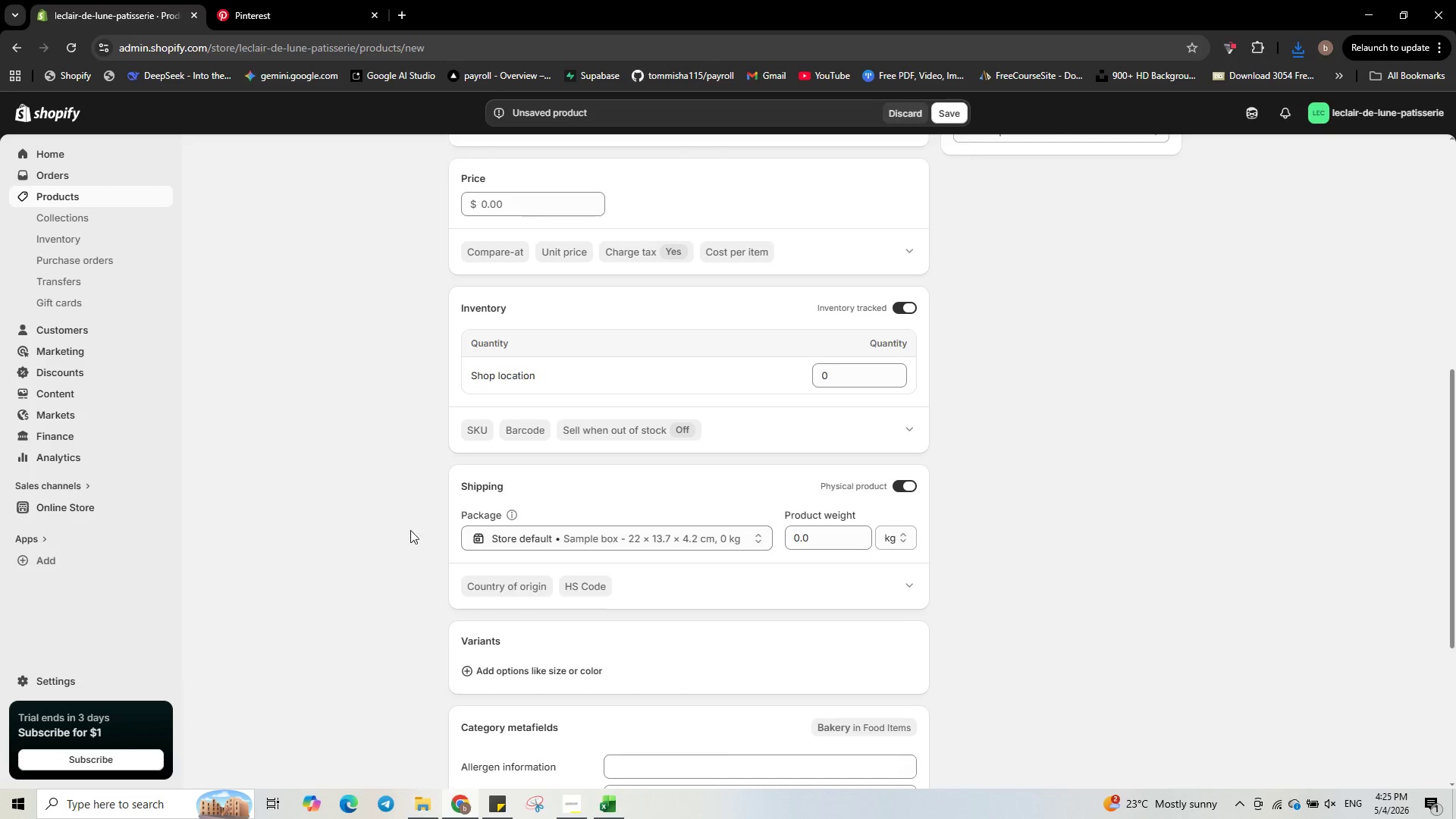 
left_click([532, 672])
 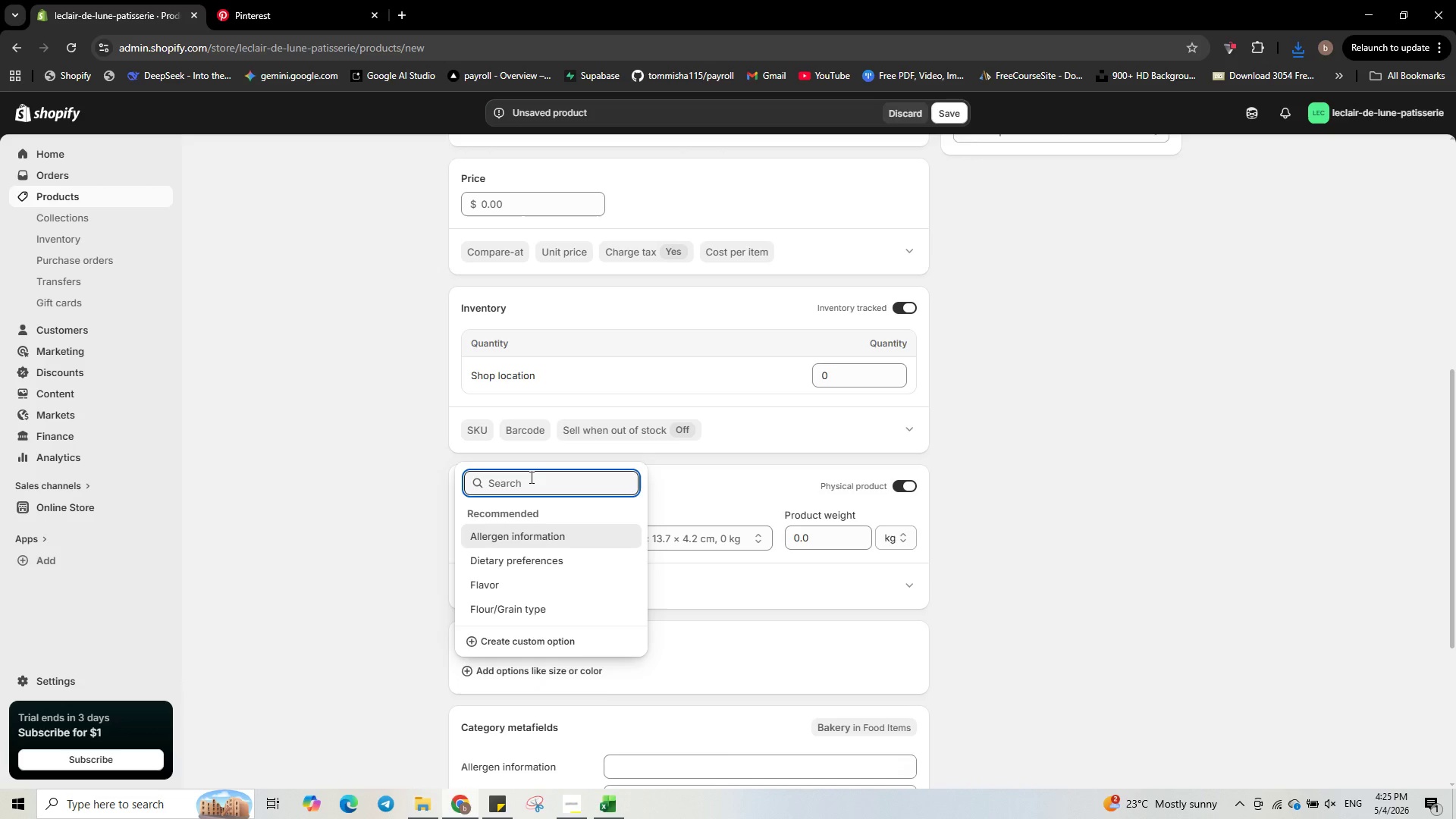 
type(Quantity)
 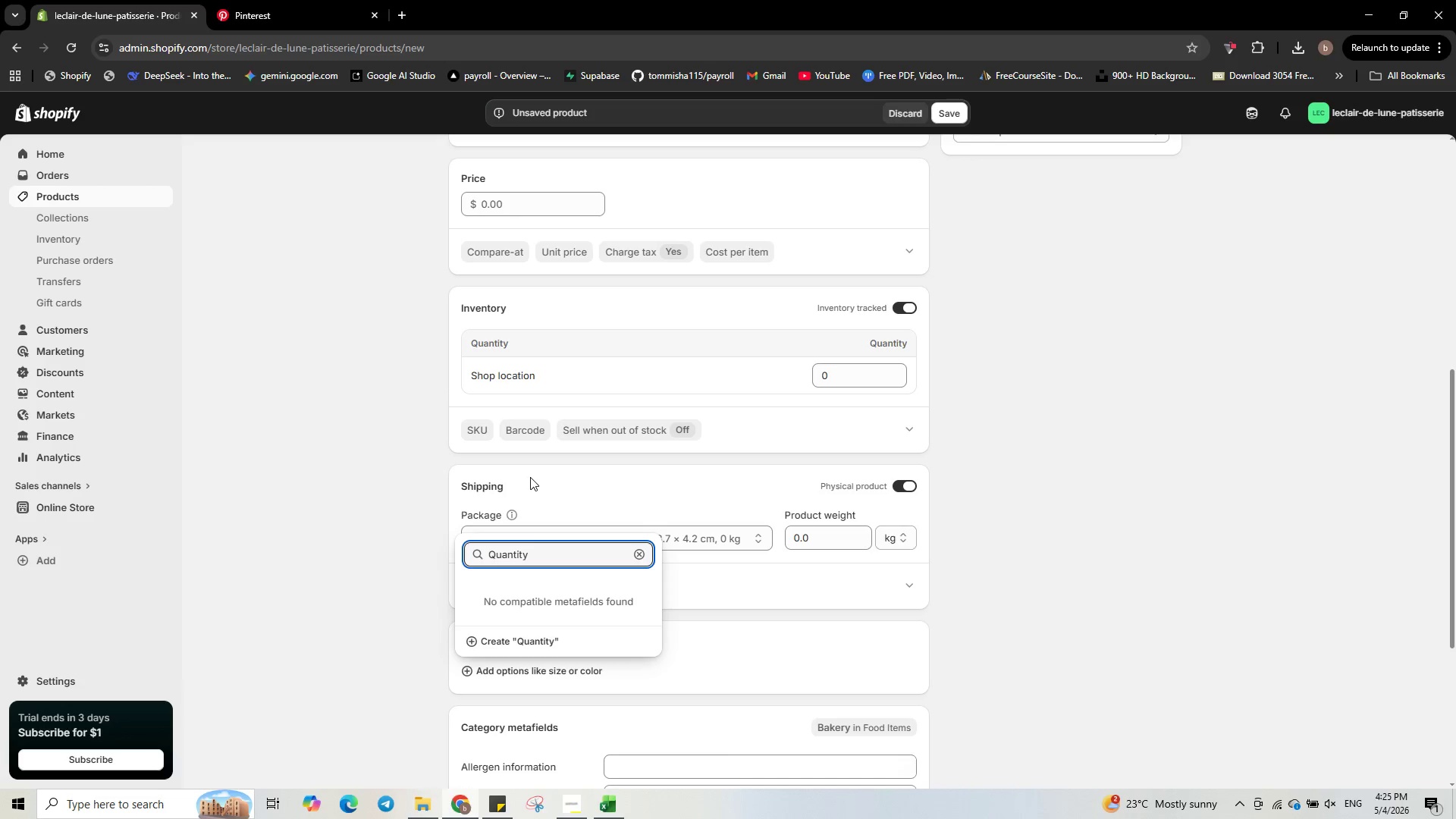 
key(Enter)
 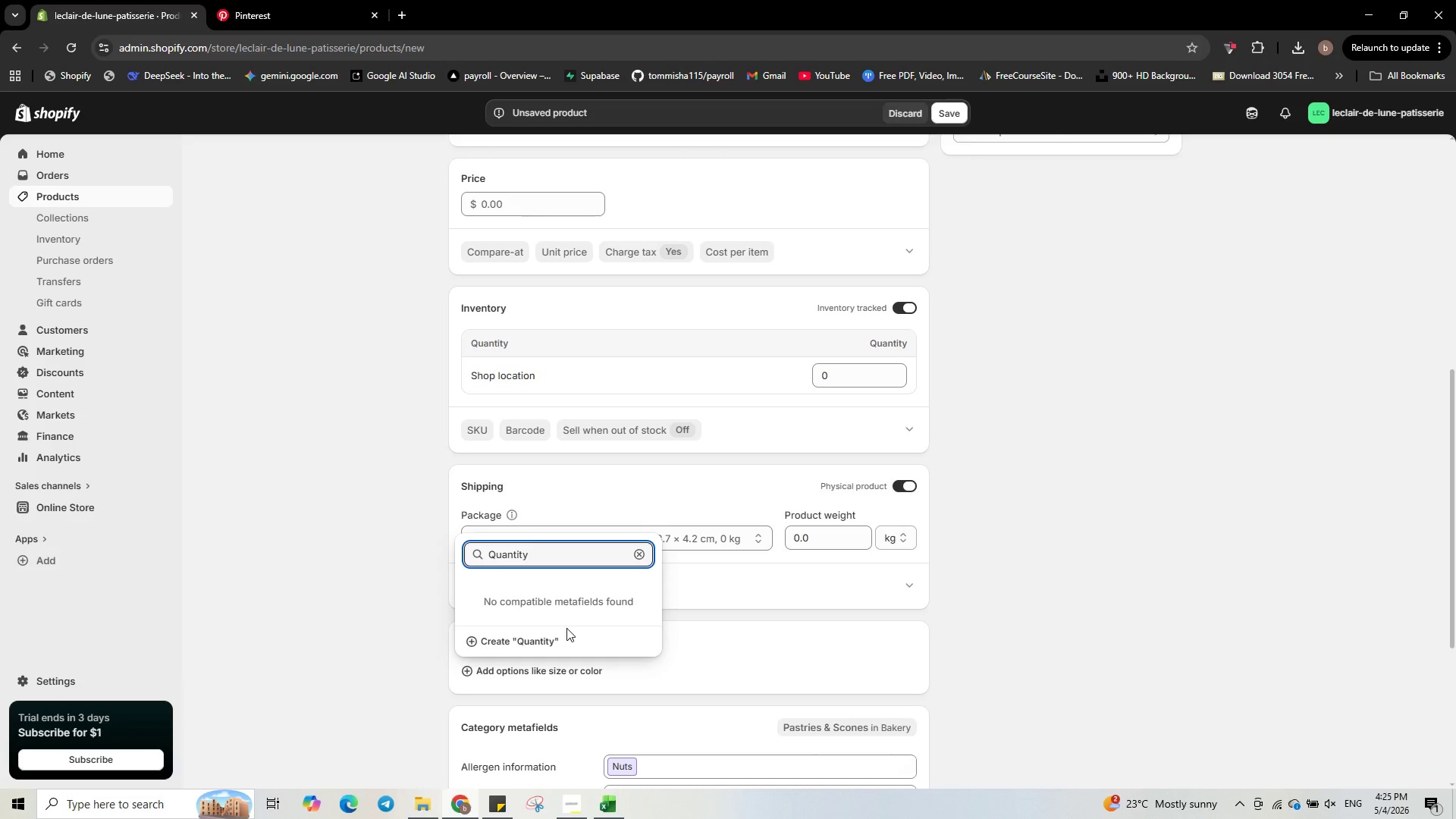 
wait(12.97)
 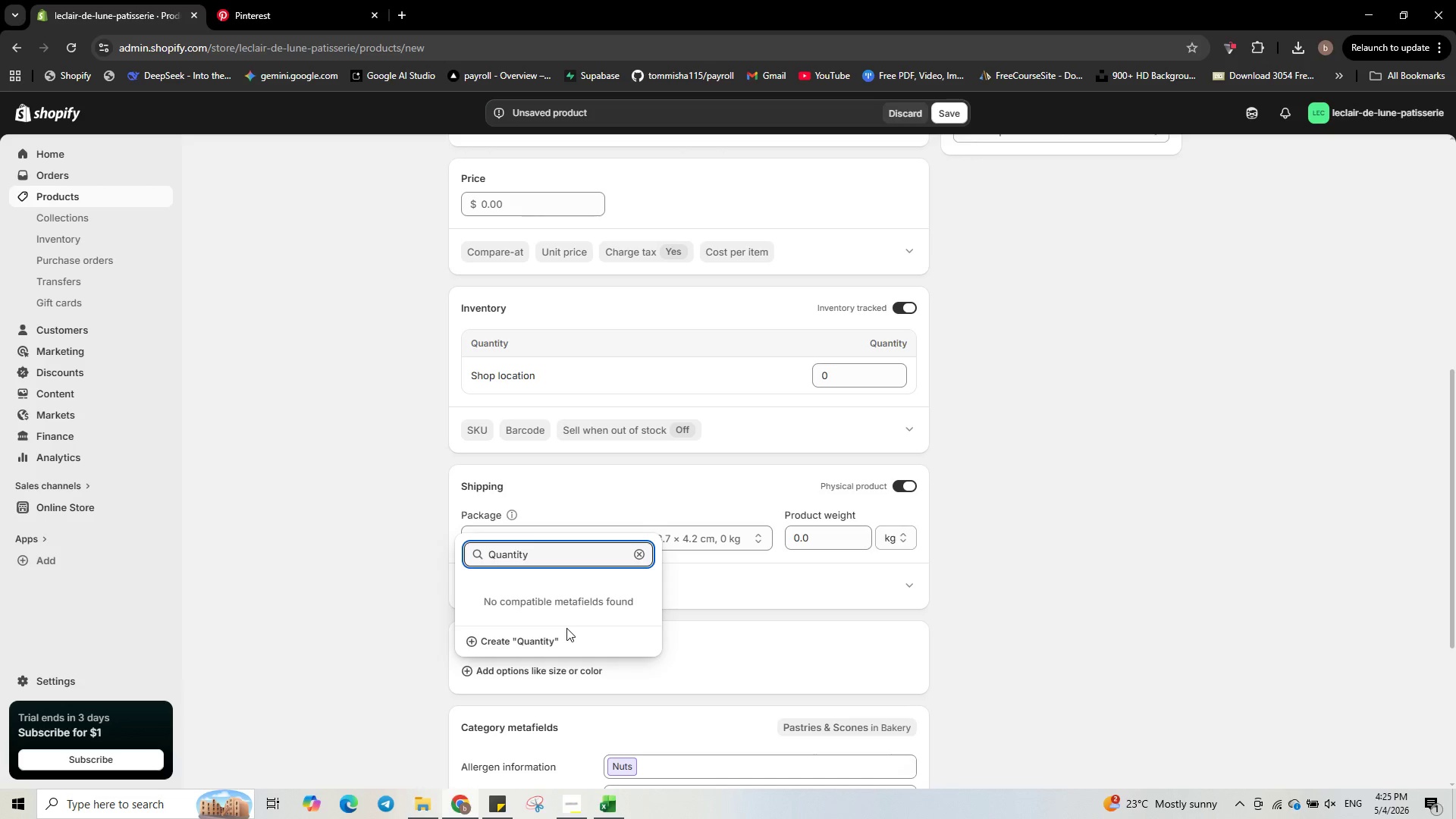 
left_click([528, 643])
 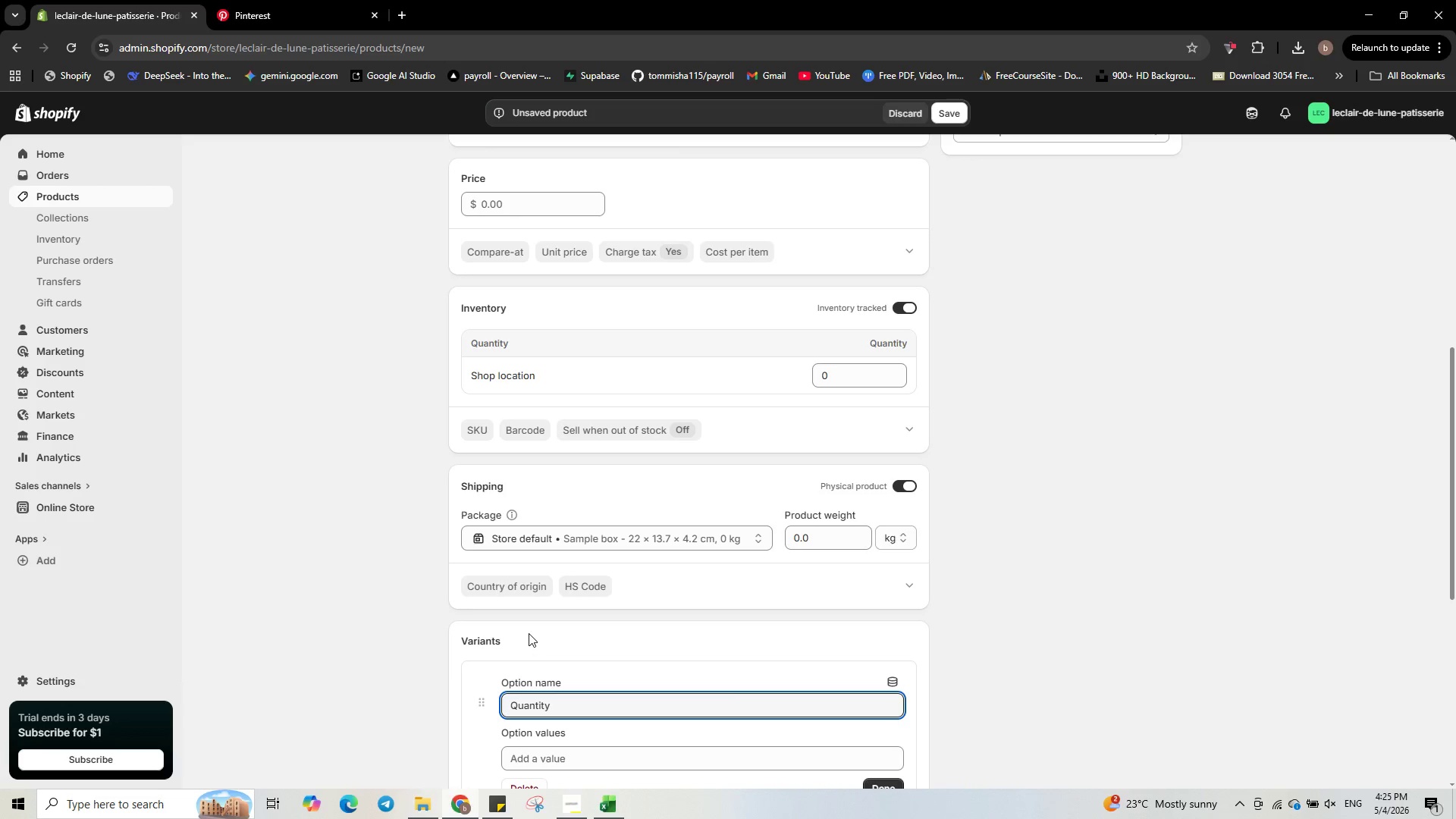 
scroll: coordinate [548, 620], scroll_direction: down, amount: 1.0
 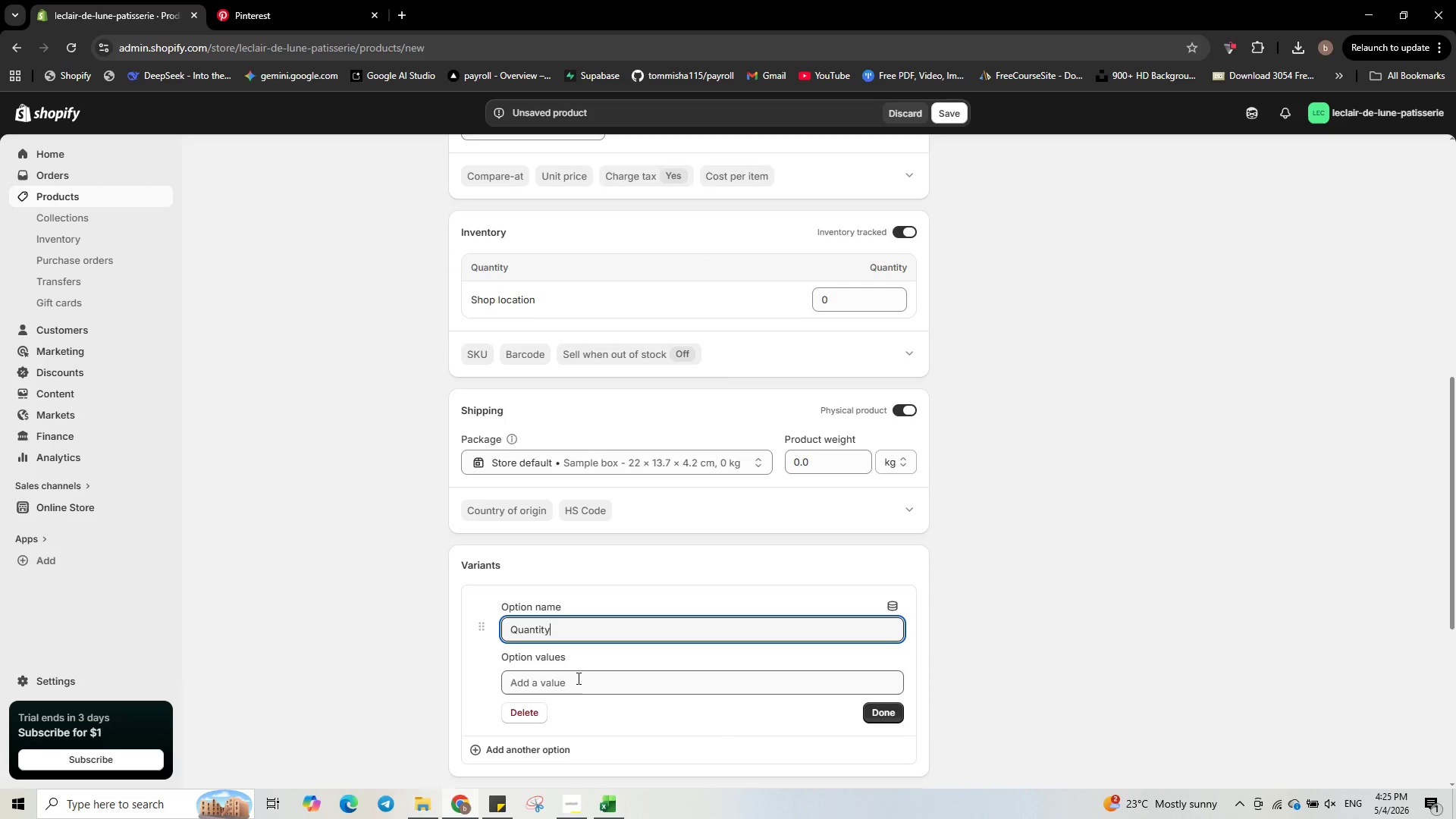 
left_click([577, 678])
 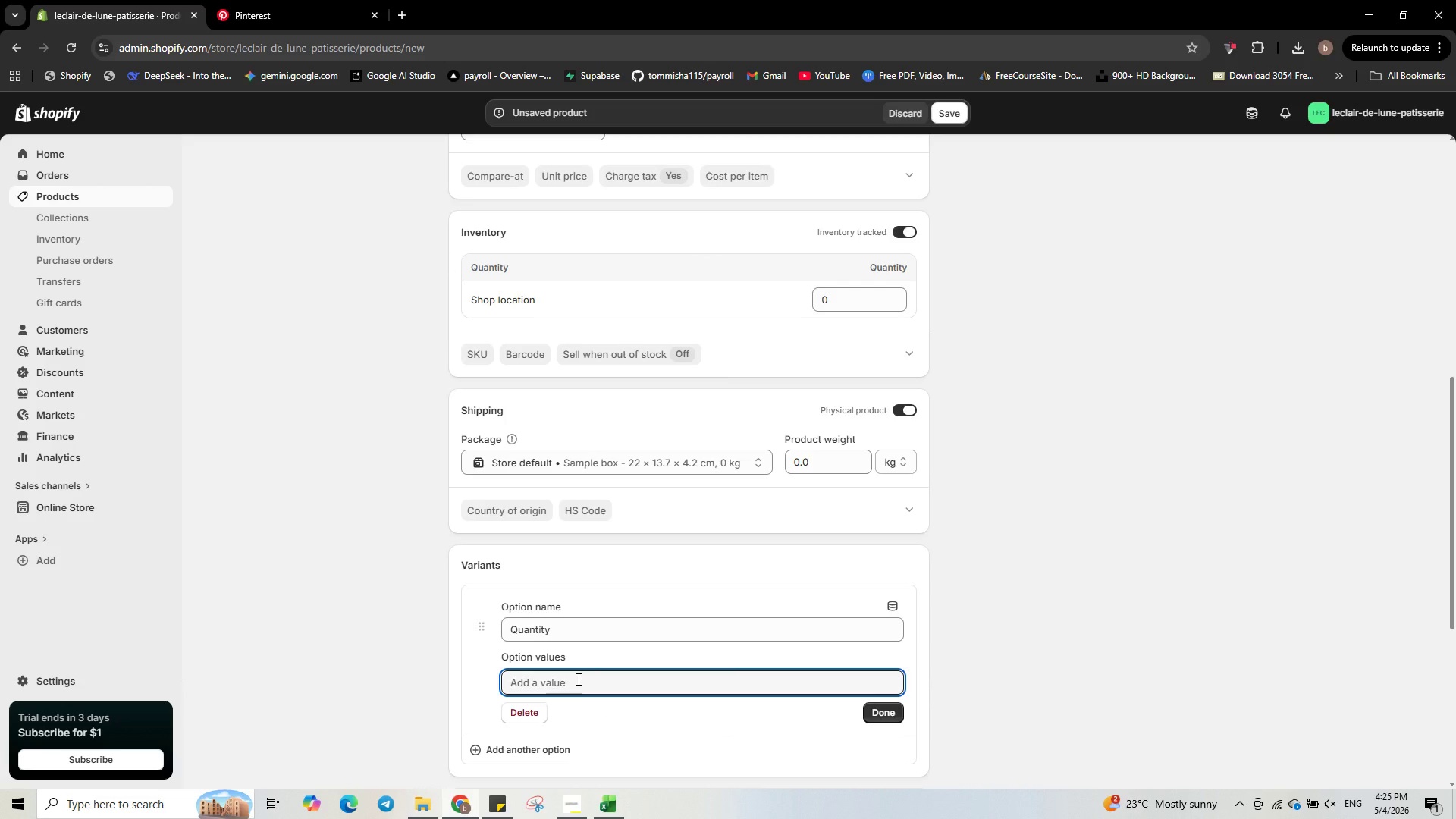 
hold_key(key=ShiftLeft, duration=1.14)
 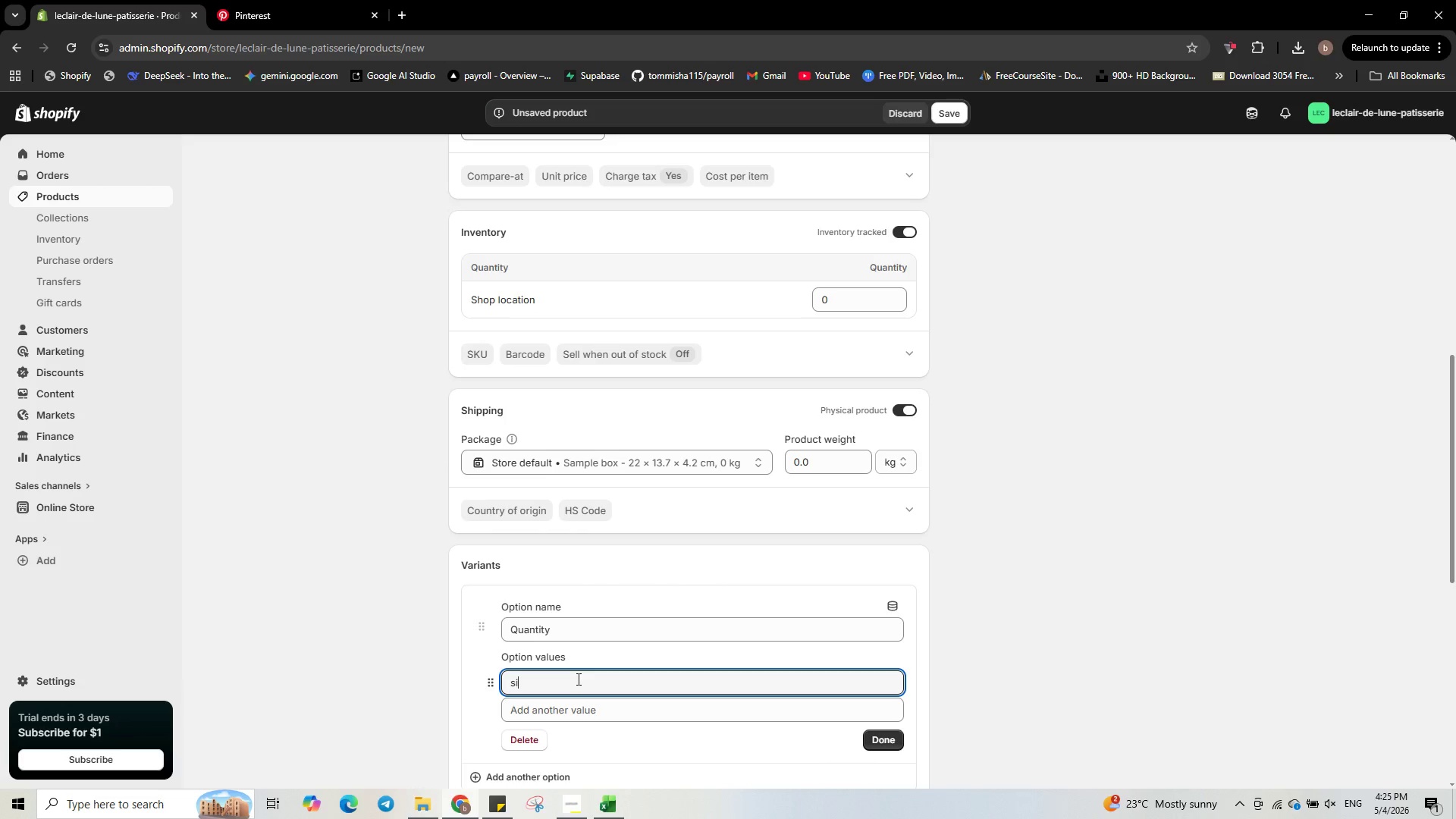 
type(single)
 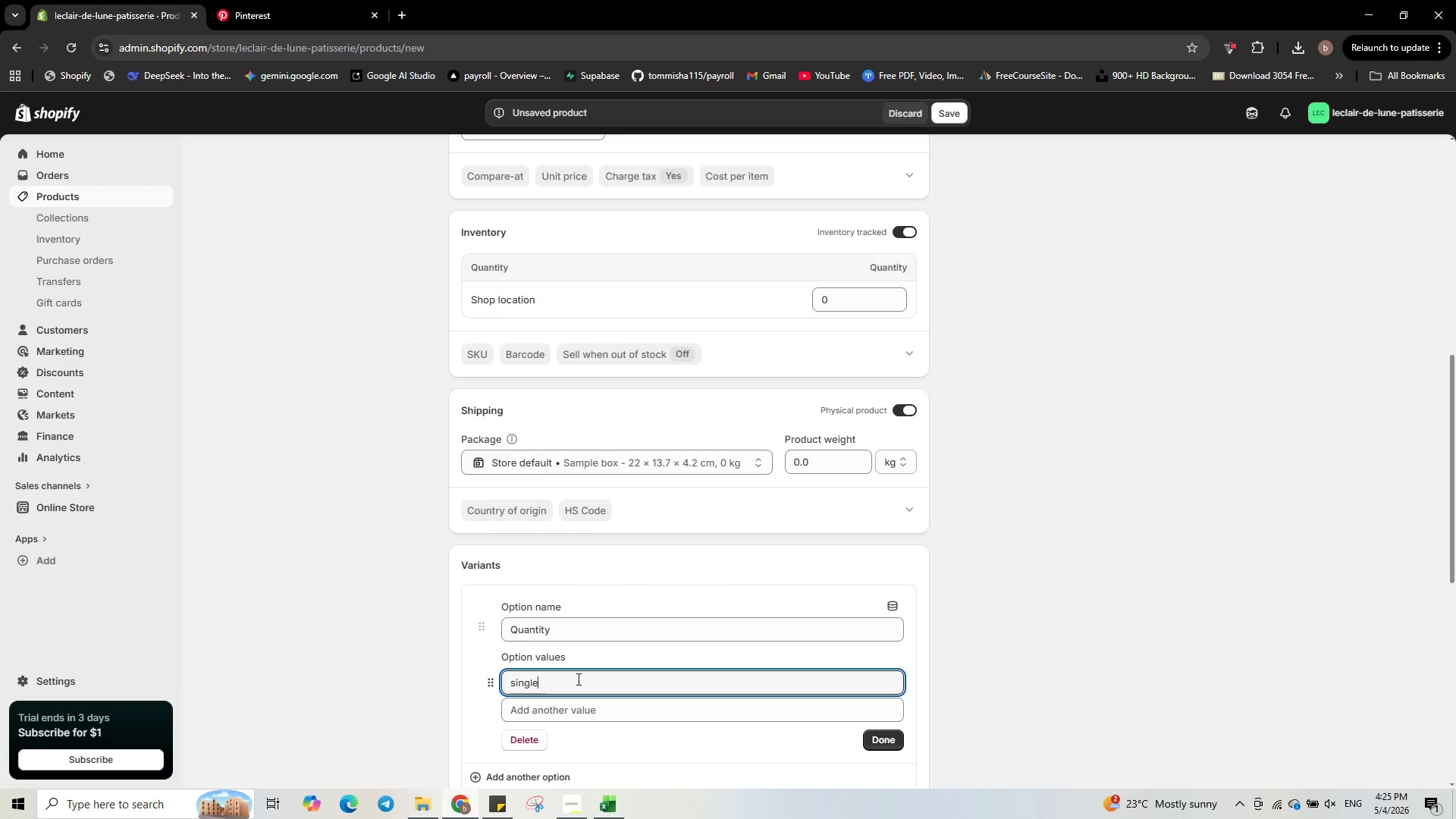 
key(ArrowLeft)
 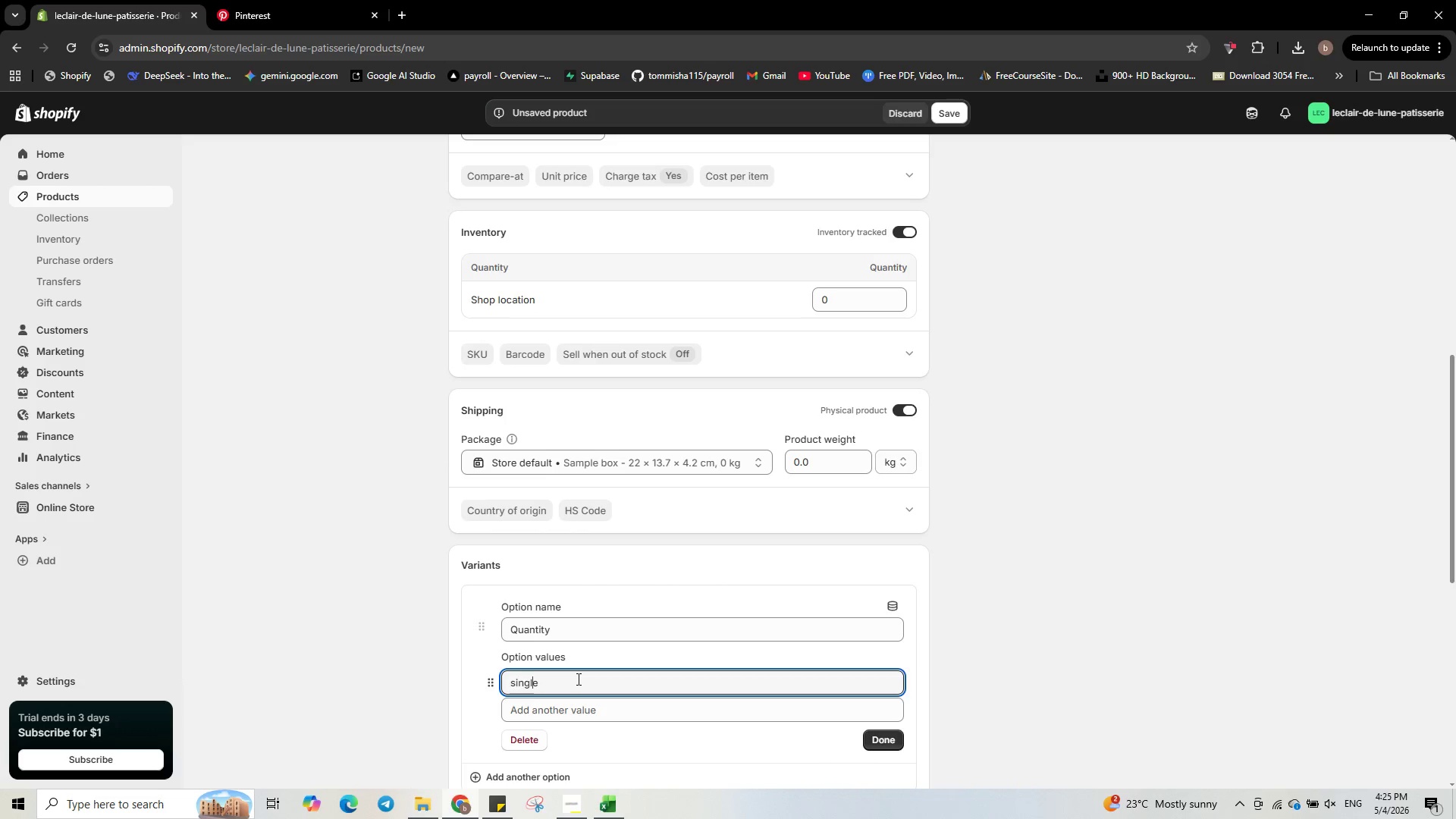 
key(ArrowLeft)
 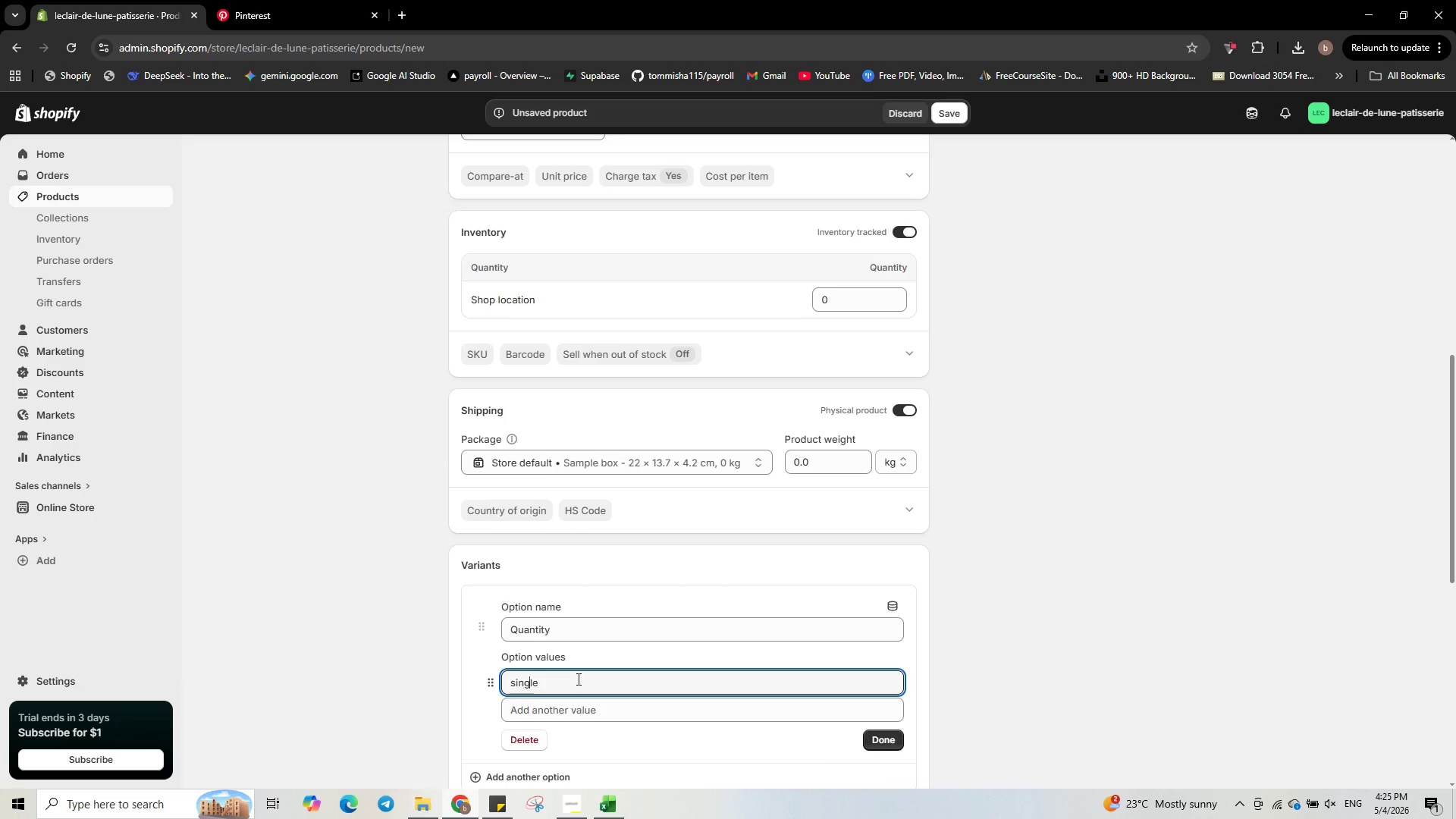 
key(ArrowLeft)
 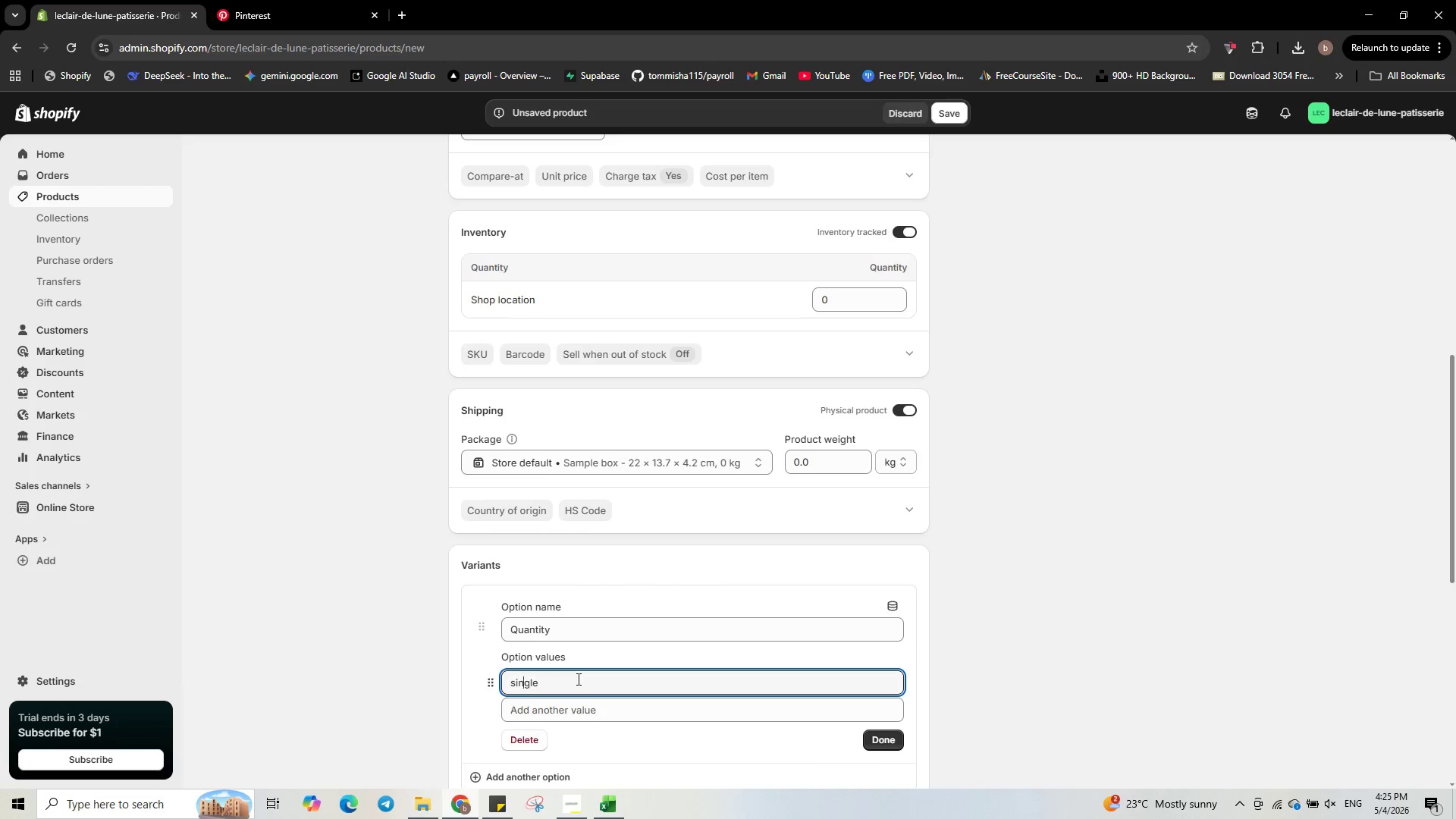 
key(ArrowLeft)
 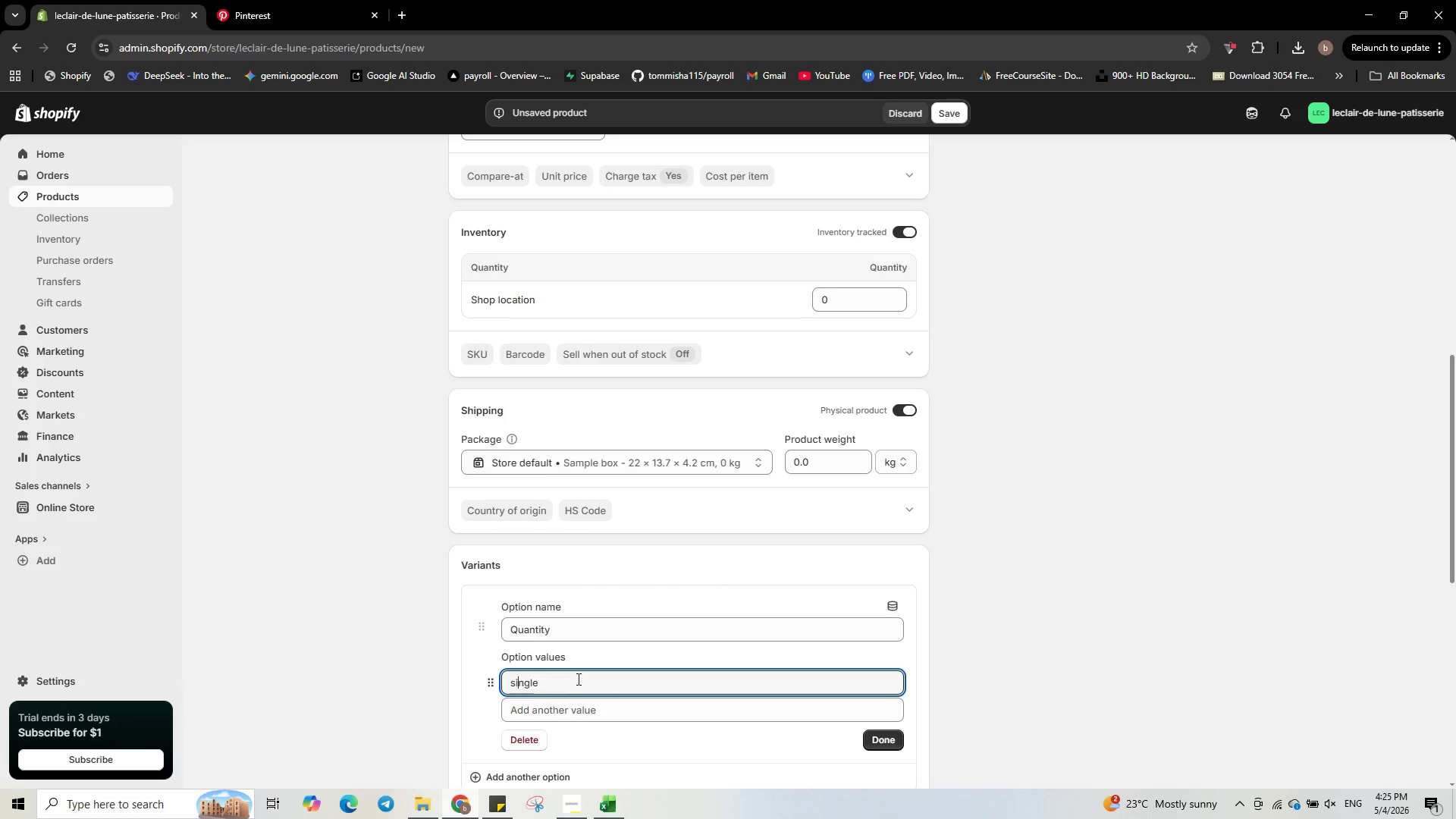 
key(ArrowLeft)
 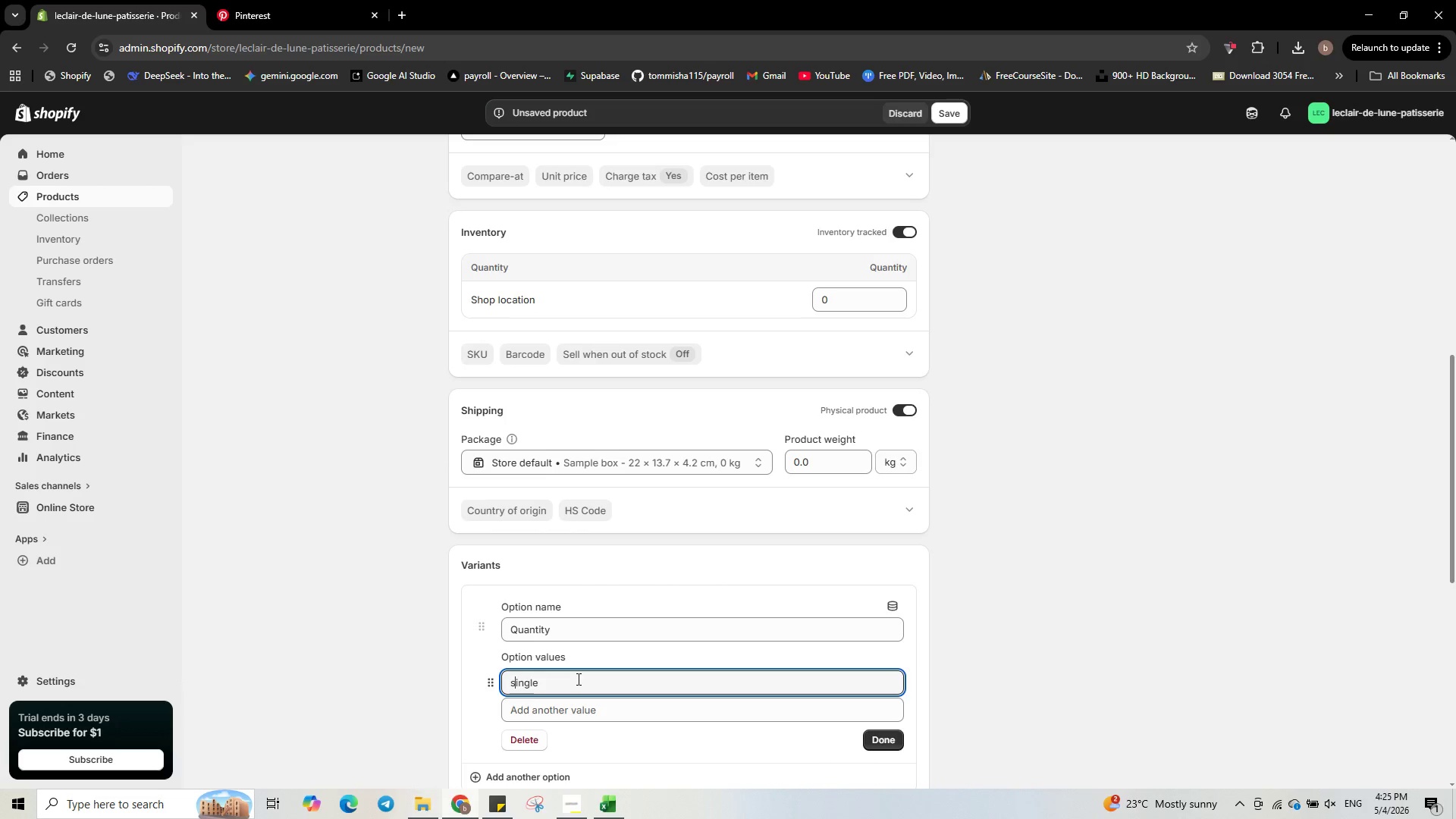 
key(Backspace)
 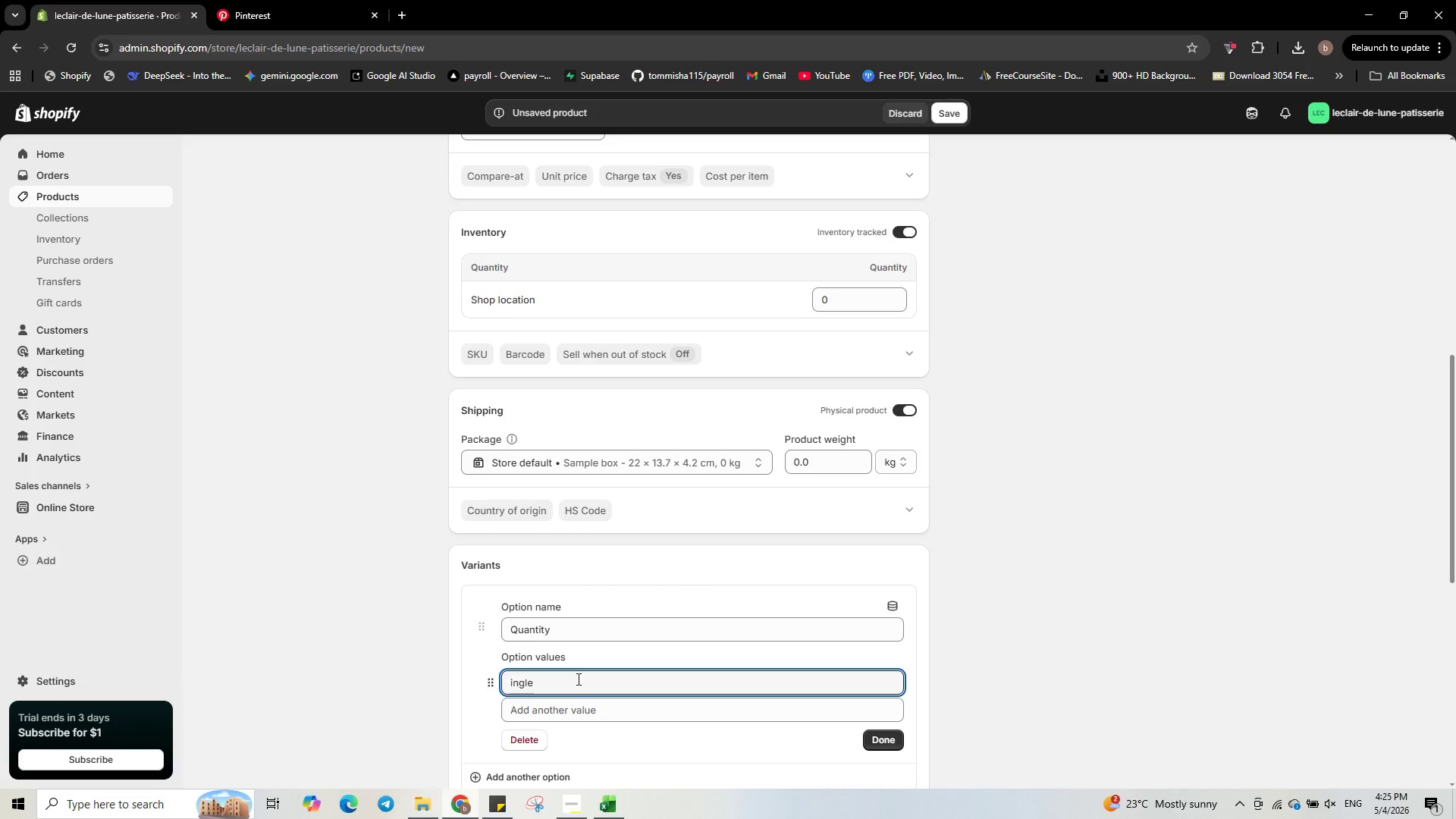 
key(Shift+ShiftLeft)
 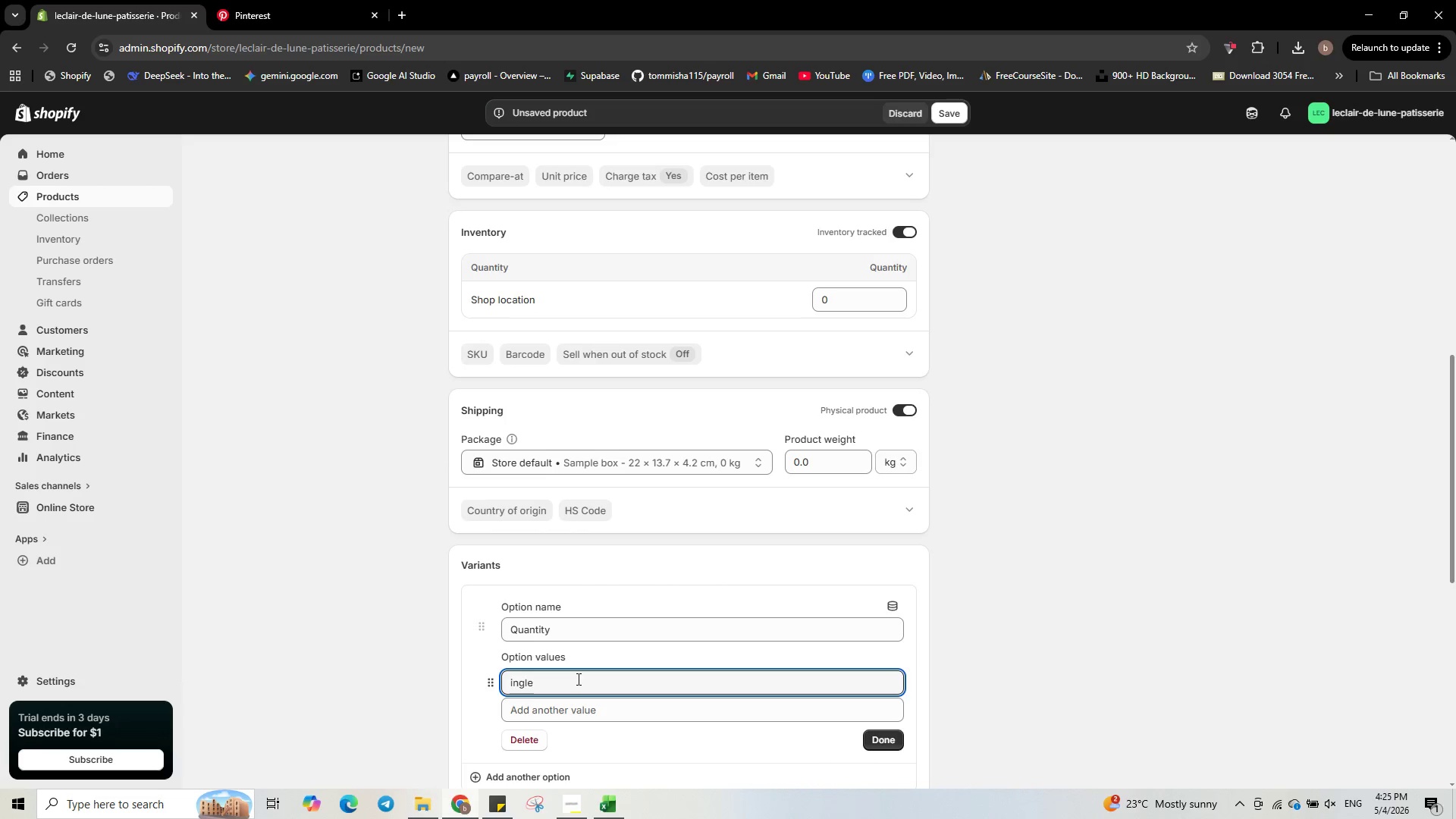 
key(Shift+S)
 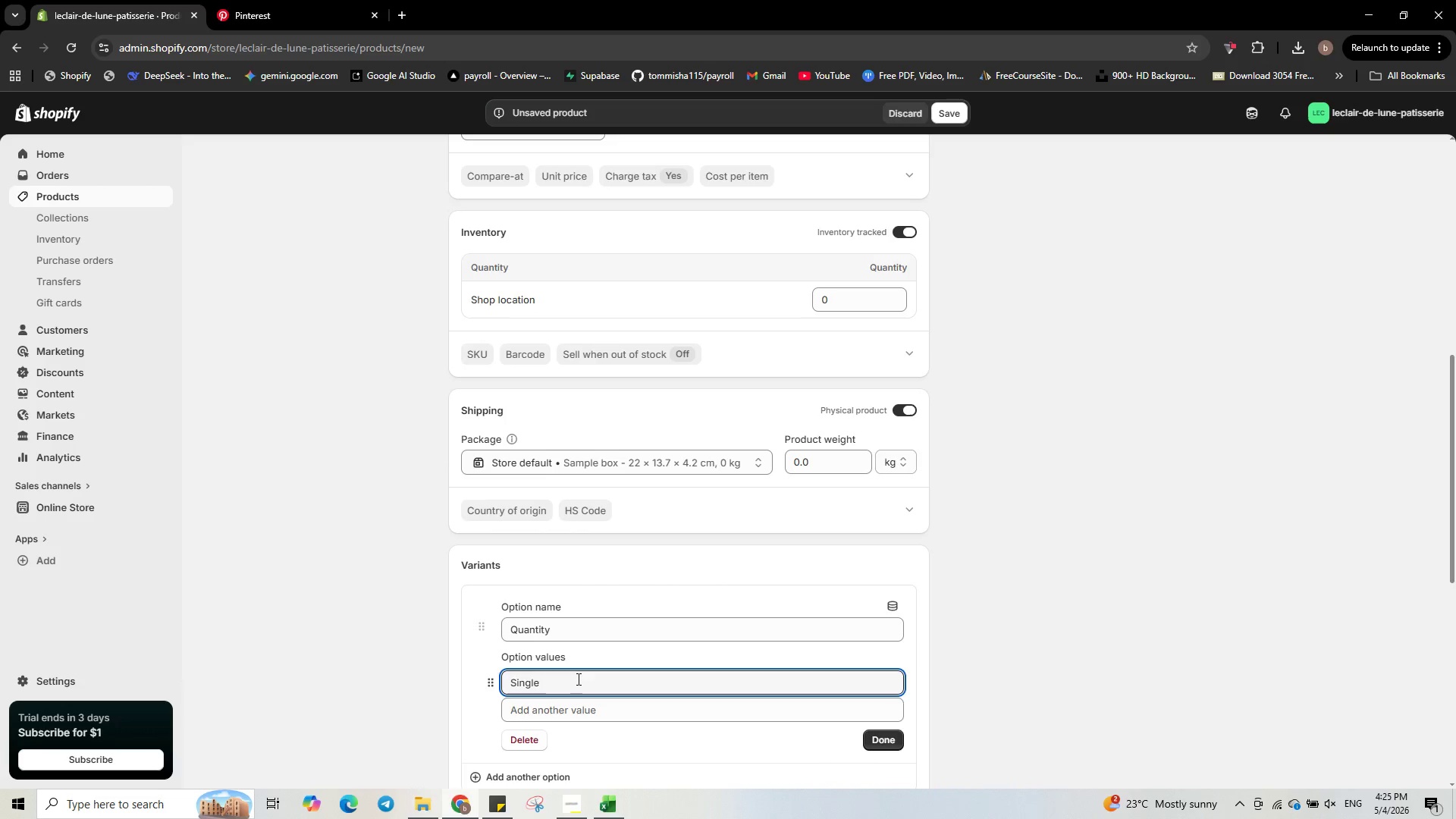 
key(Enter)
 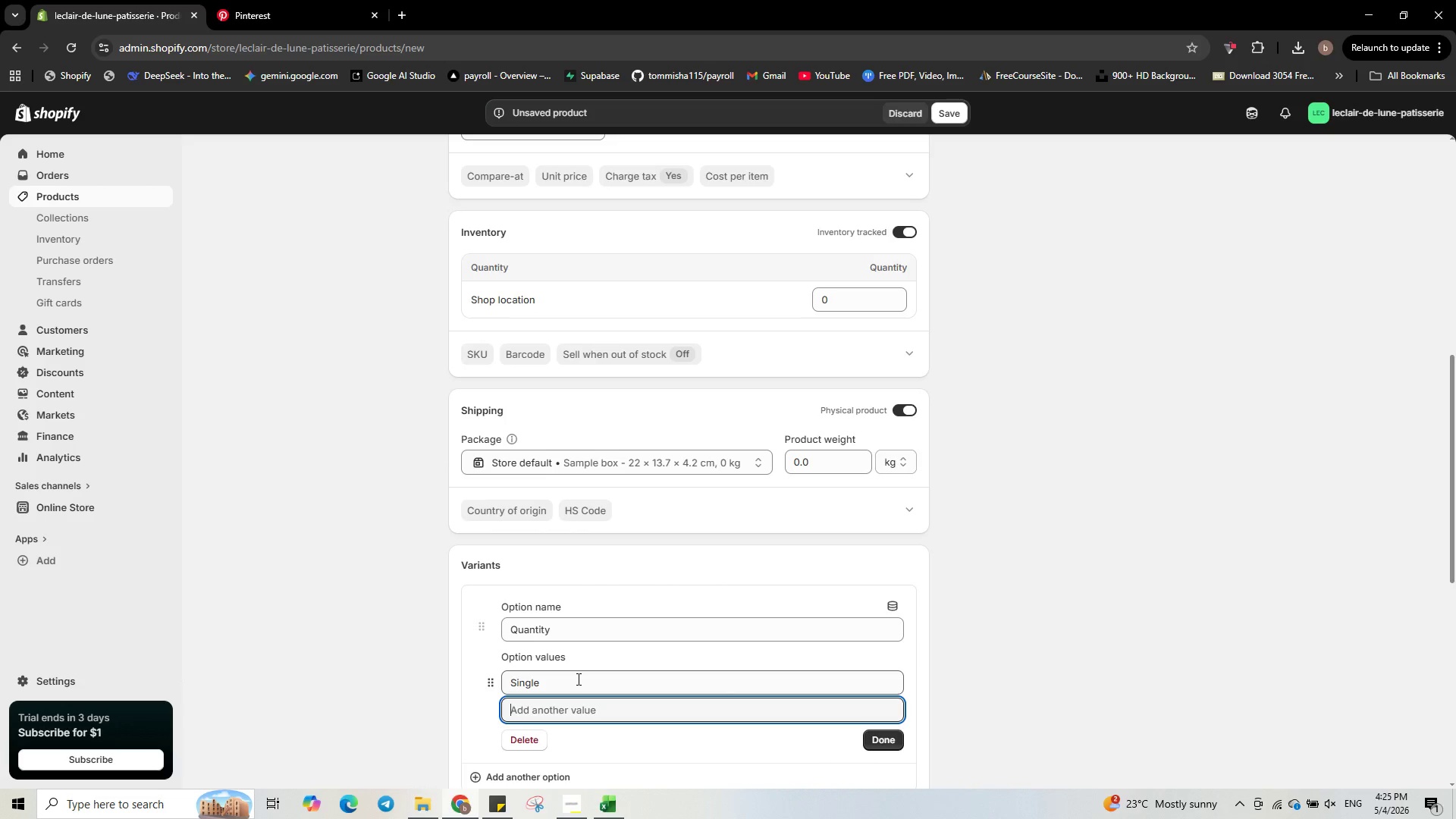 
type(Box o )
key(Backspace)
type(f 6)
 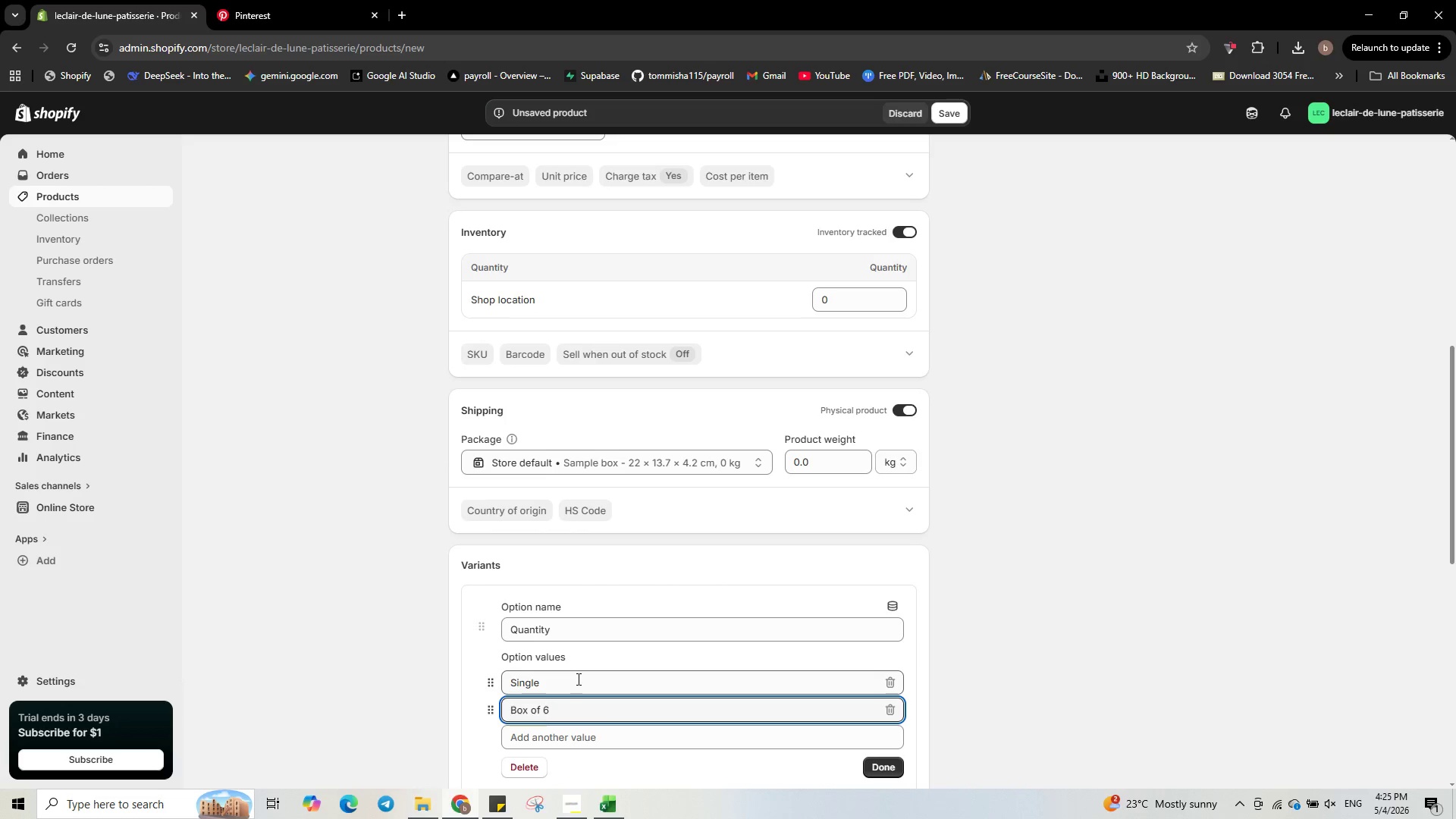 
key(Enter)
 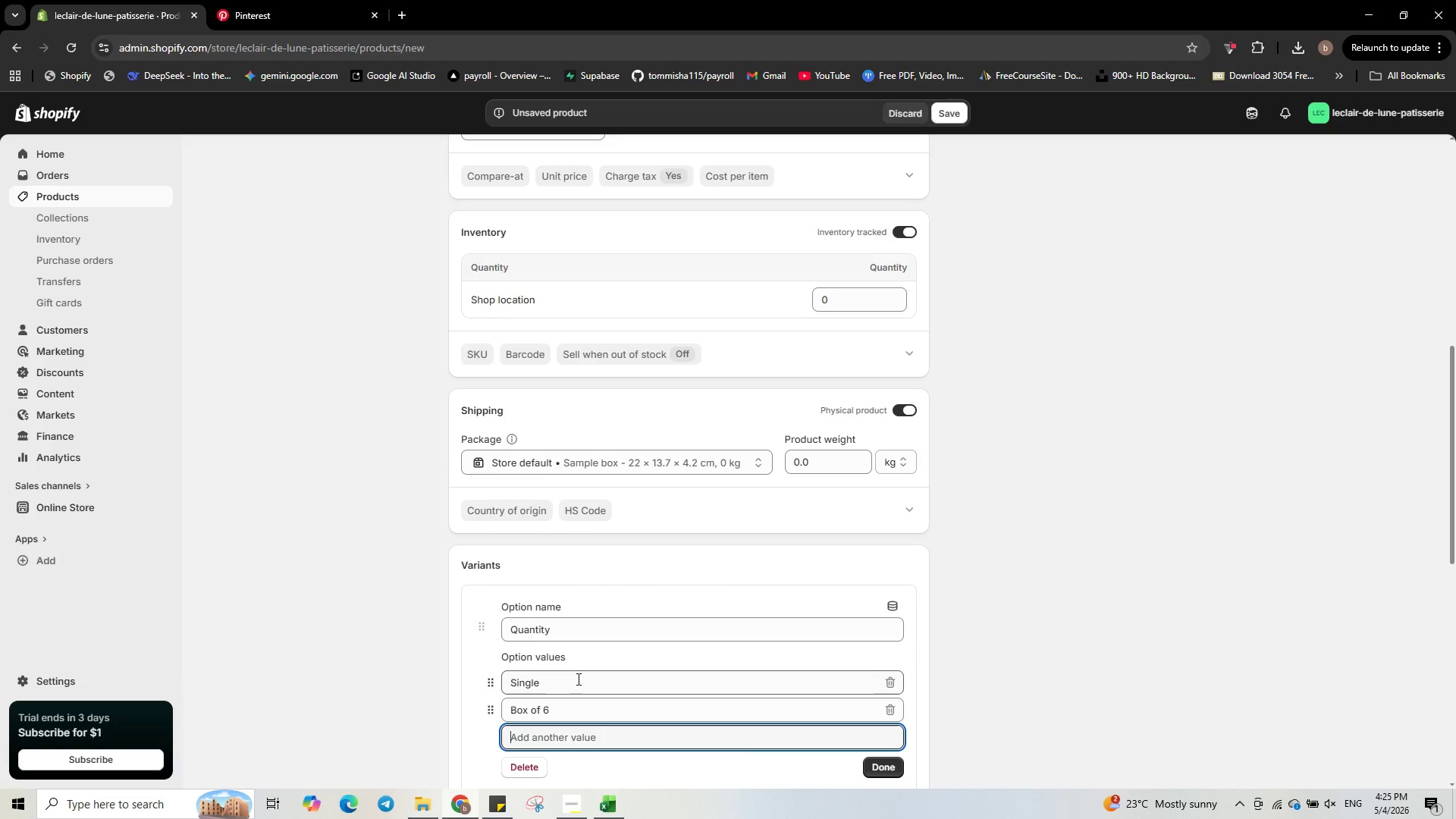 
type(Box of 12)
 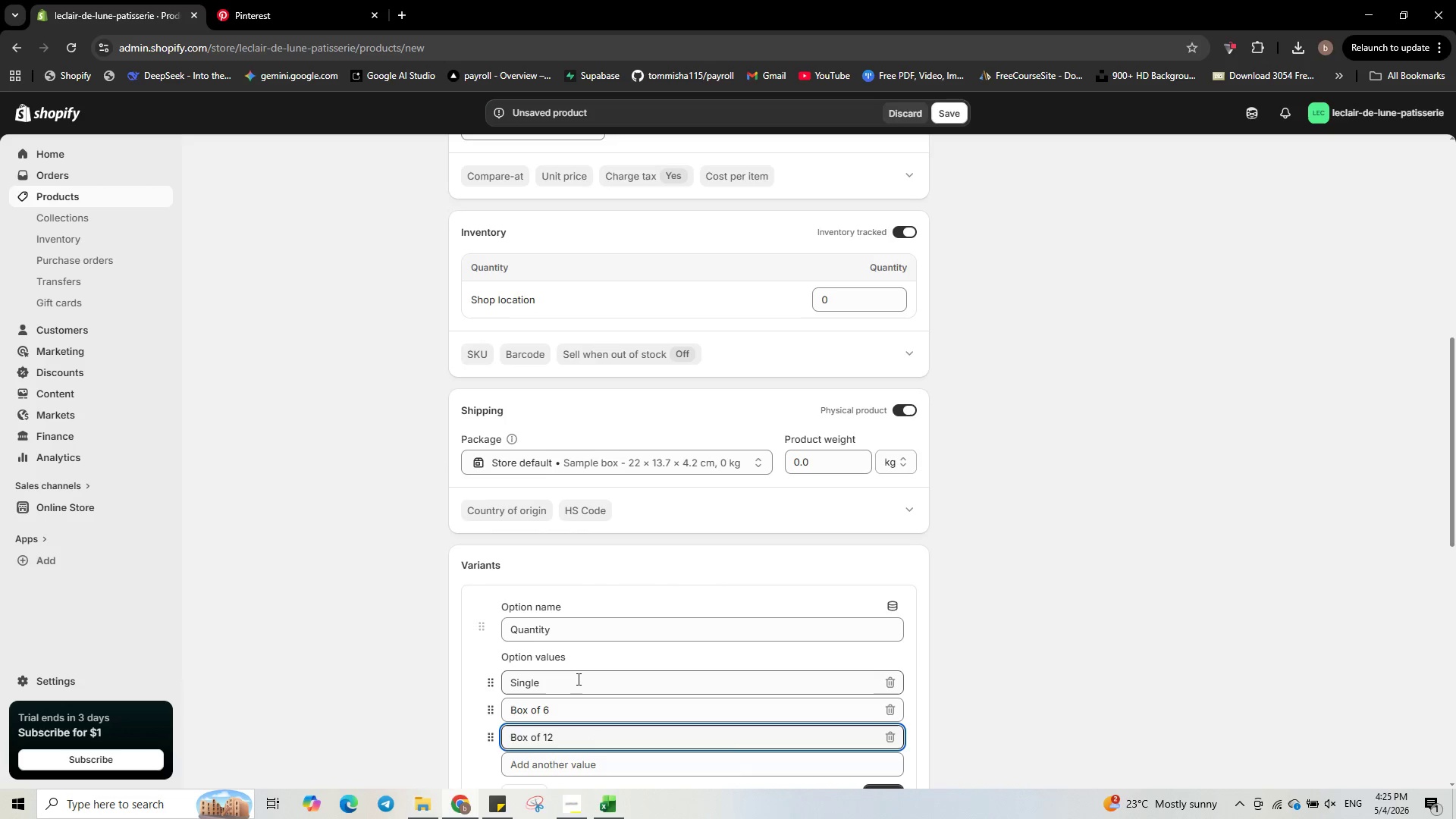 
key(Enter)
 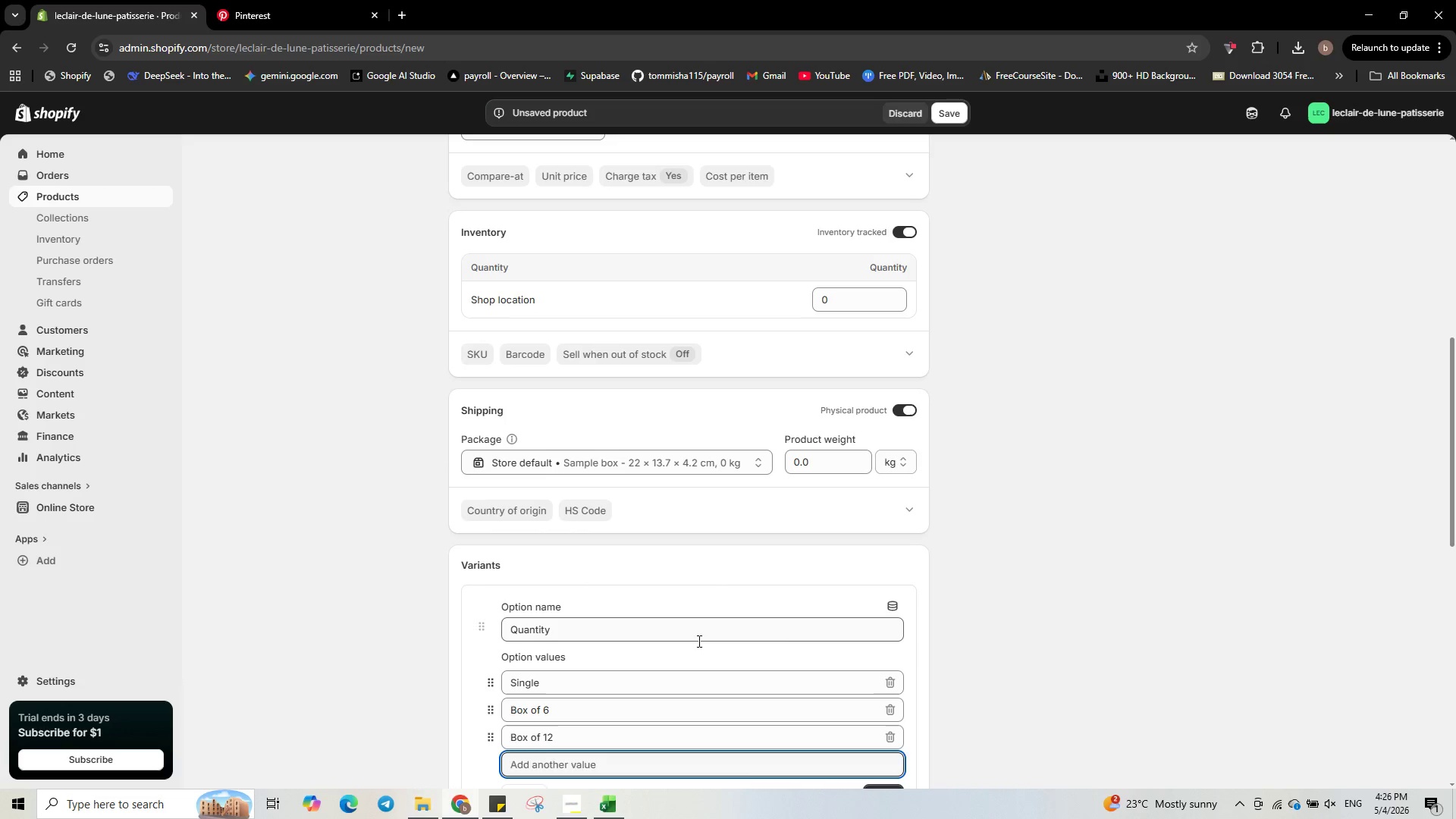 
scroll: coordinate [830, 608], scroll_direction: down, amount: 2.0
 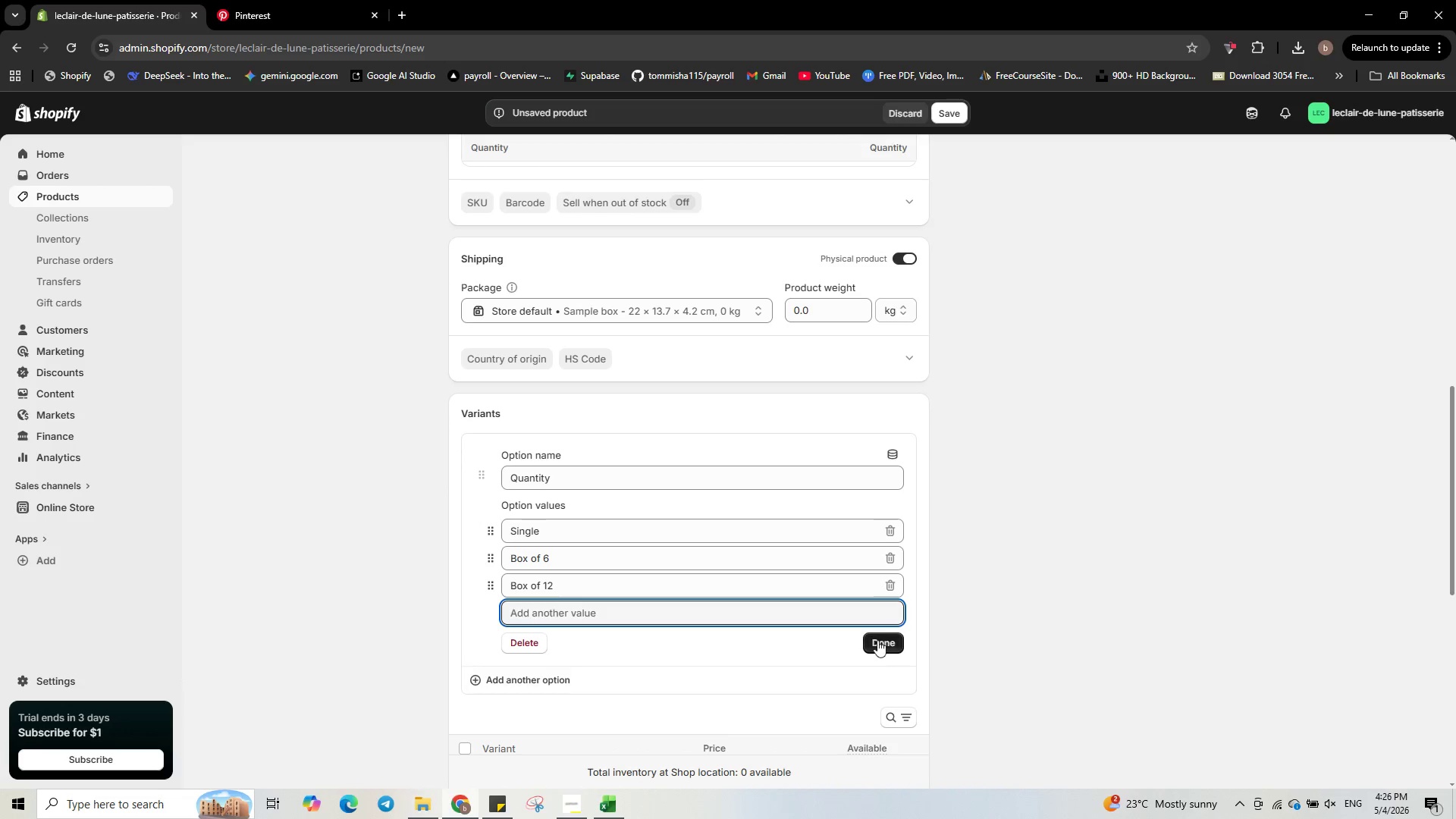 
left_click([877, 635])
 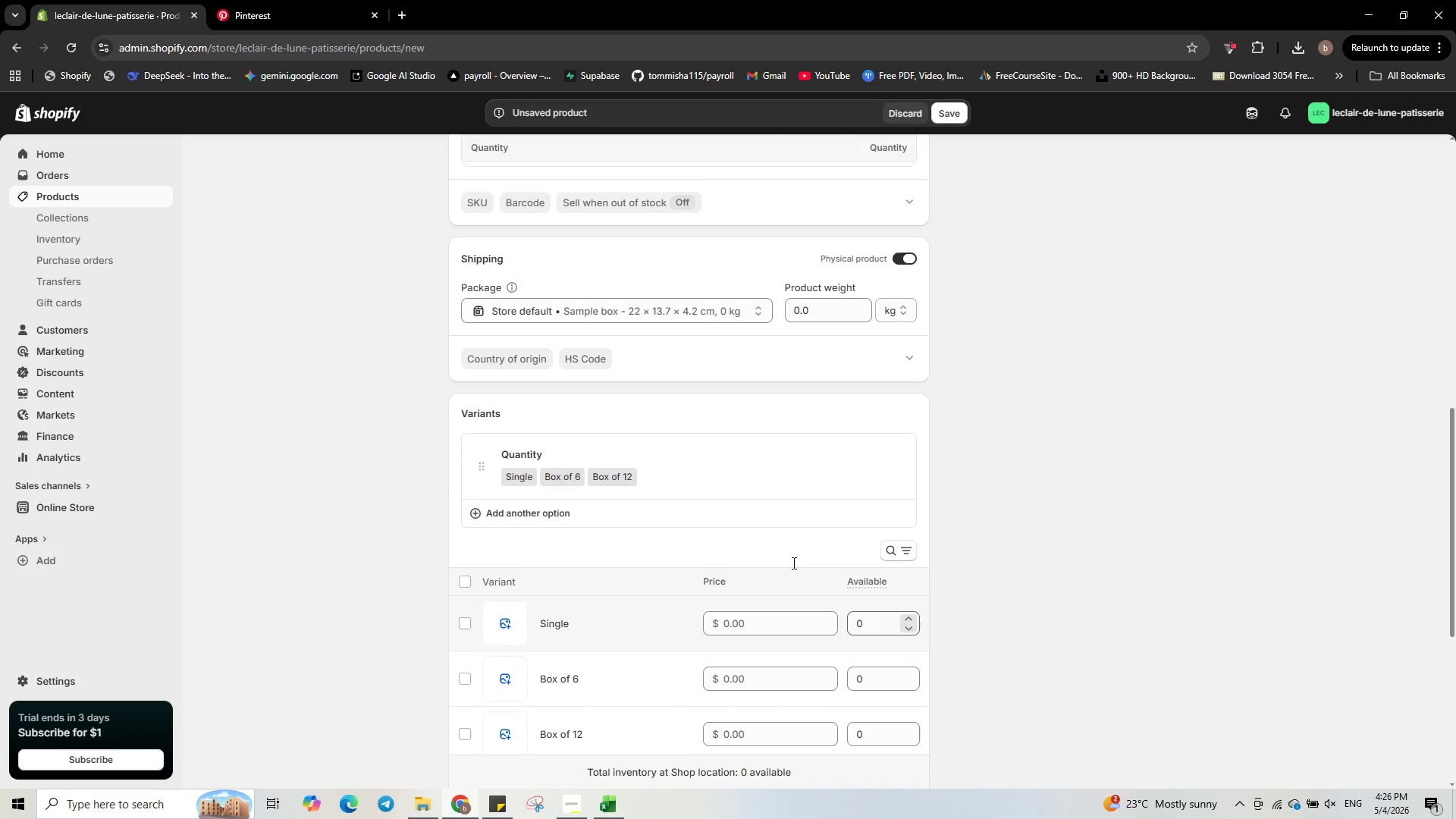 
scroll: coordinate [752, 534], scroll_direction: down, amount: 1.0
 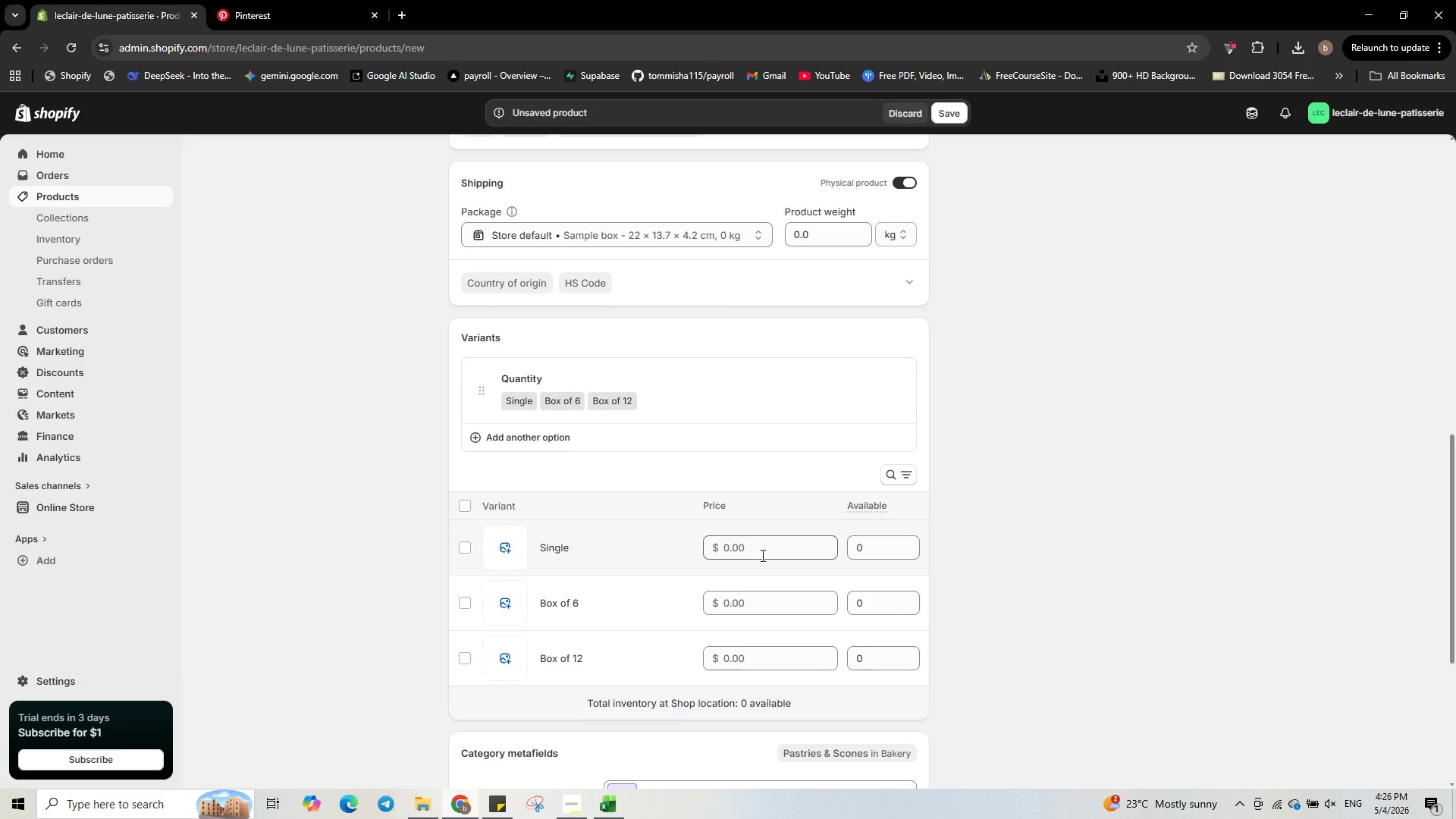 
left_click([761, 555])
 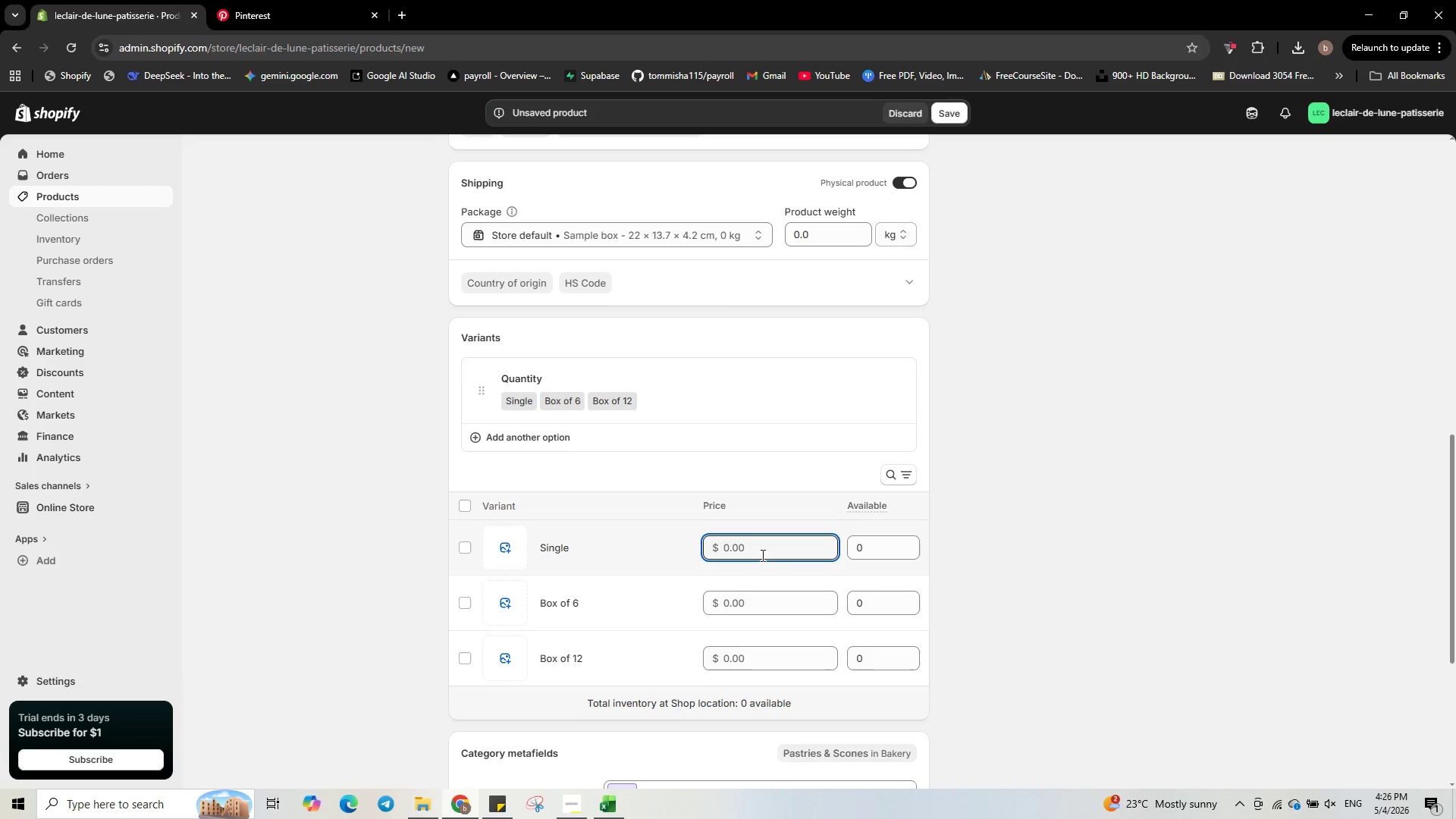 
key(Numpad9)
 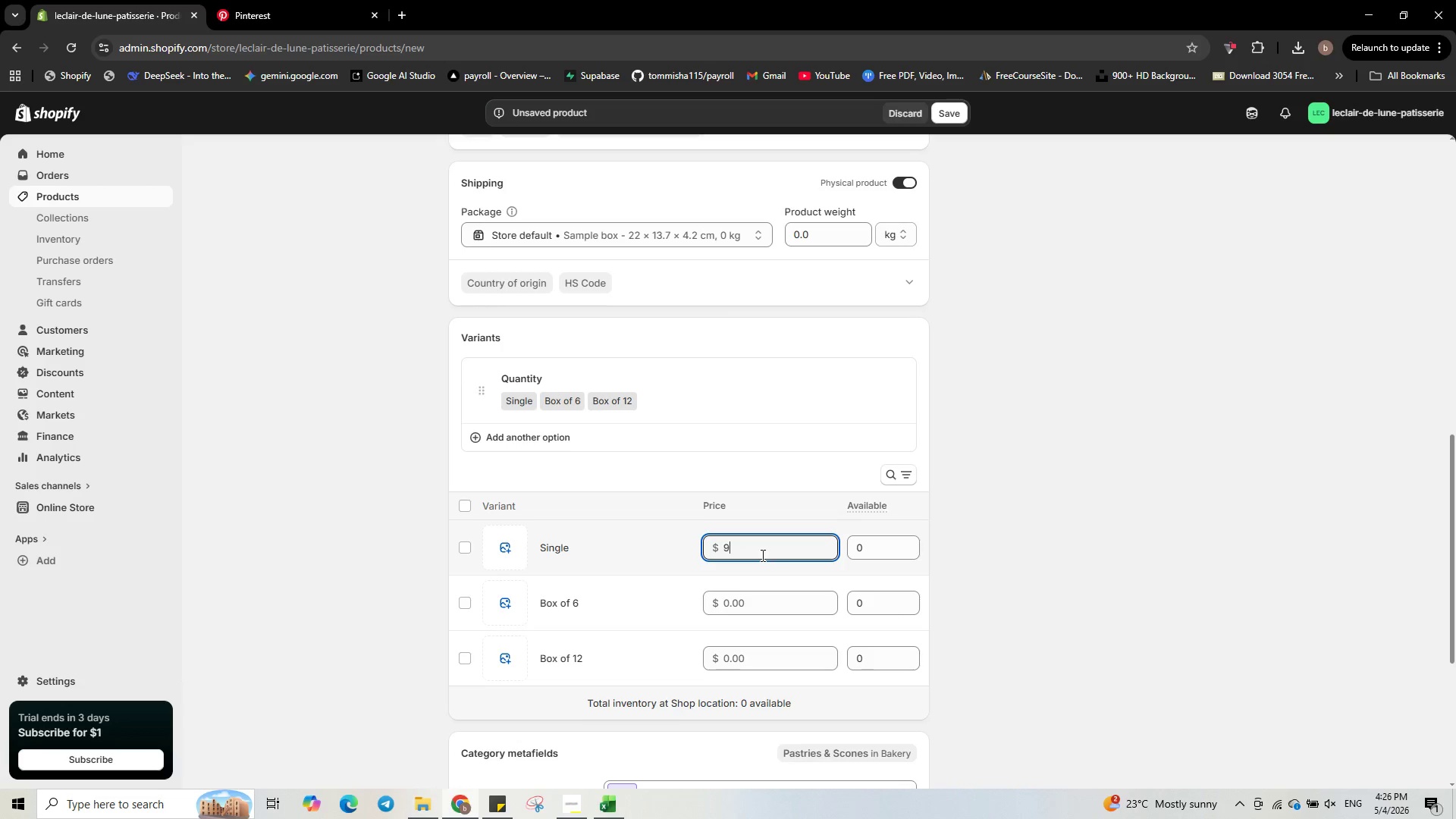 
key(NumpadDecimal)
 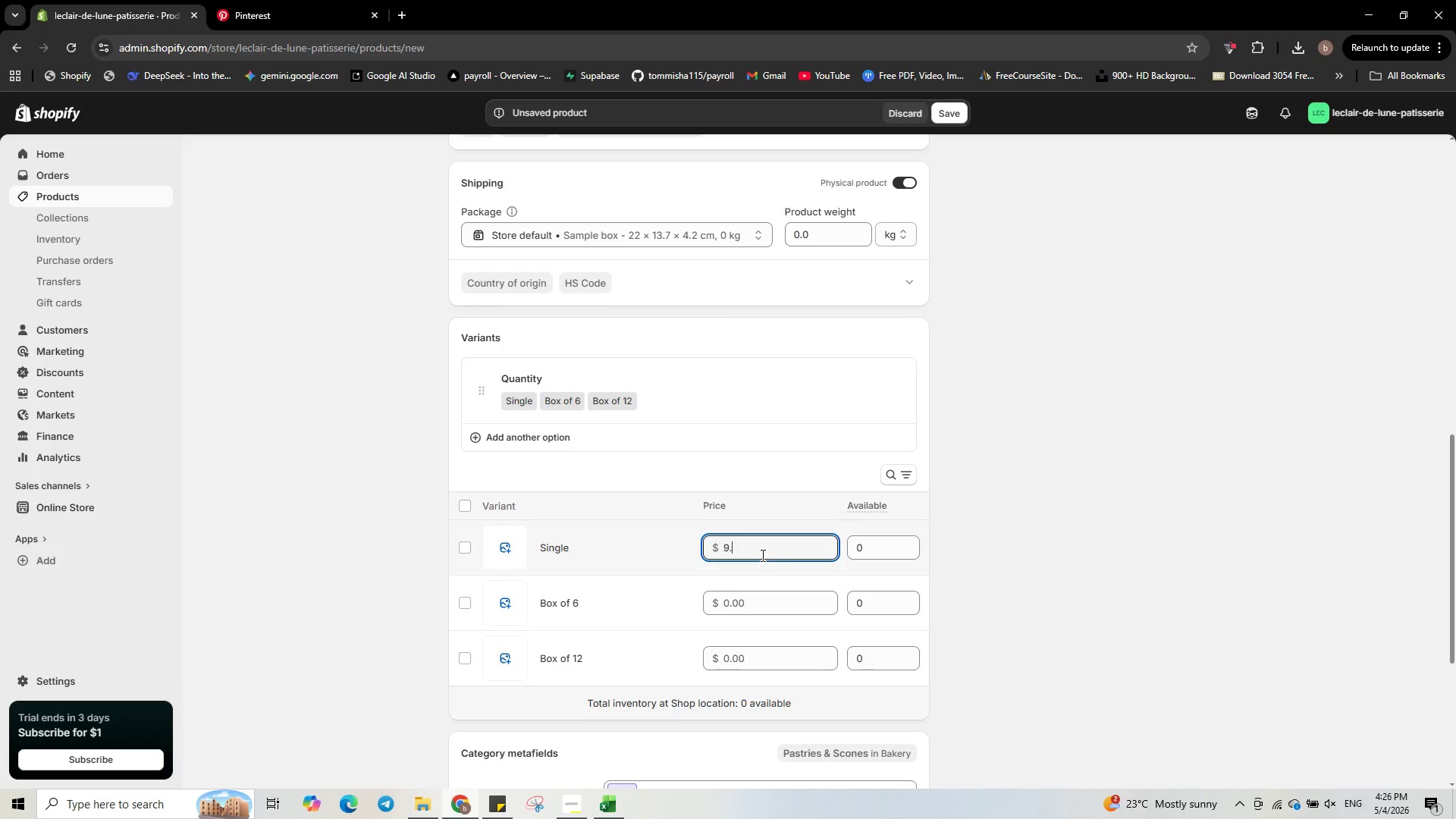 
key(Numpad0)
 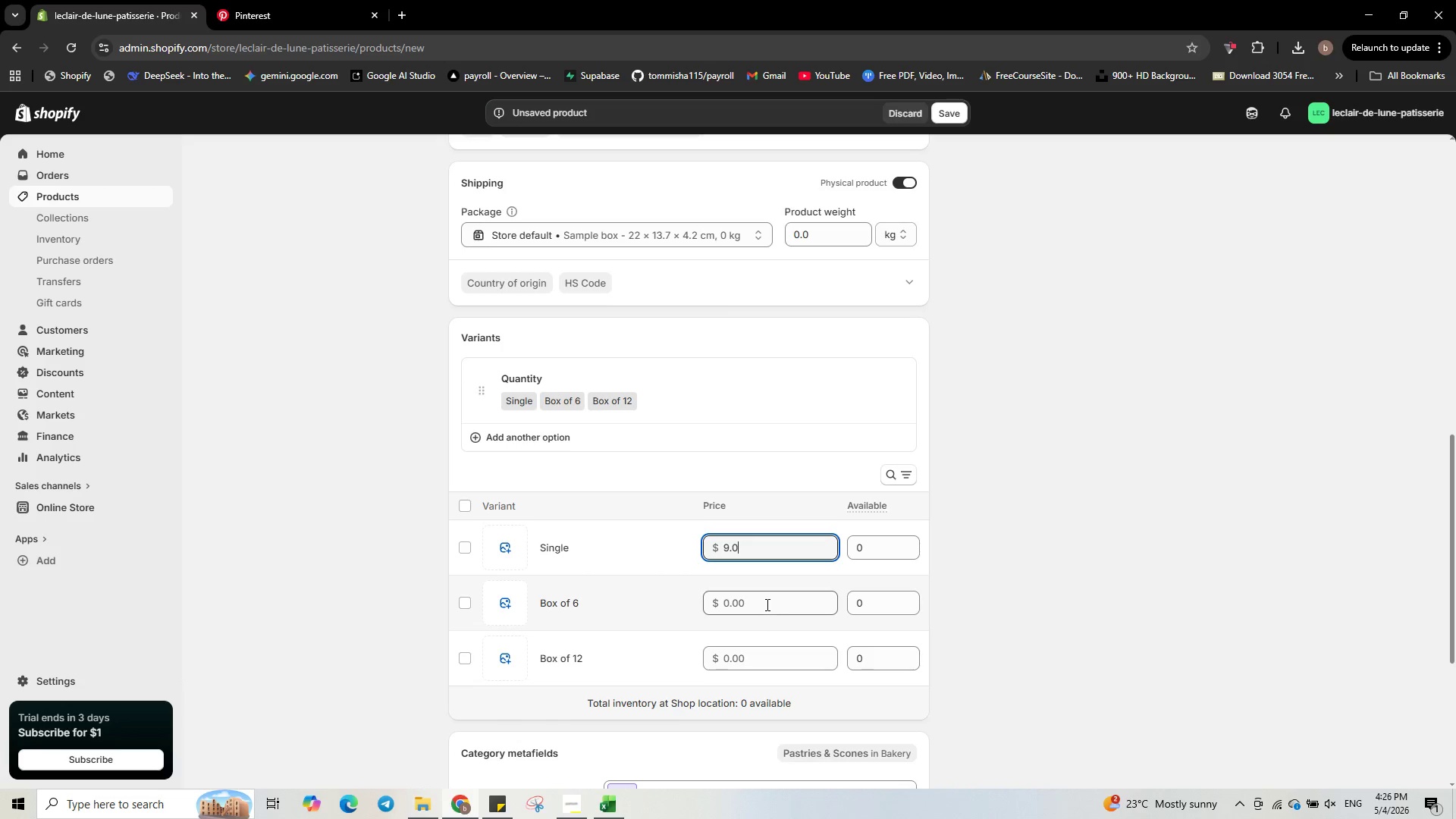 
left_click([766, 604])
 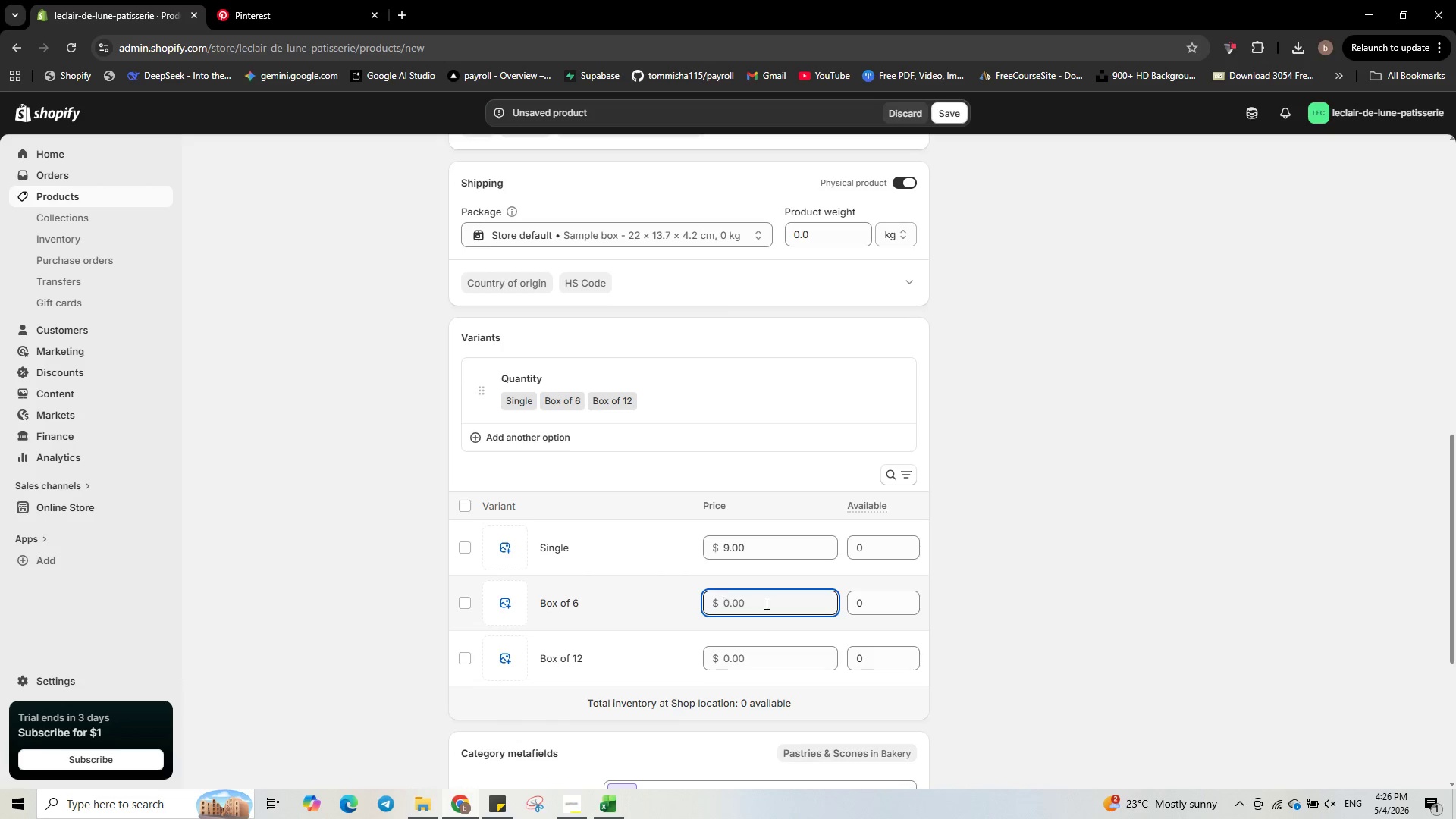 
key(Numpad5)
 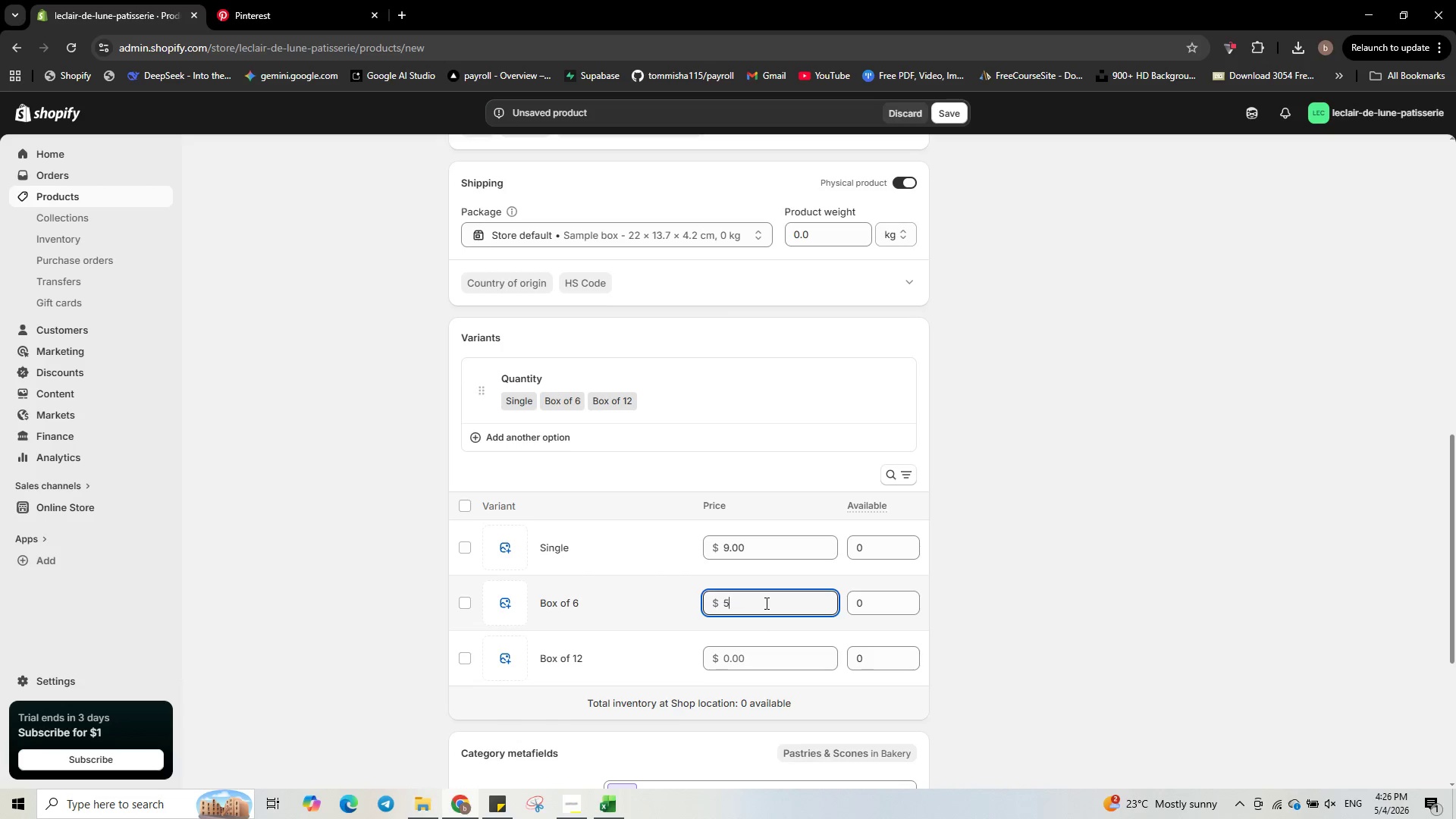 
key(Numpad2)
 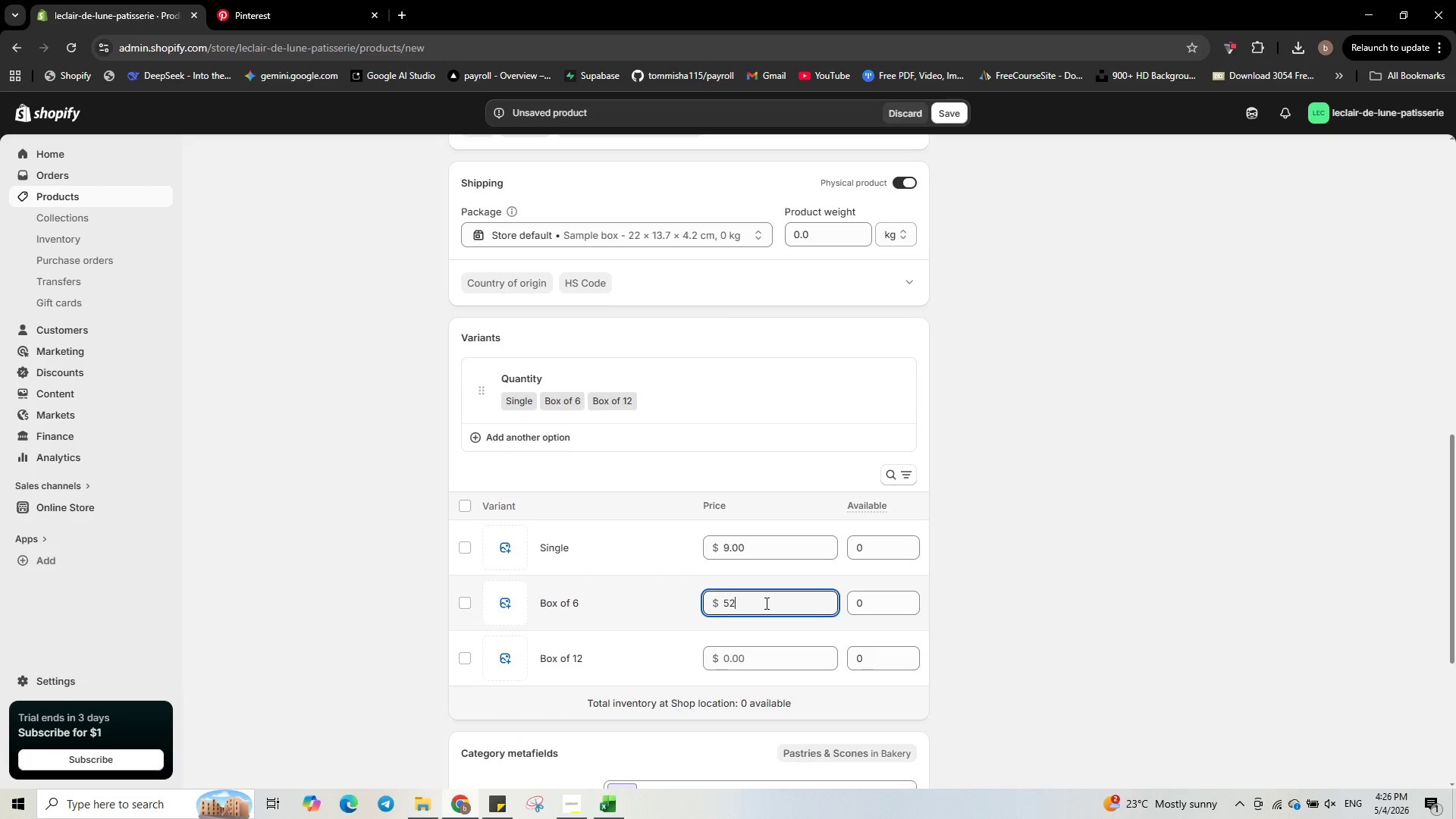 
key(NumpadDecimal)
 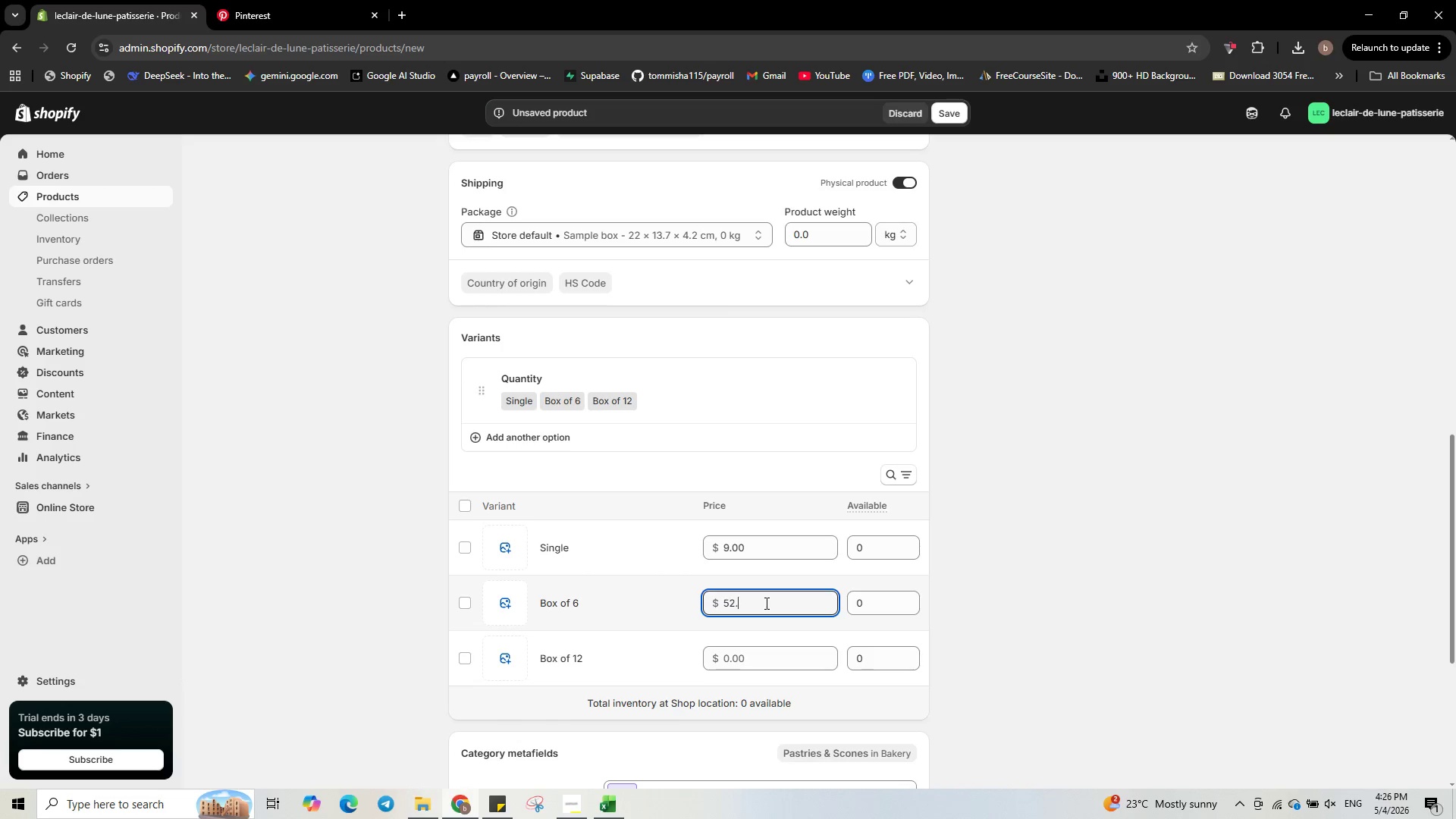 
key(Numpad0)
 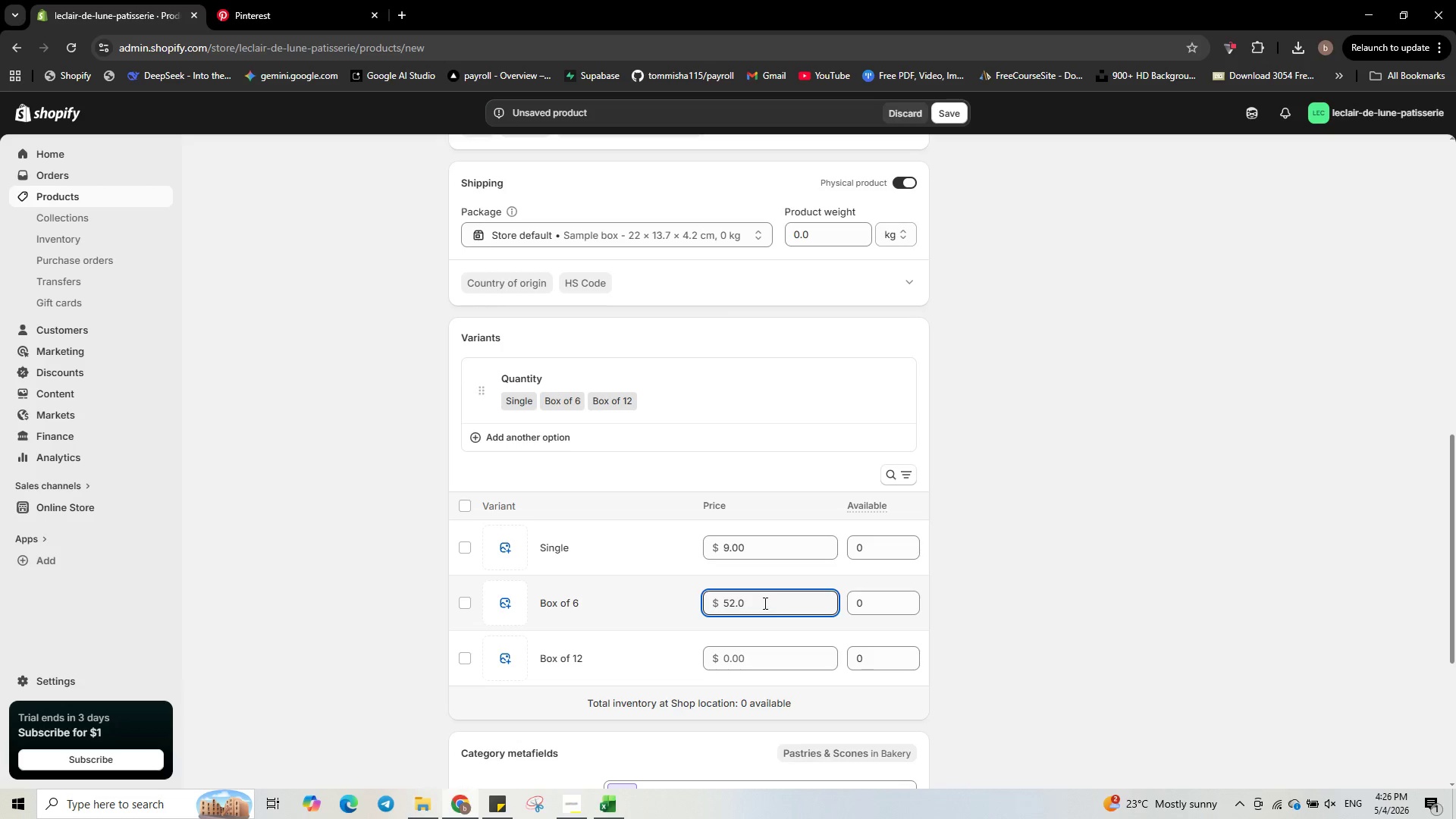 
left_click([762, 662])
 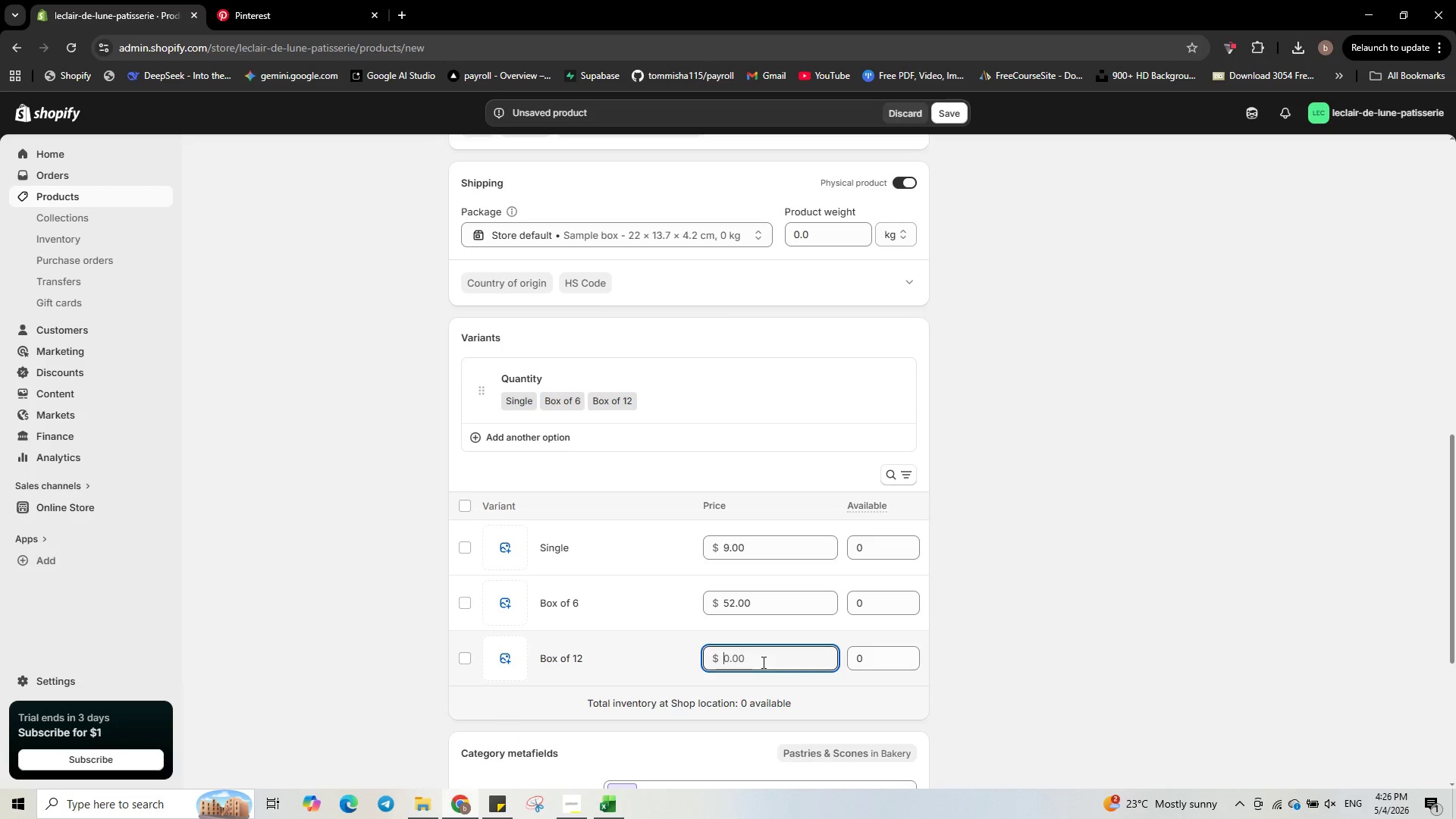 
key(Numpad9)
 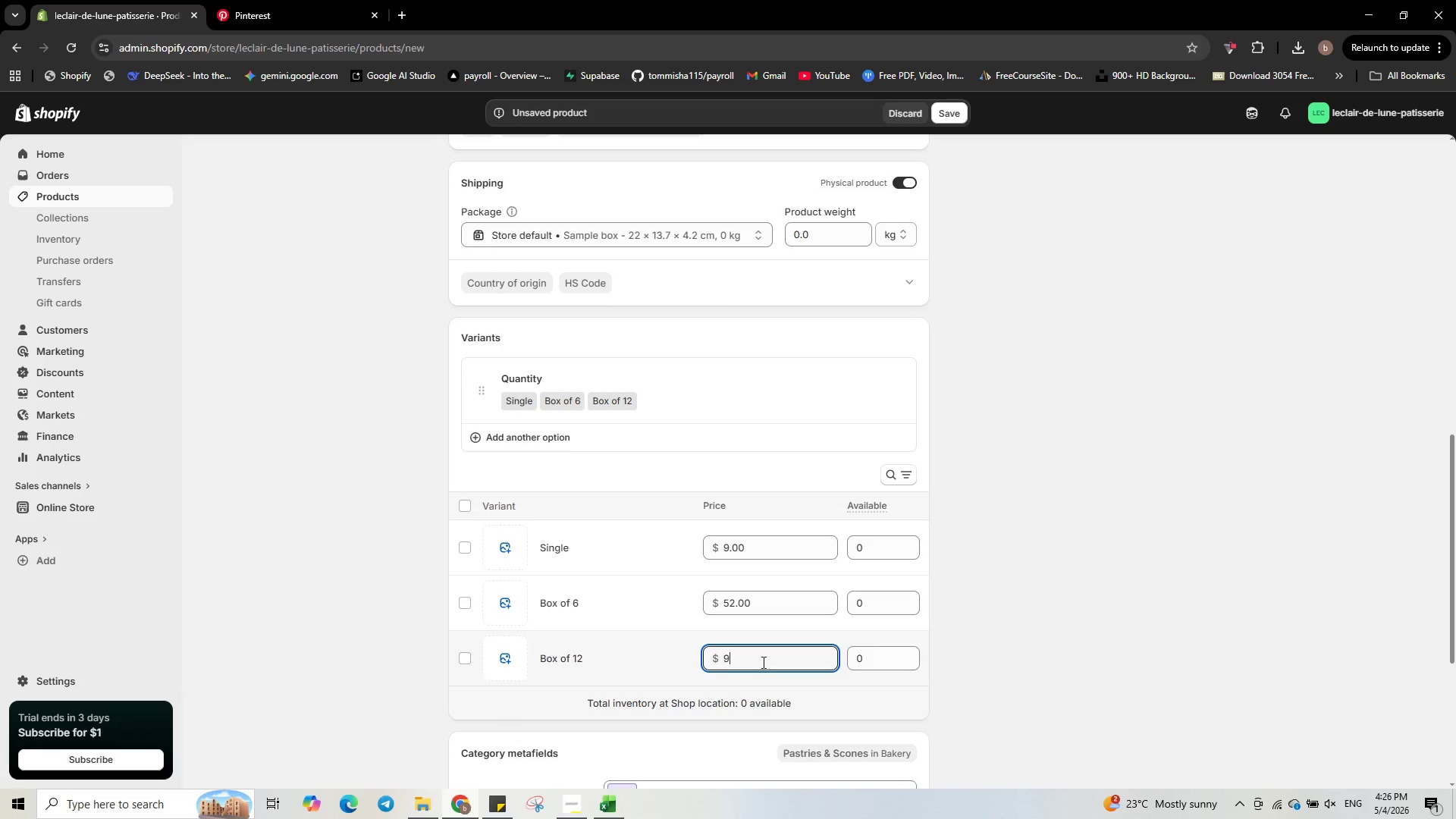 
key(Numpad8)
 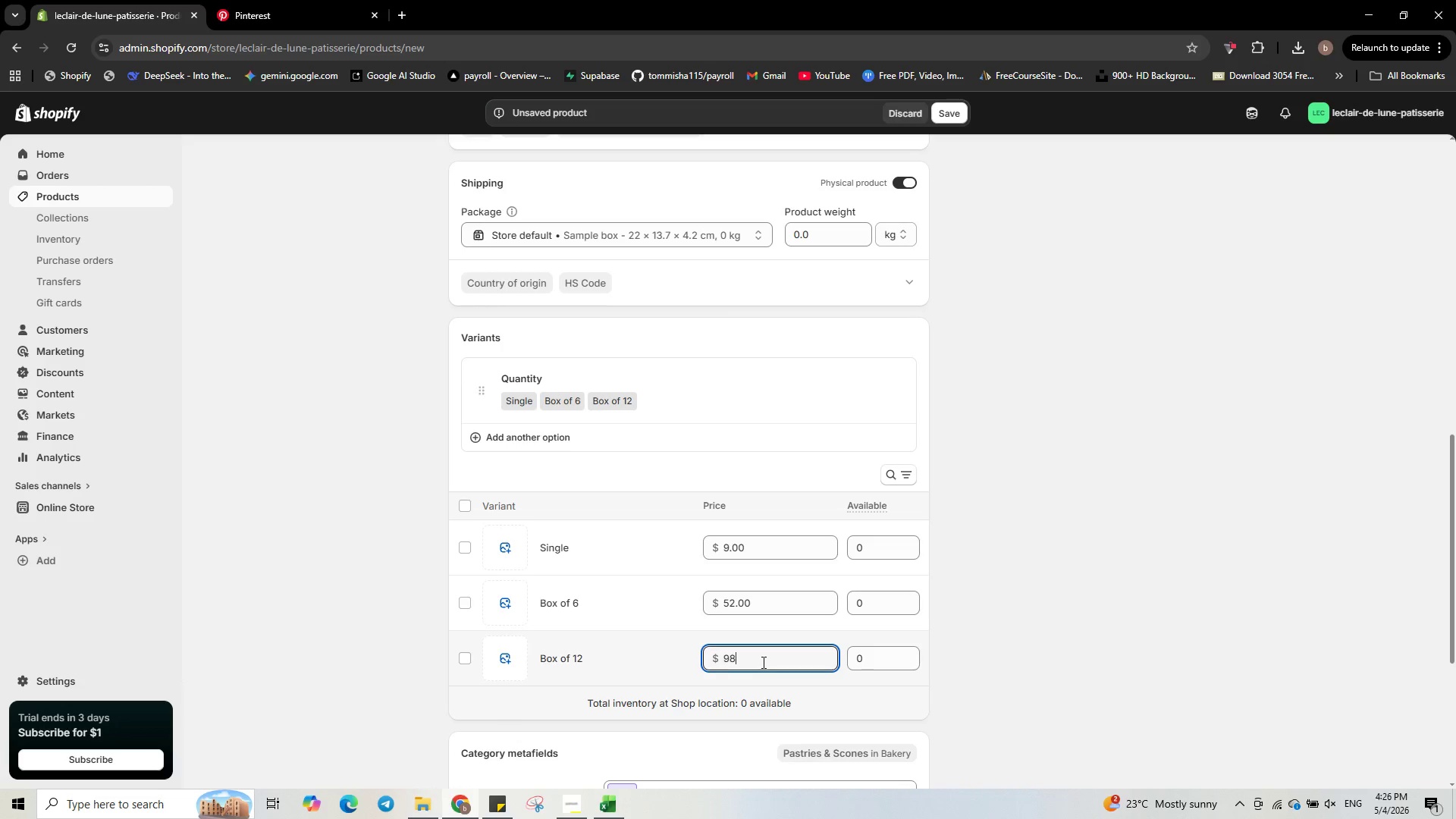 
key(NumpadDecimal)
 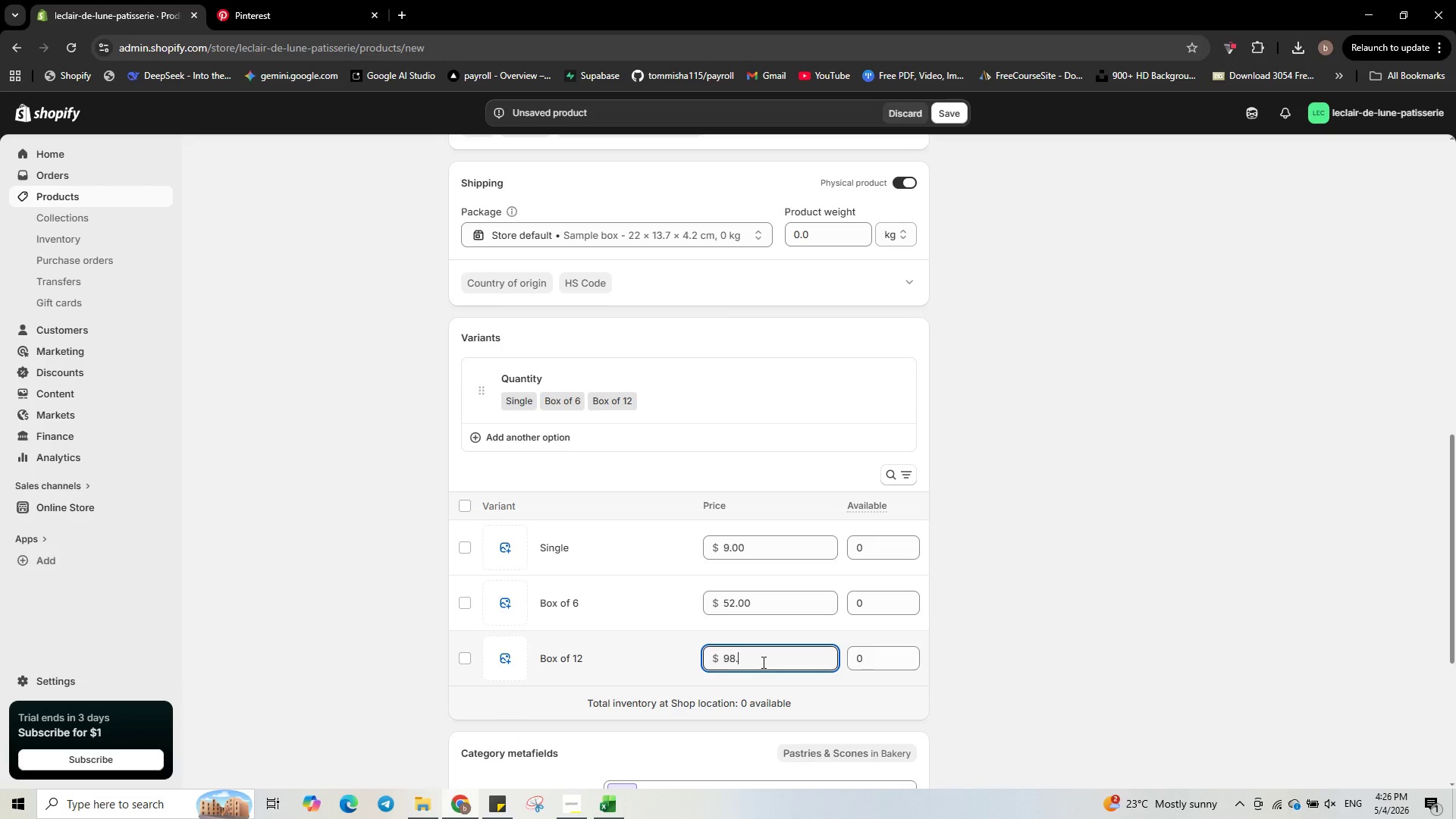 
key(Numpad0)
 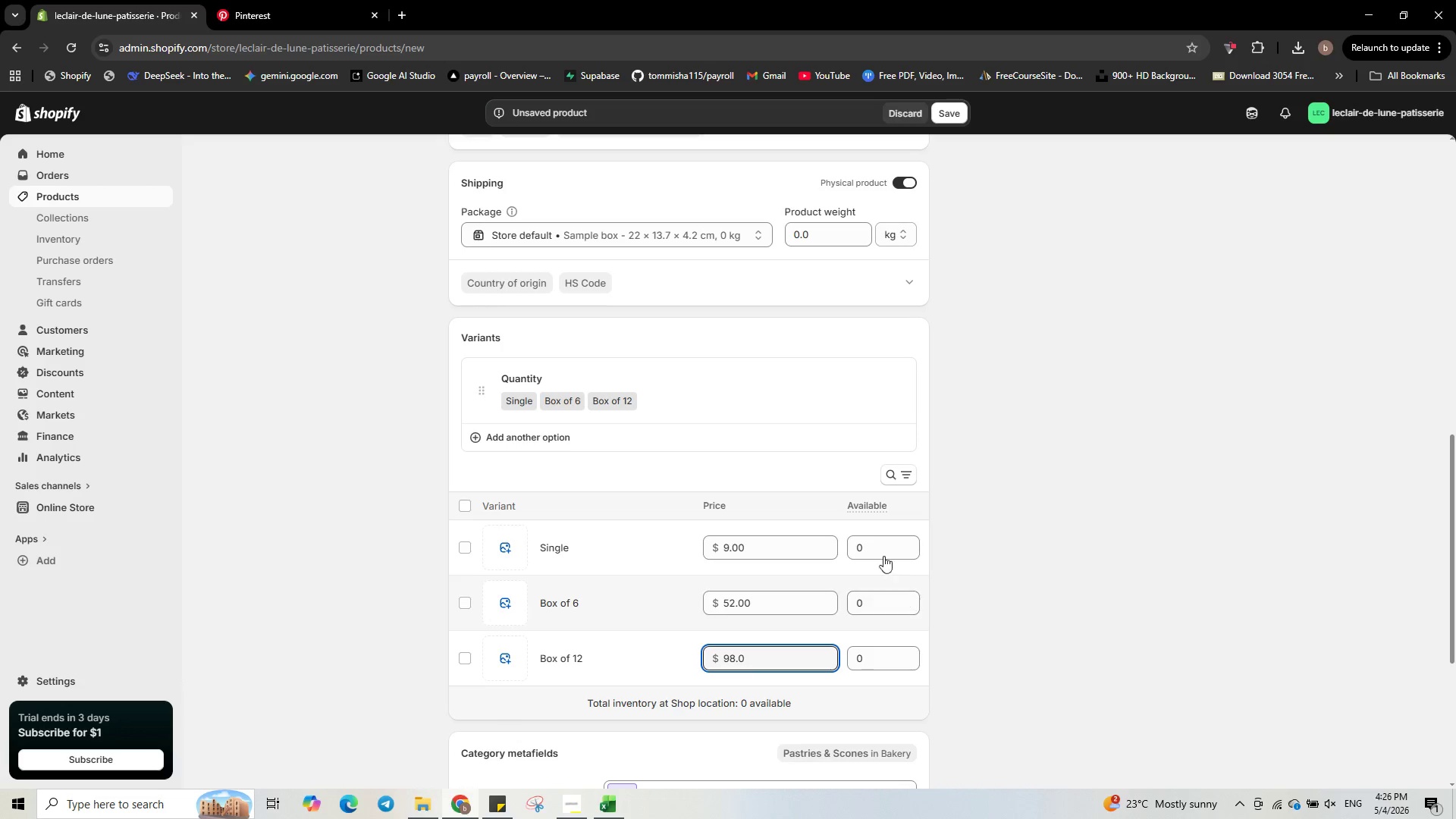 
left_click([880, 551])
 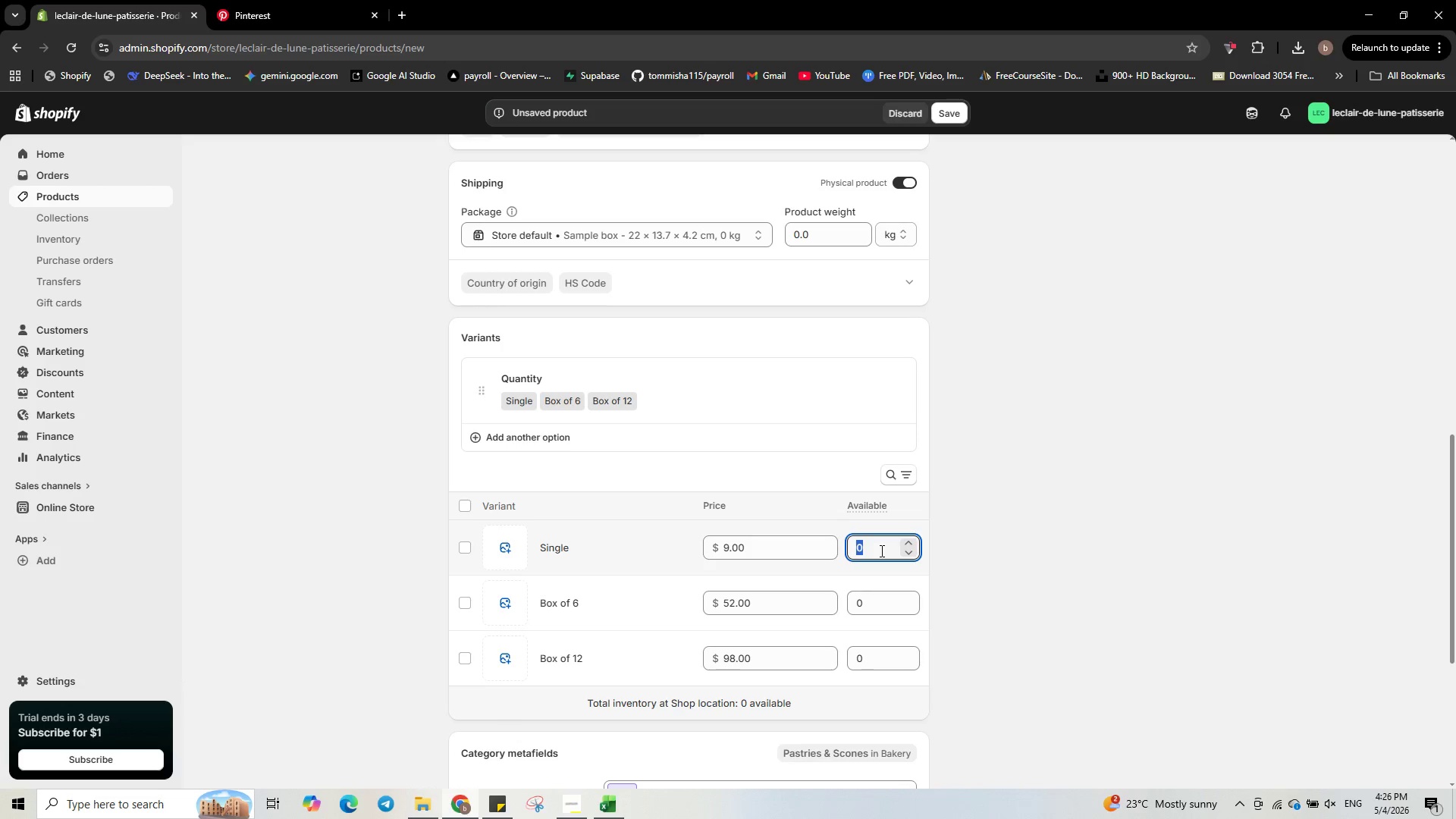 
key(Numpad1)
 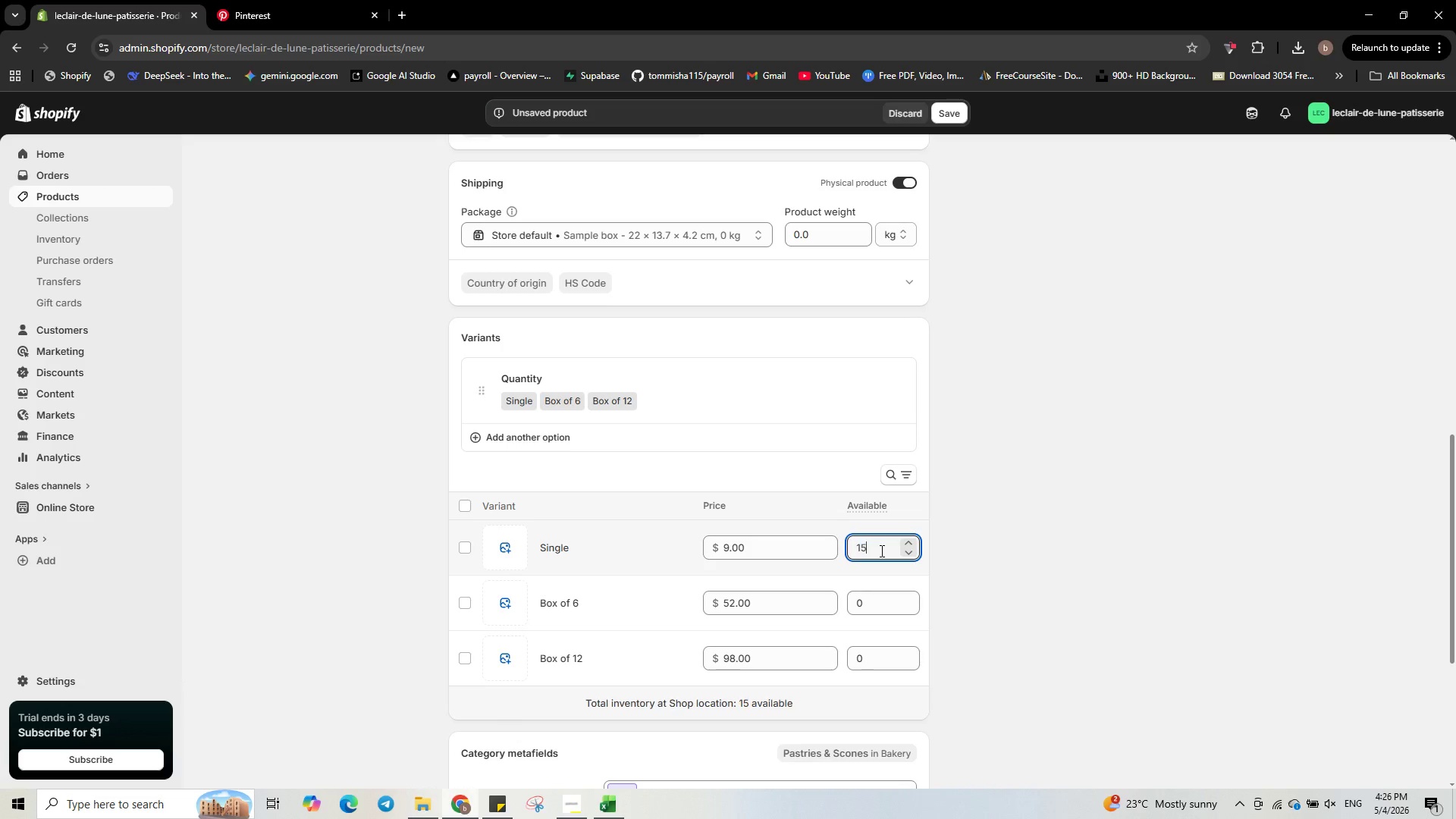 
key(Numpad5)
 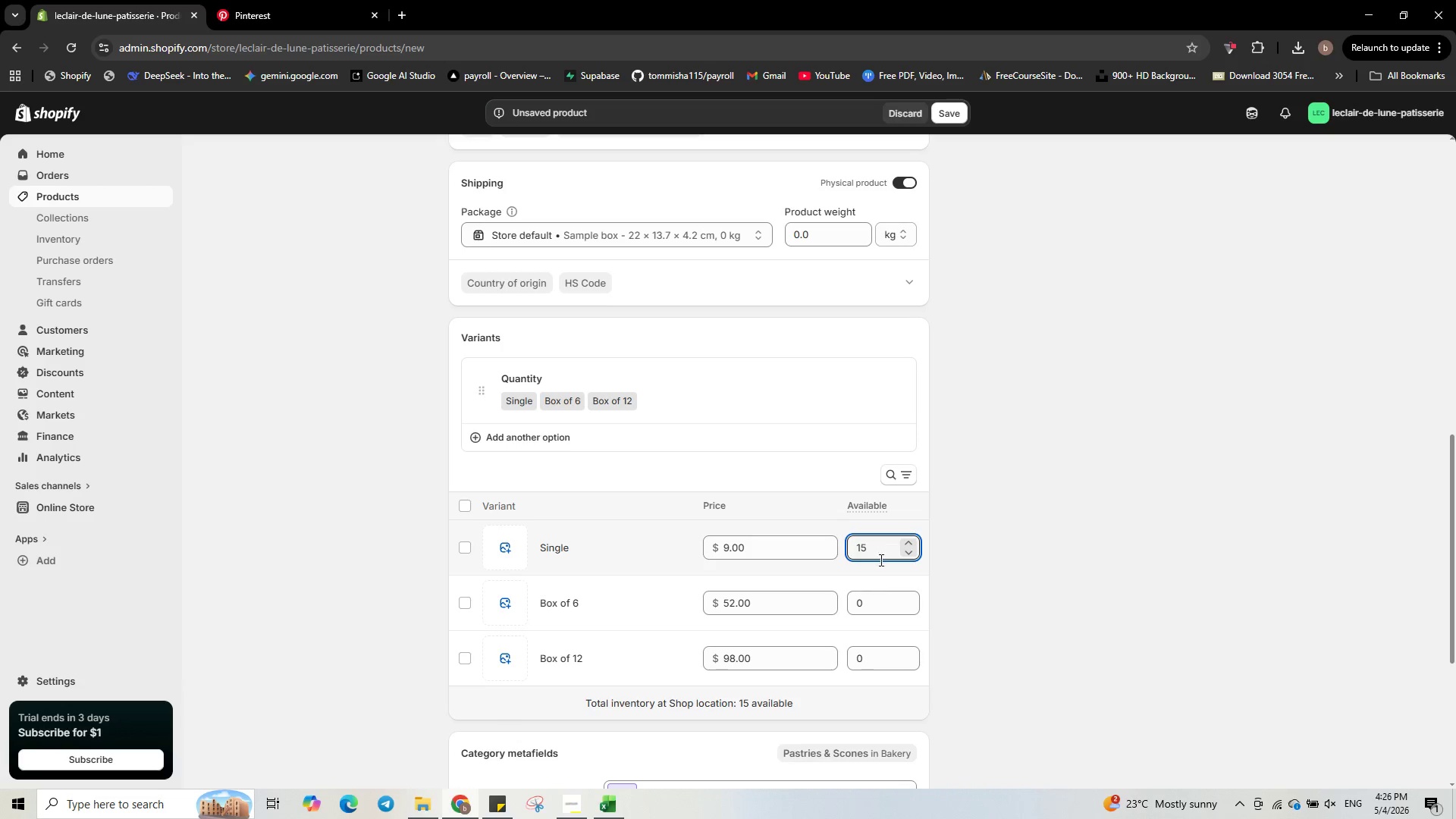 
left_click([874, 600])
 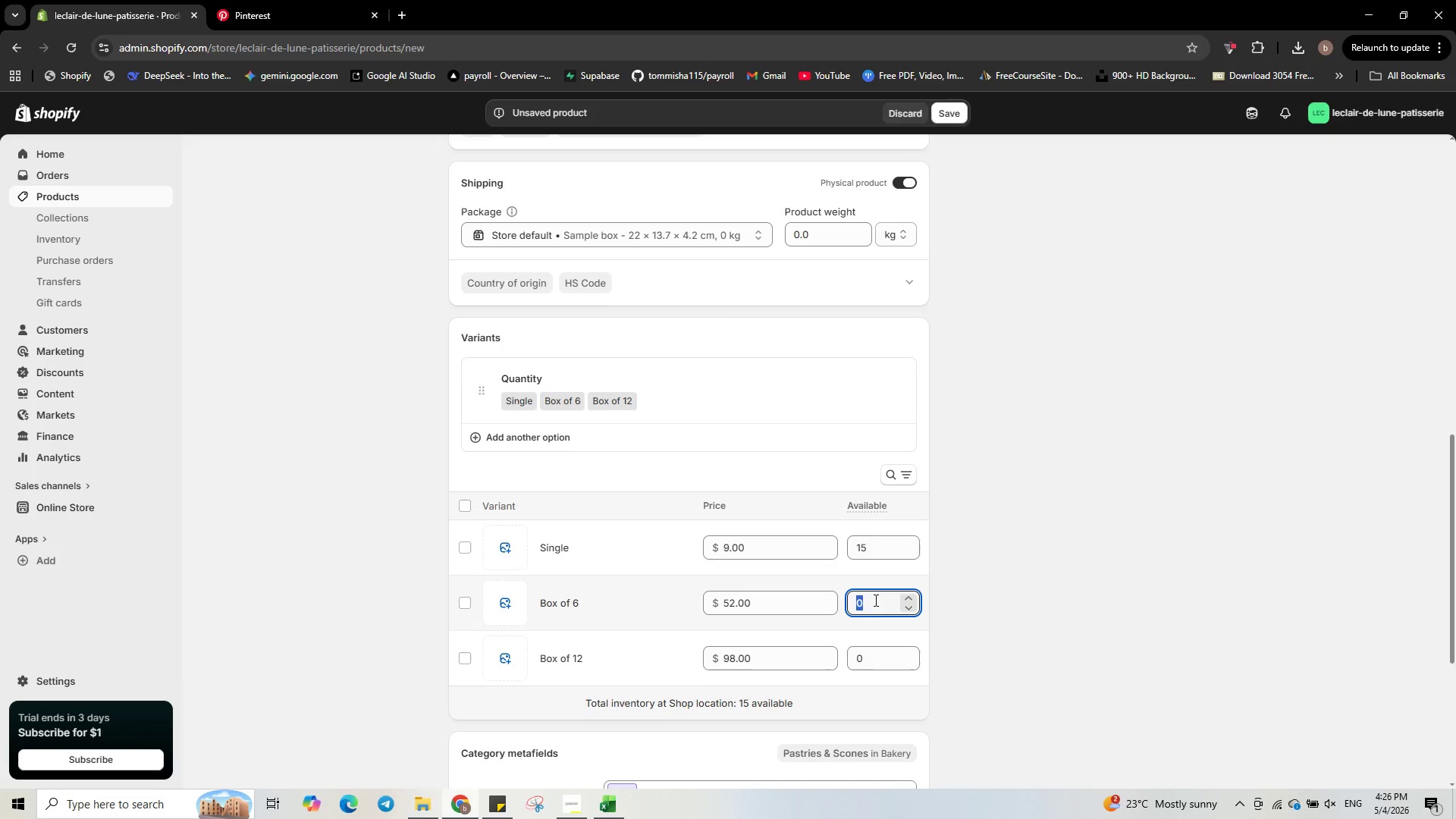 
key(Numpad1)
 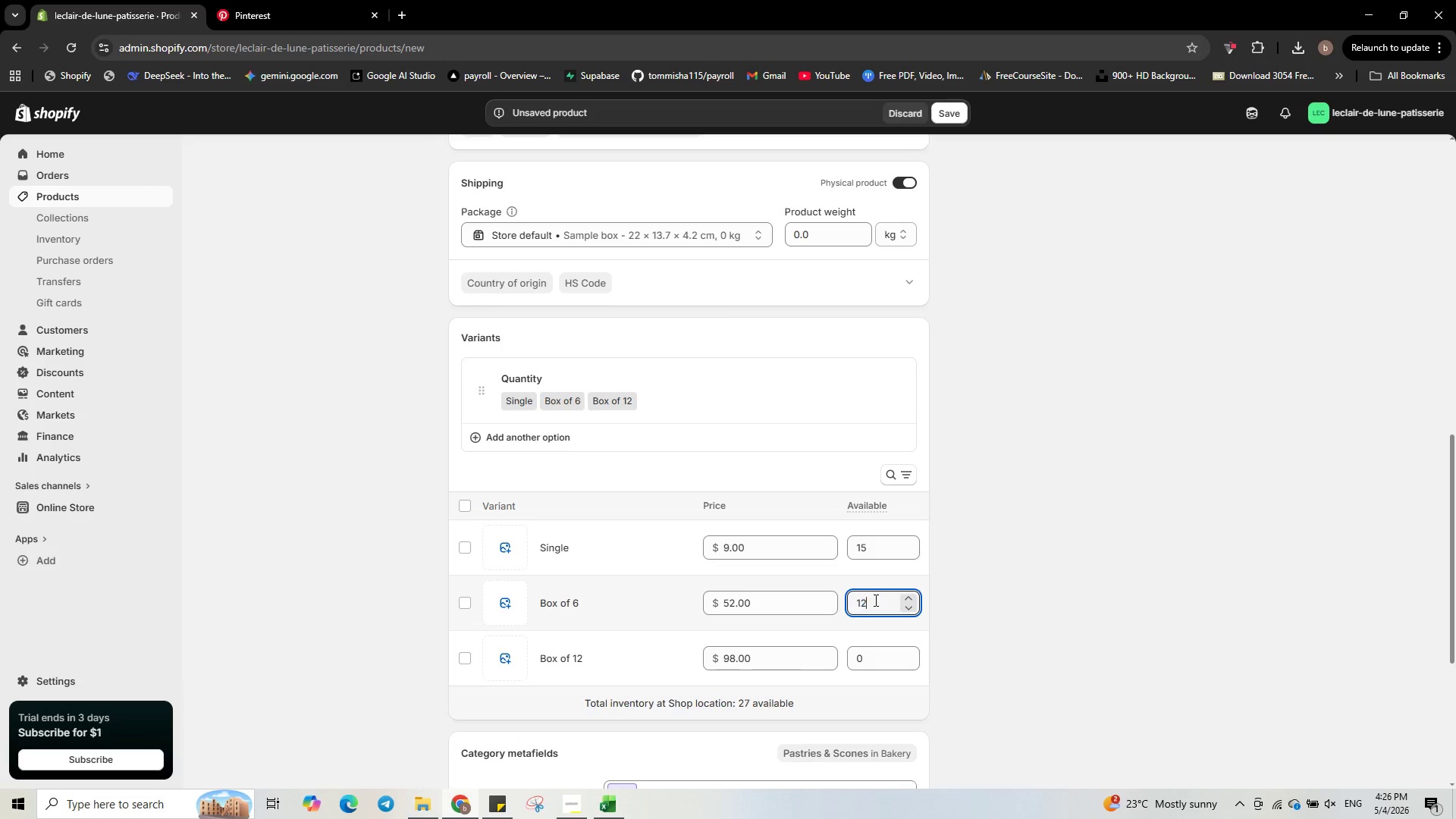 
key(Numpad2)
 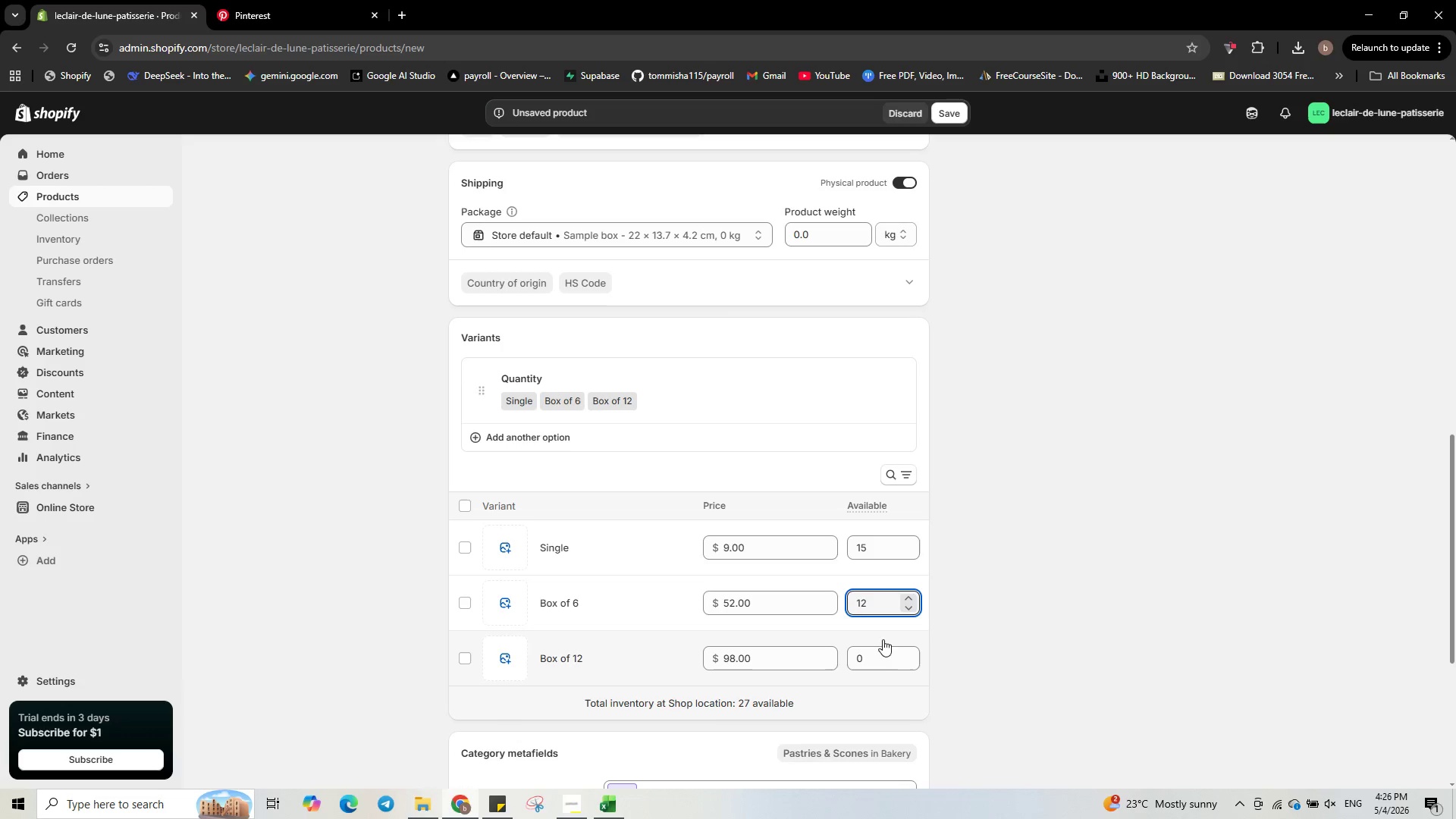 
left_click([880, 667])
 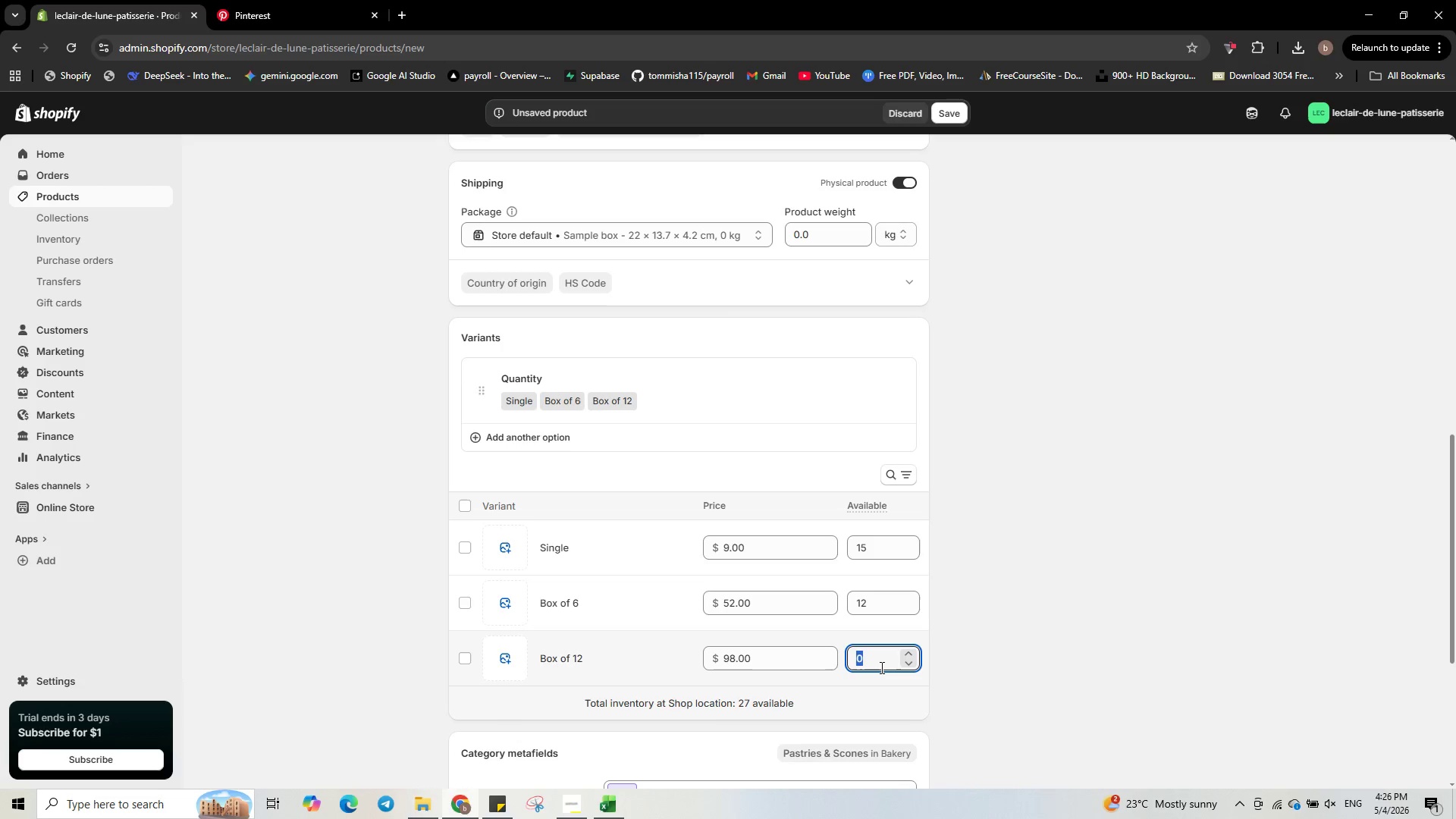 
key(Numpad3)
 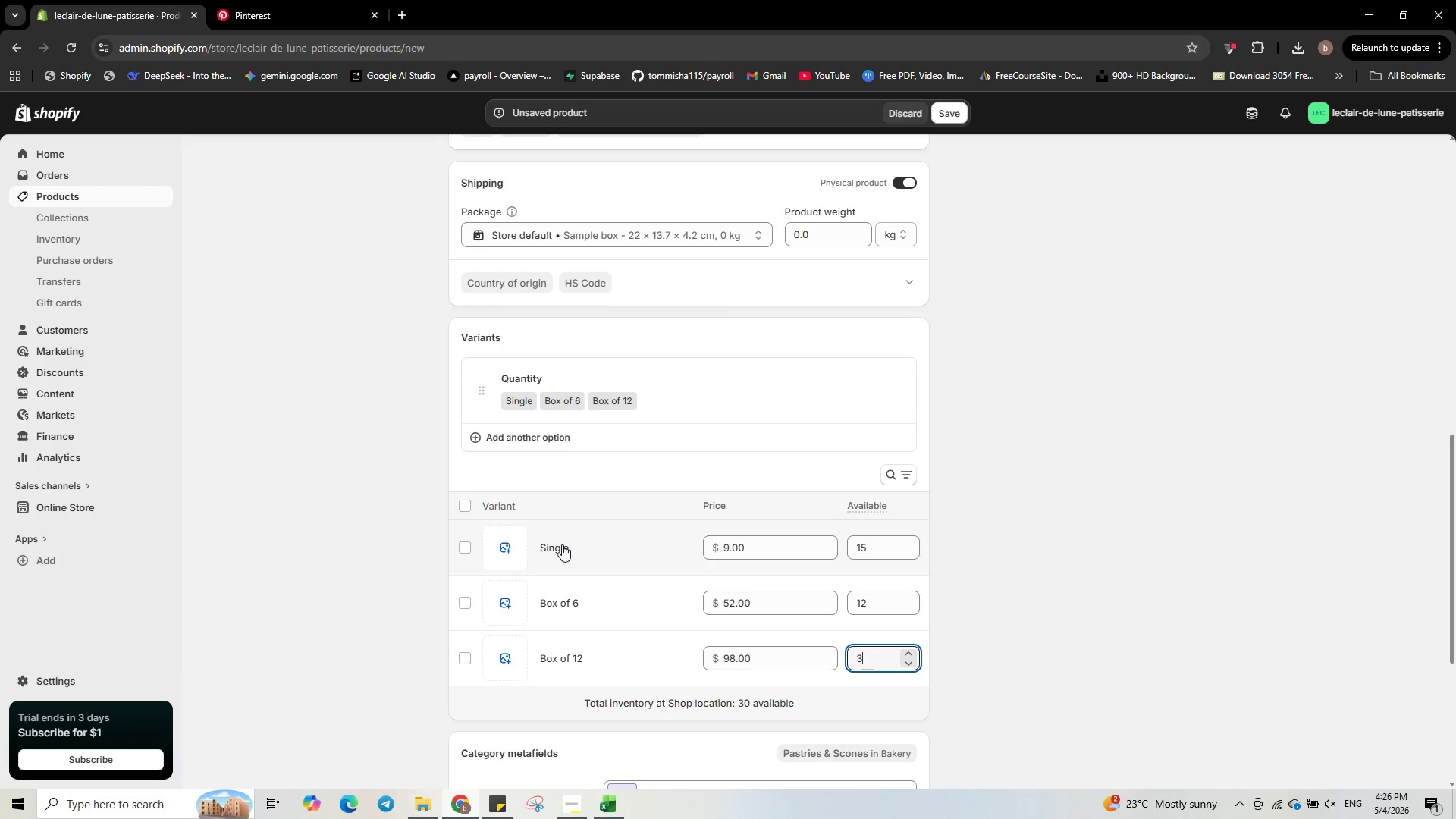 
left_click([503, 554])
 